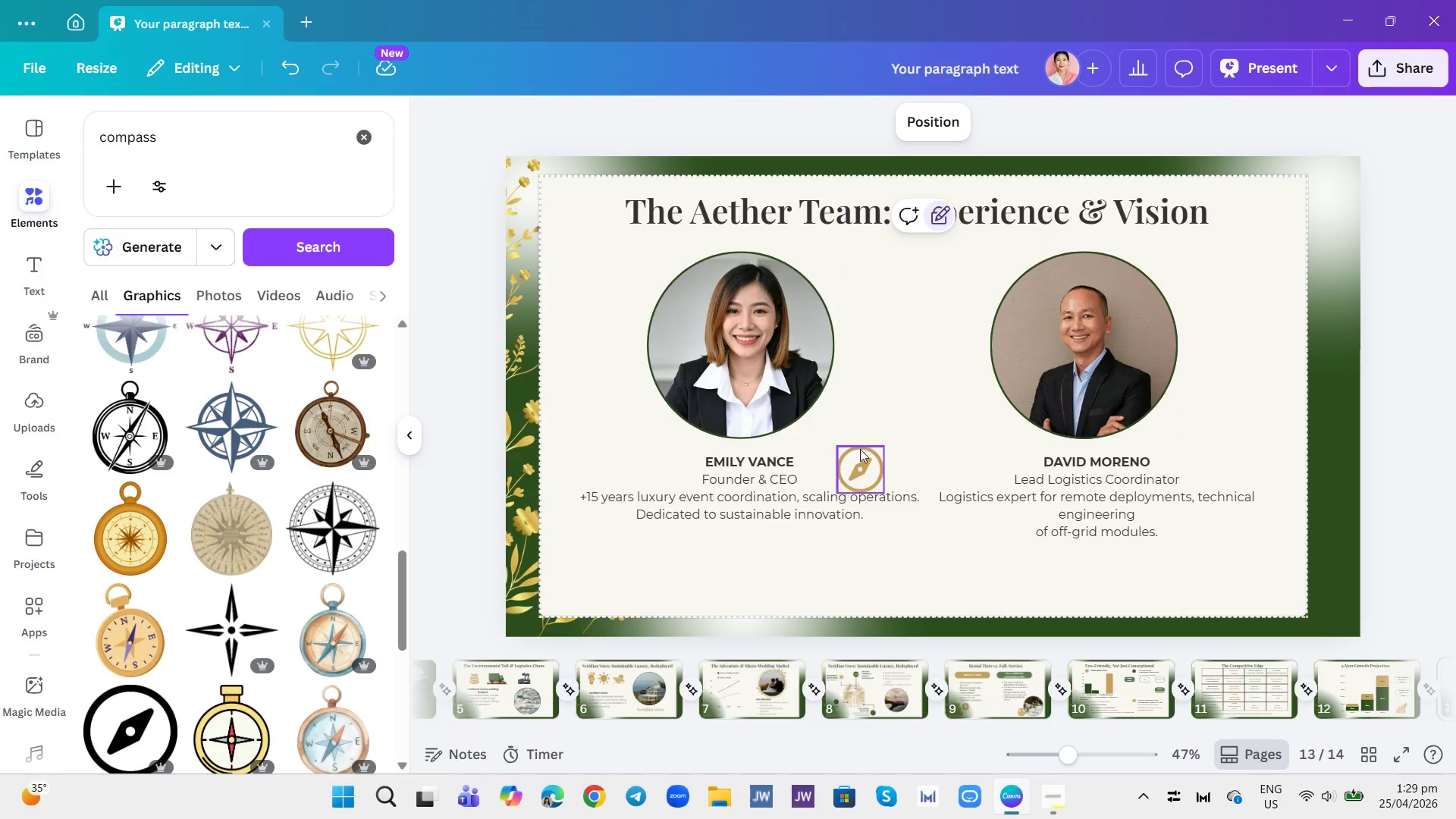 
left_click_drag(start_coordinate=[860, 450], to_coordinate=[847, 402])
 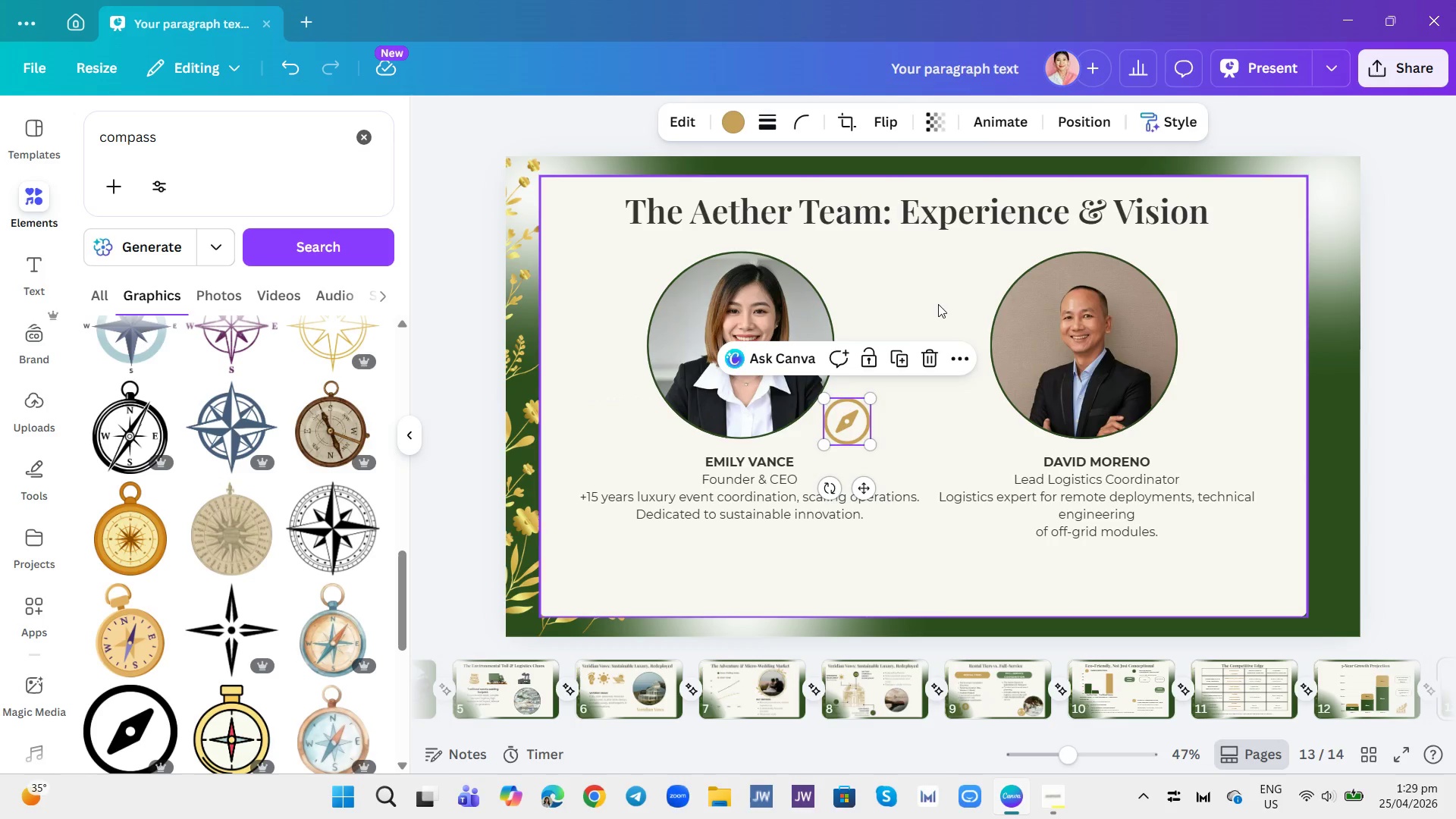 
left_click([934, 297])
 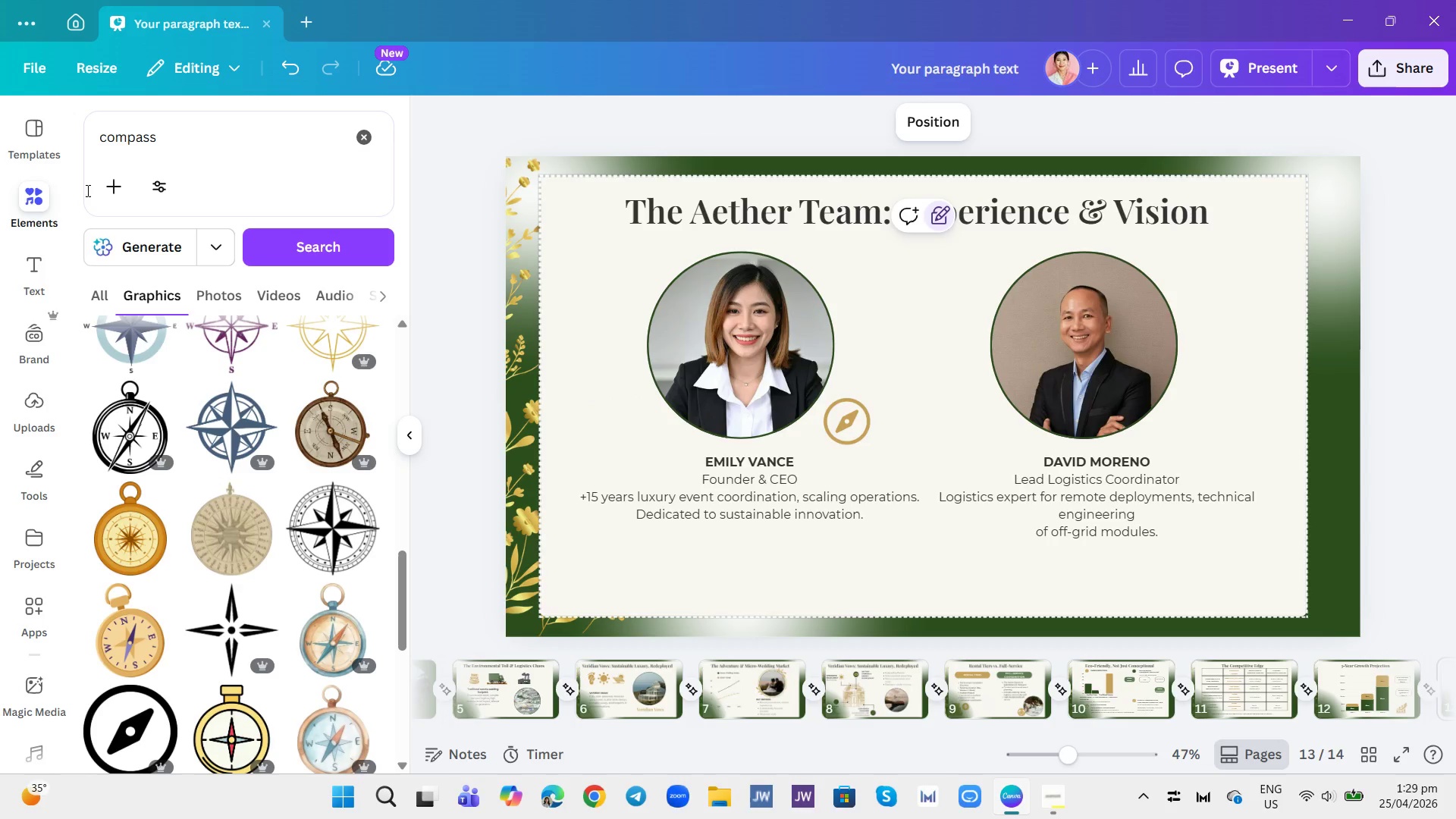 
left_click([228, 140])
 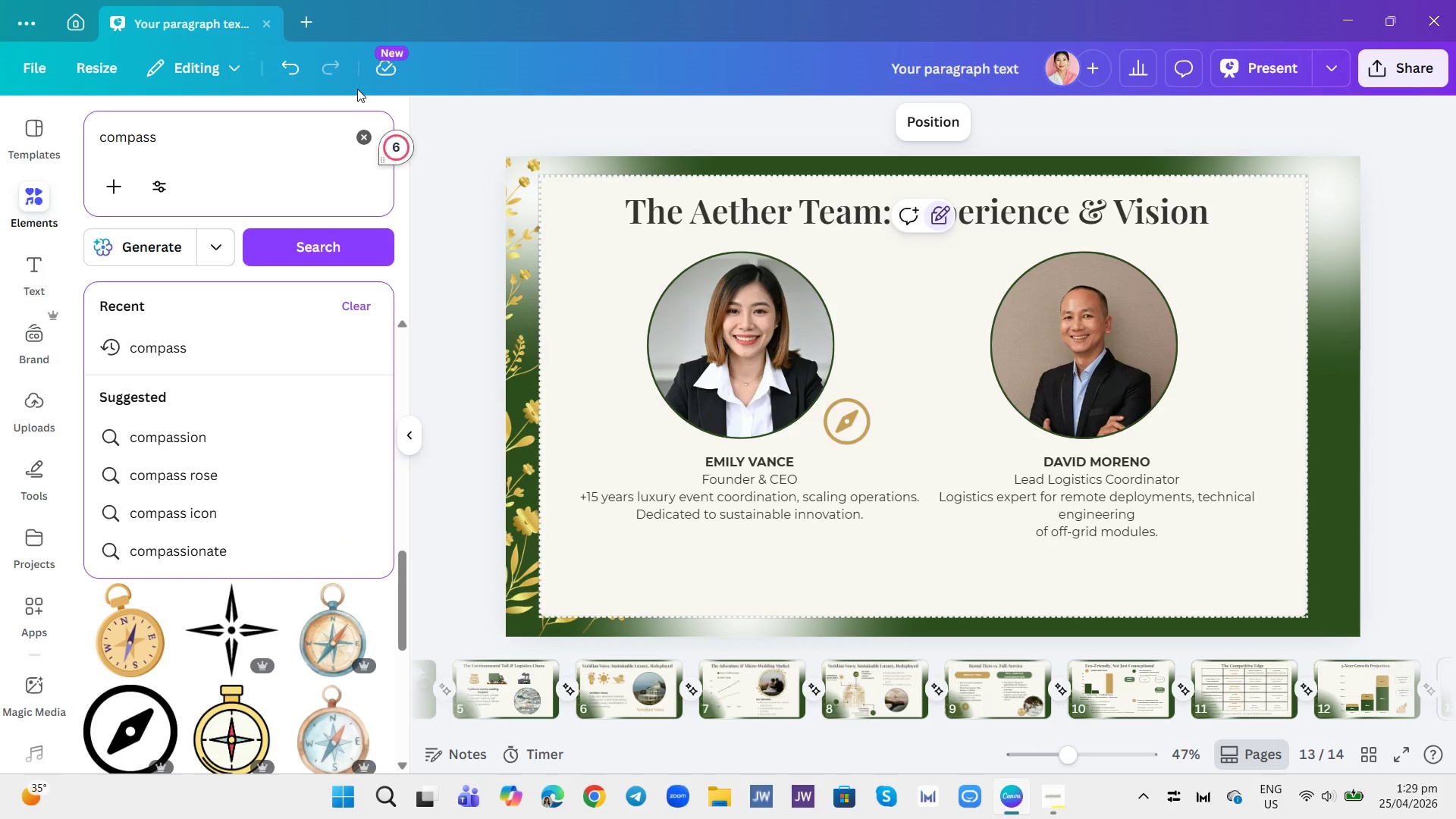 
hold_key(key=Backspace, duration=1.05)
 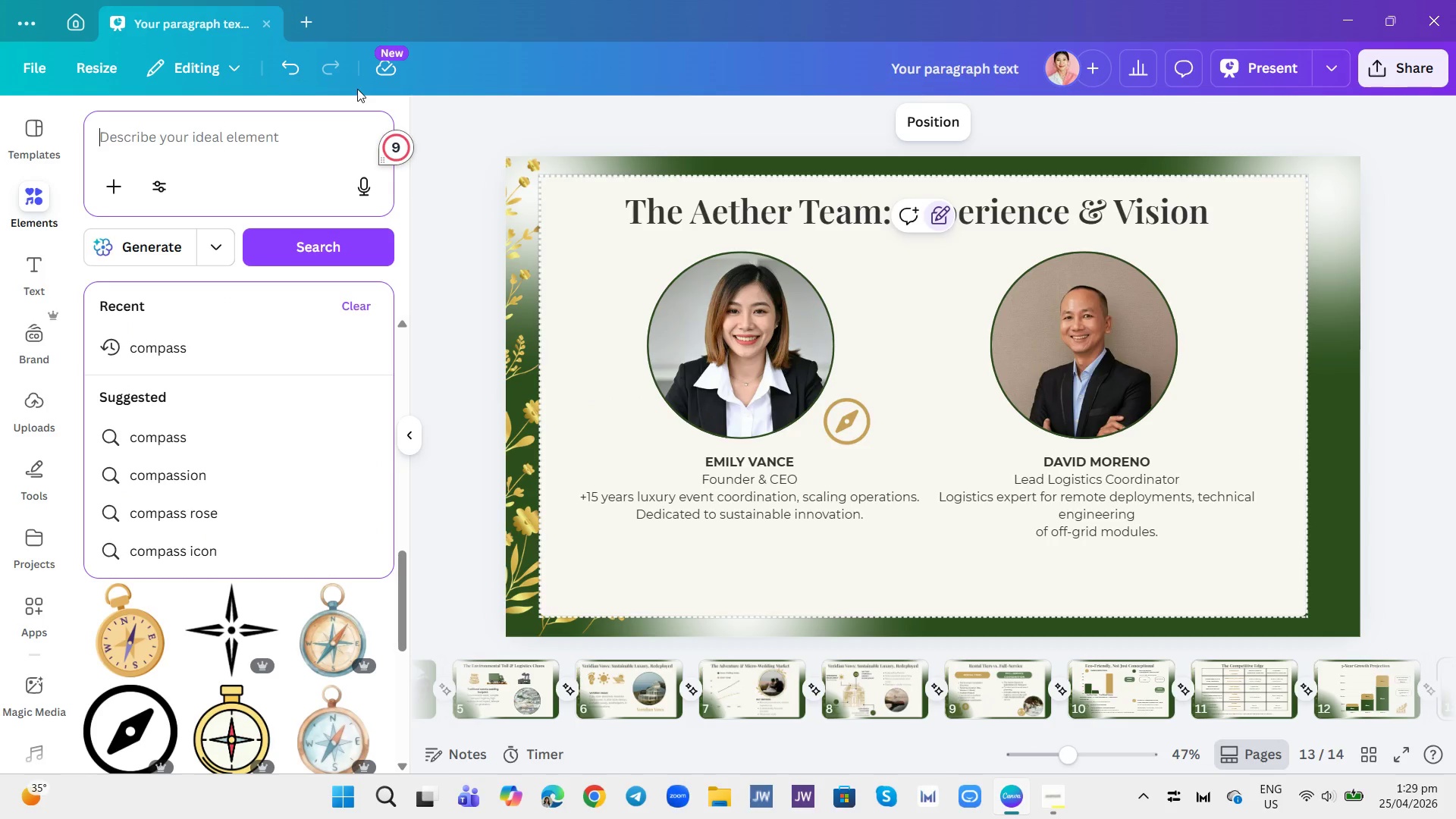 
type(laf)
key(Backspace)
key(Backspace)
type(ef)
key(Backspace)
key(Backspace)
key(Backspace)
 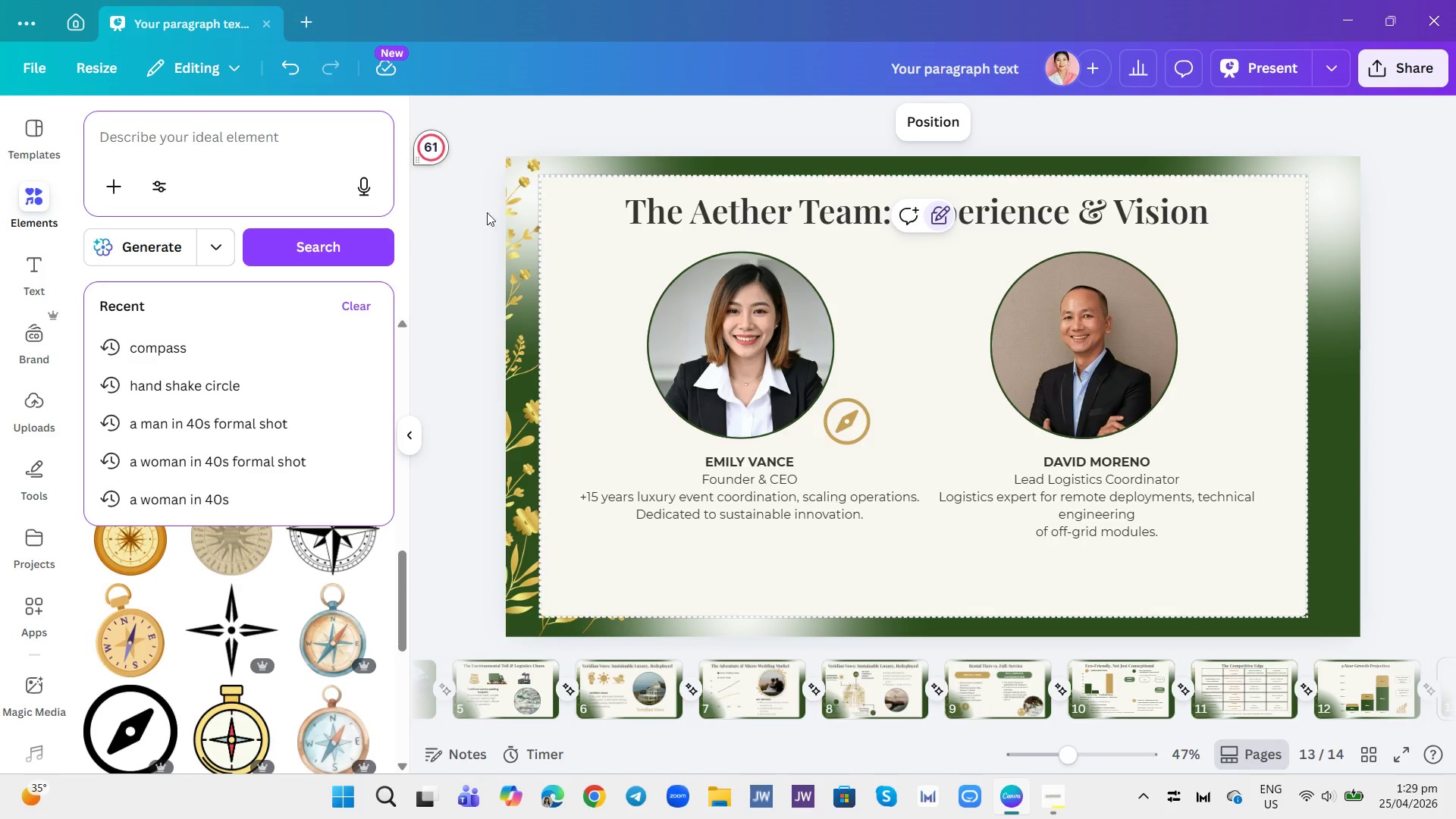 
left_click([431, 275])
 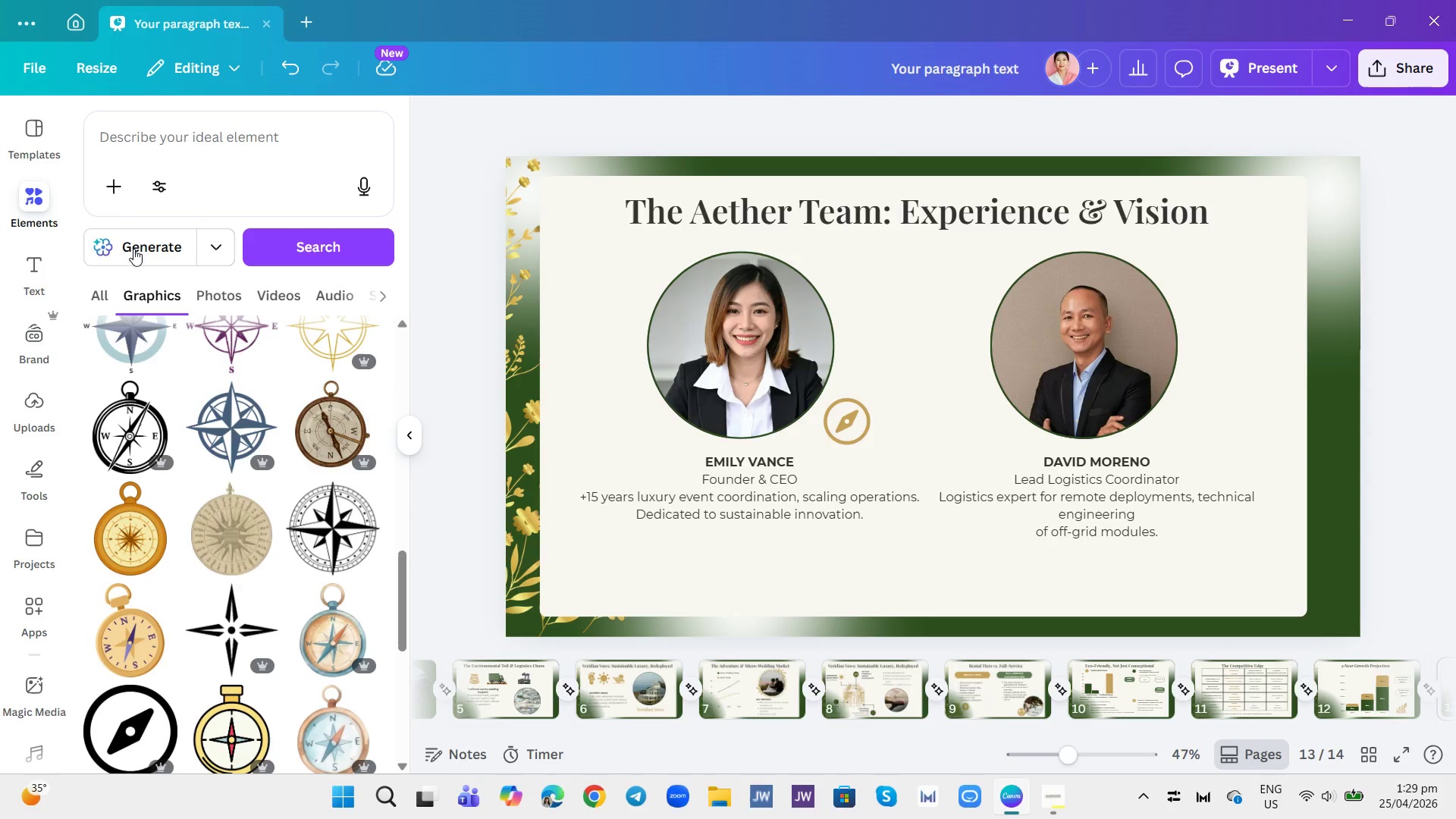 
scroll: coordinate [193, 415], scroll_direction: up, amount: 27.0
 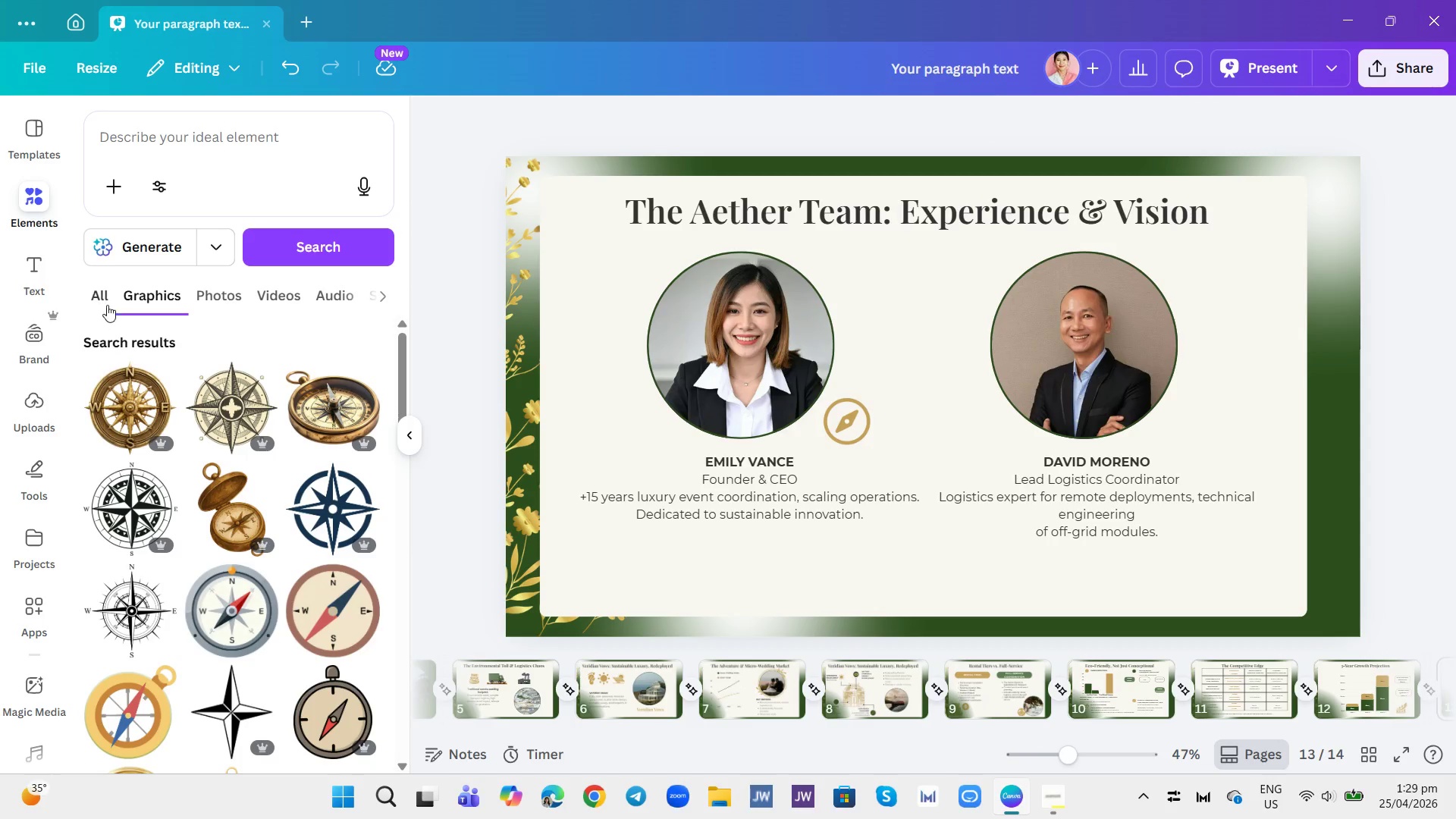 
left_click([100, 297])
 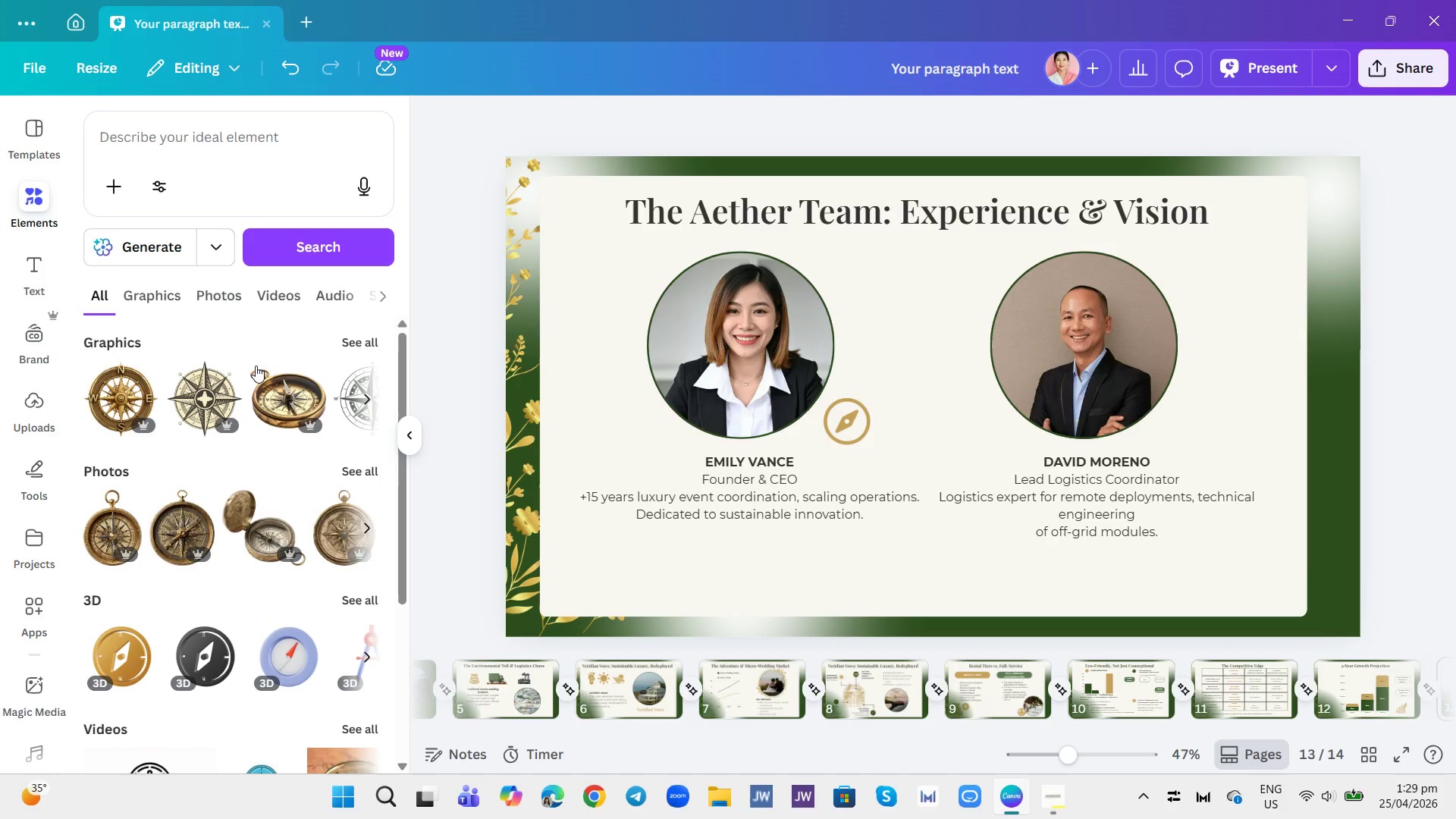 
scroll: coordinate [290, 384], scroll_direction: up, amount: 23.0
 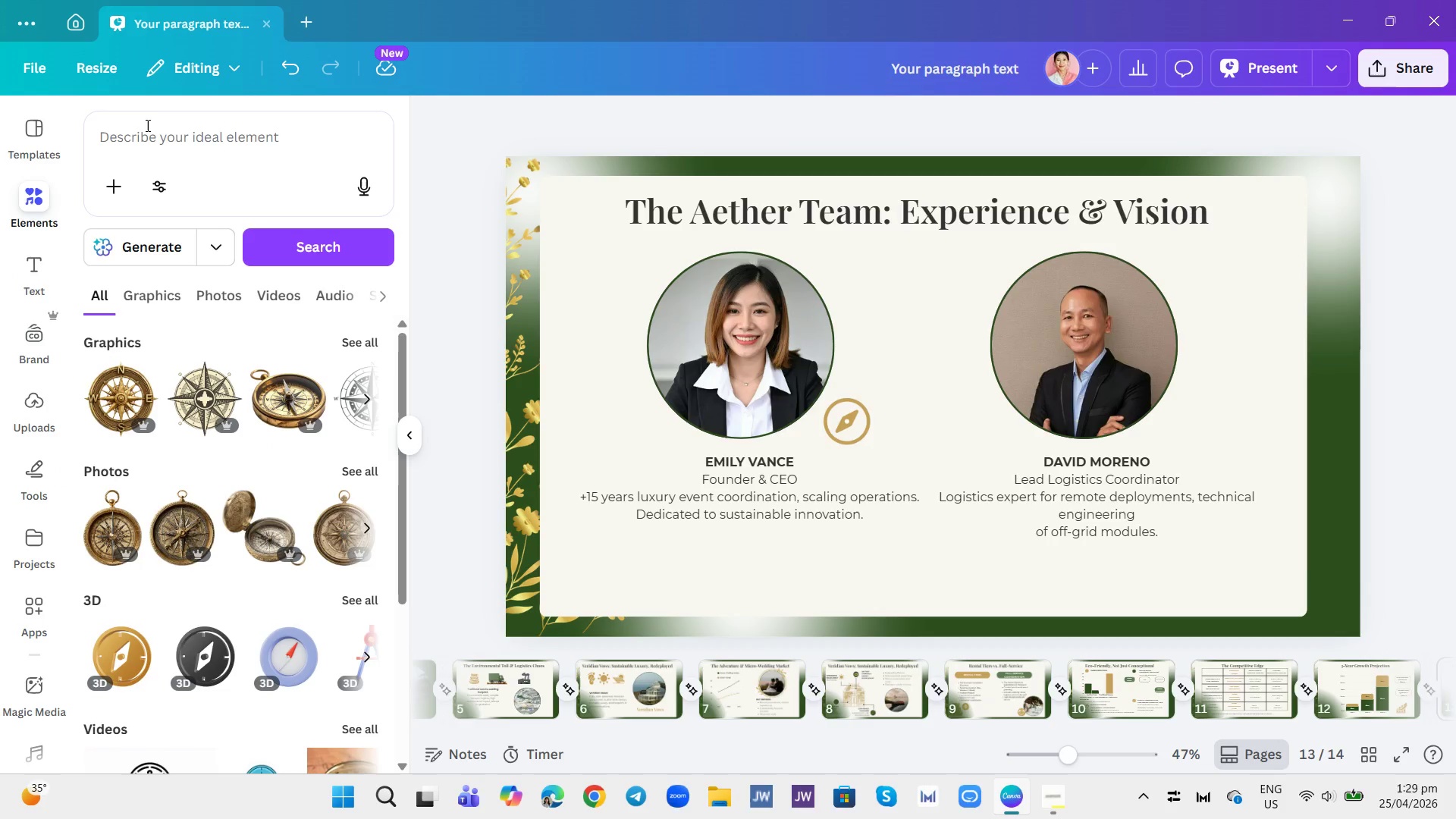 
left_click([174, 139])
 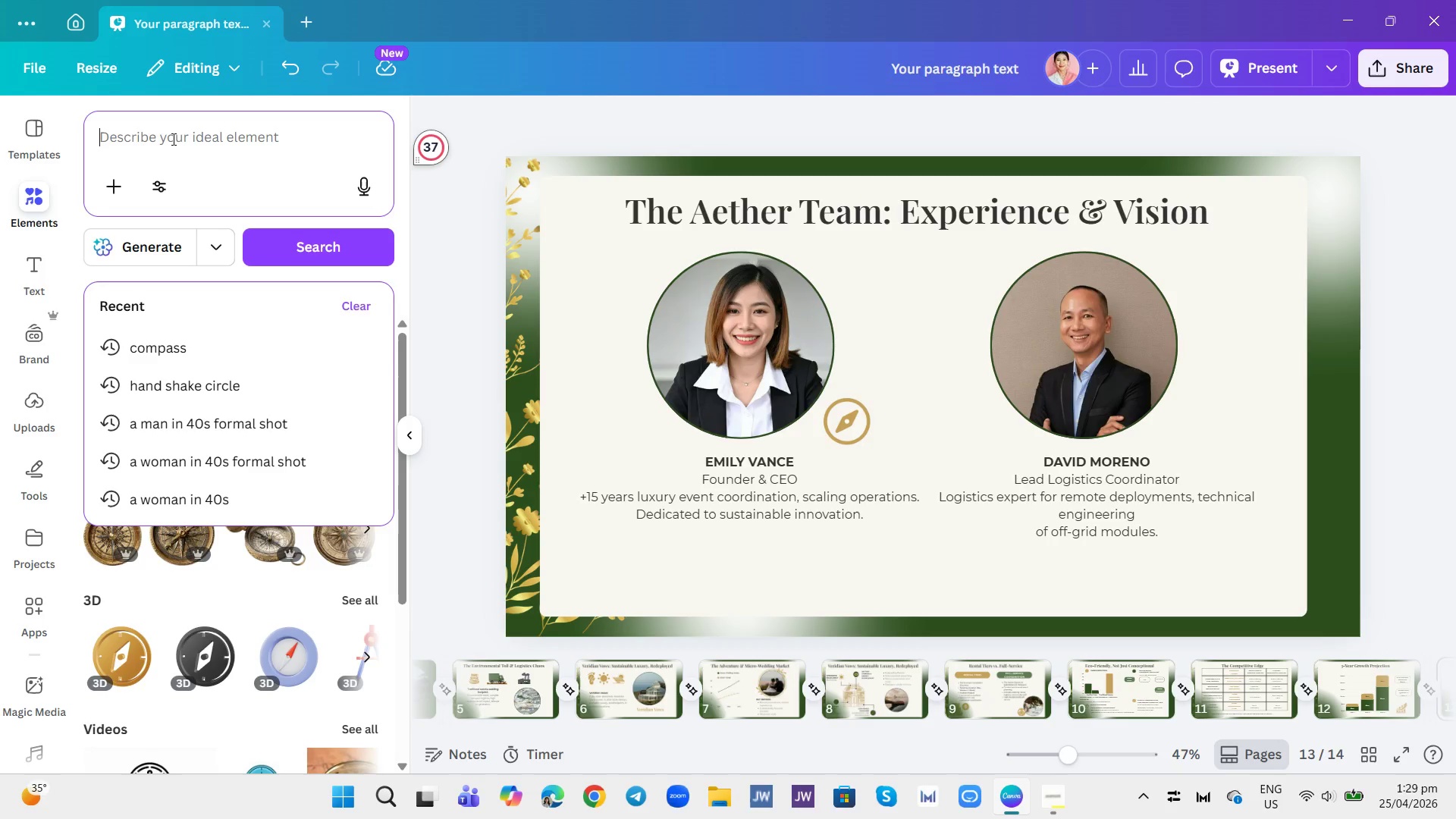 
wait(7.02)
 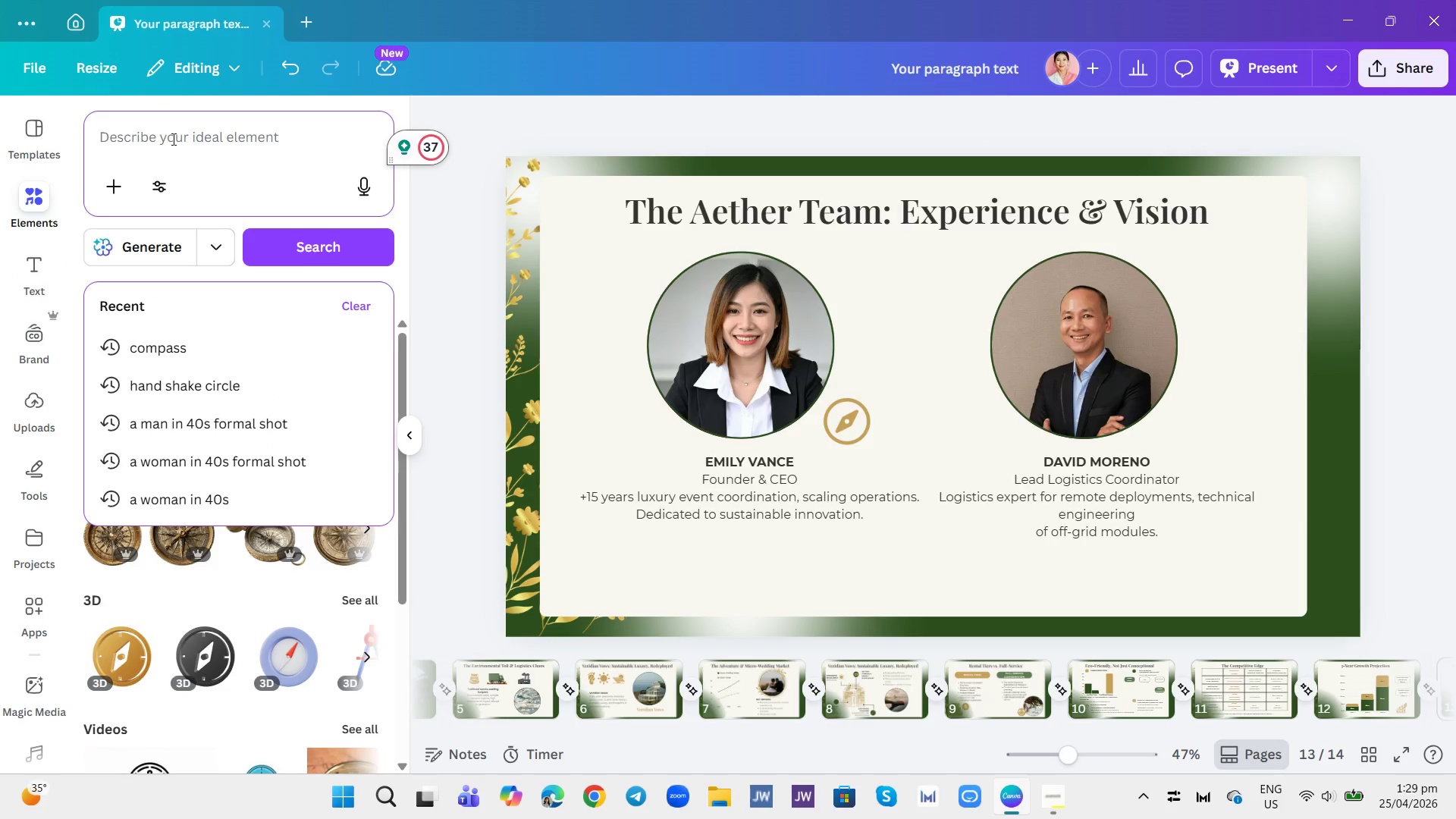 
type(leaf)
 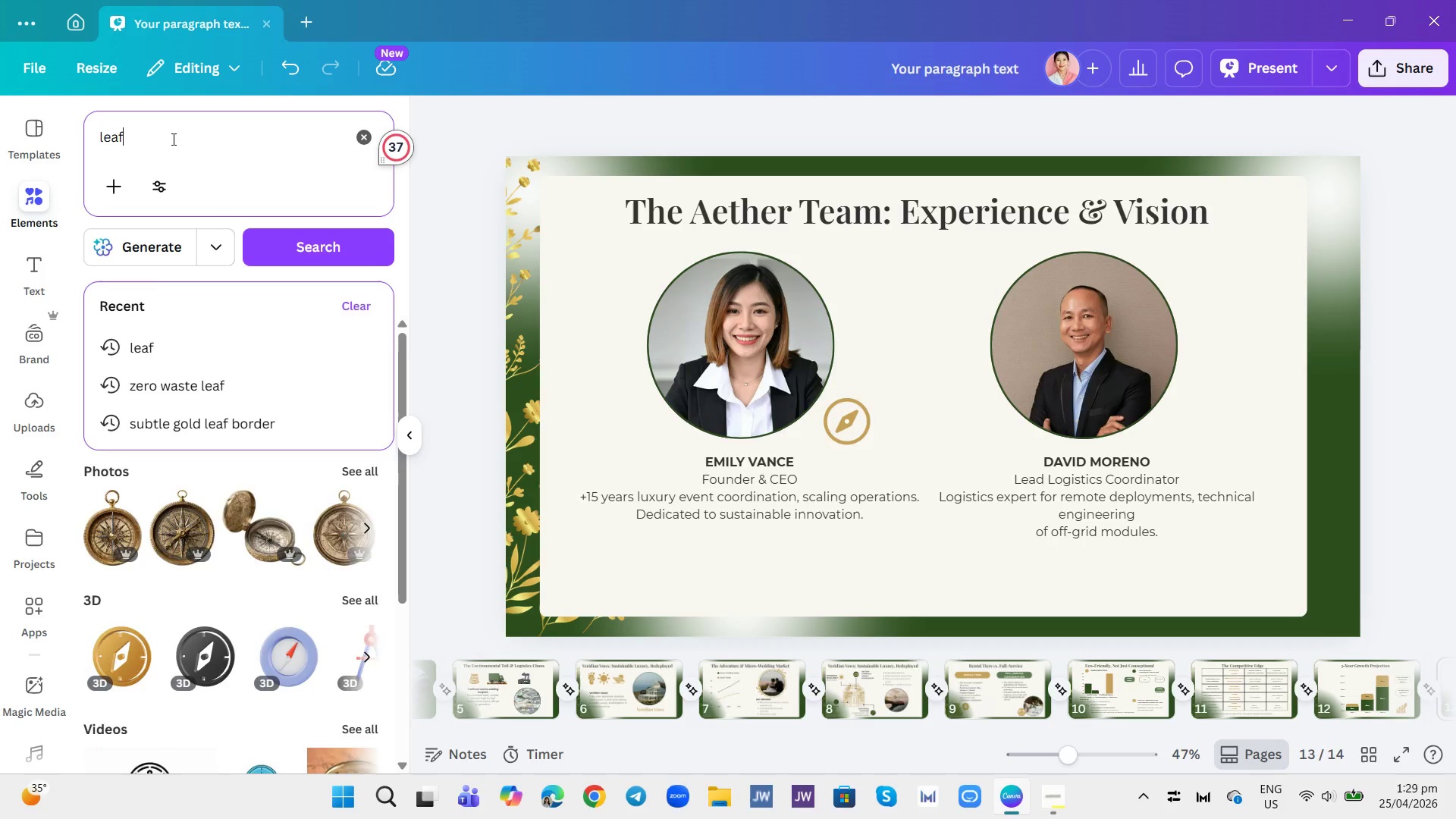 
key(Enter)
 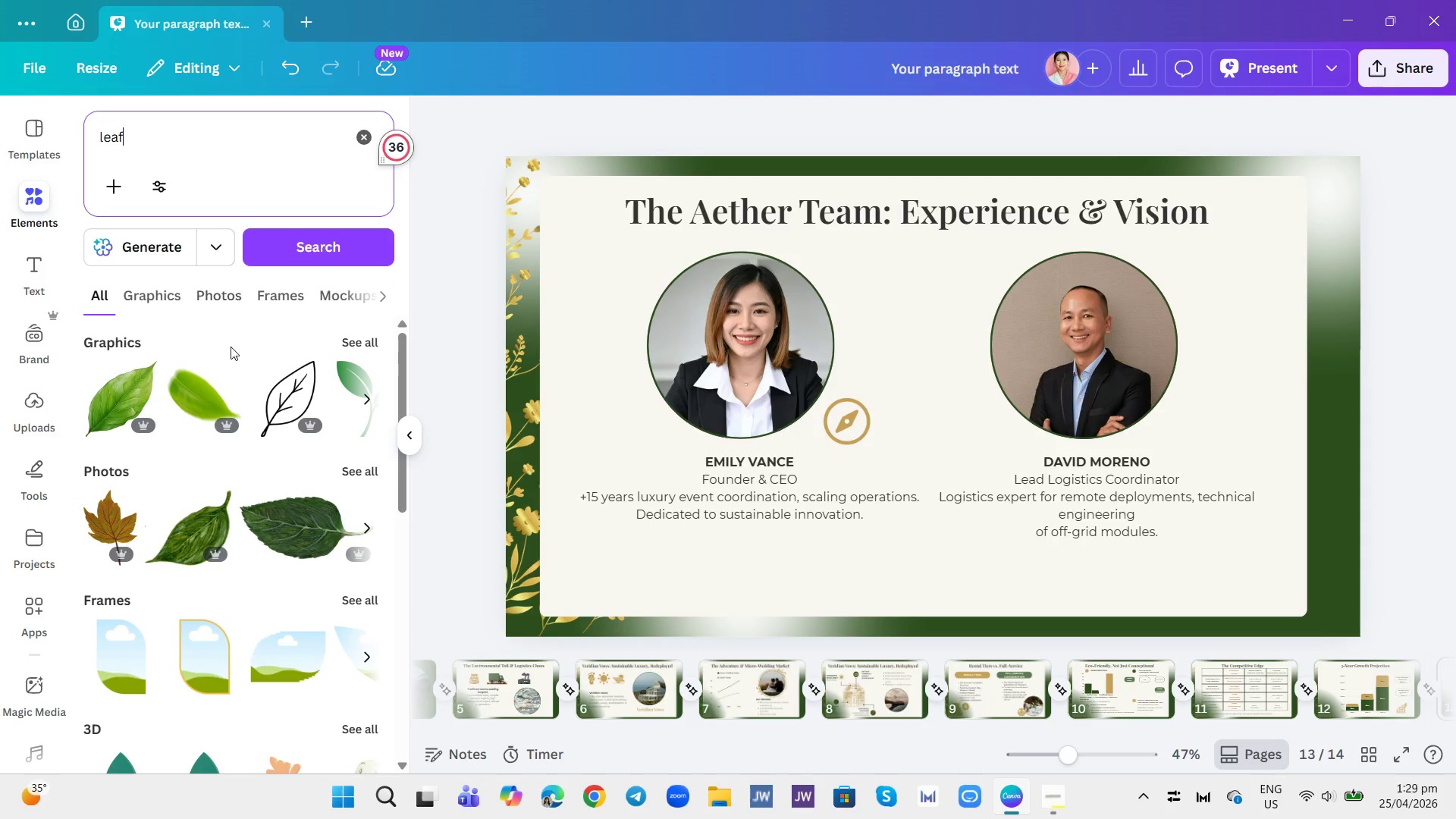 
left_click([174, 301])
 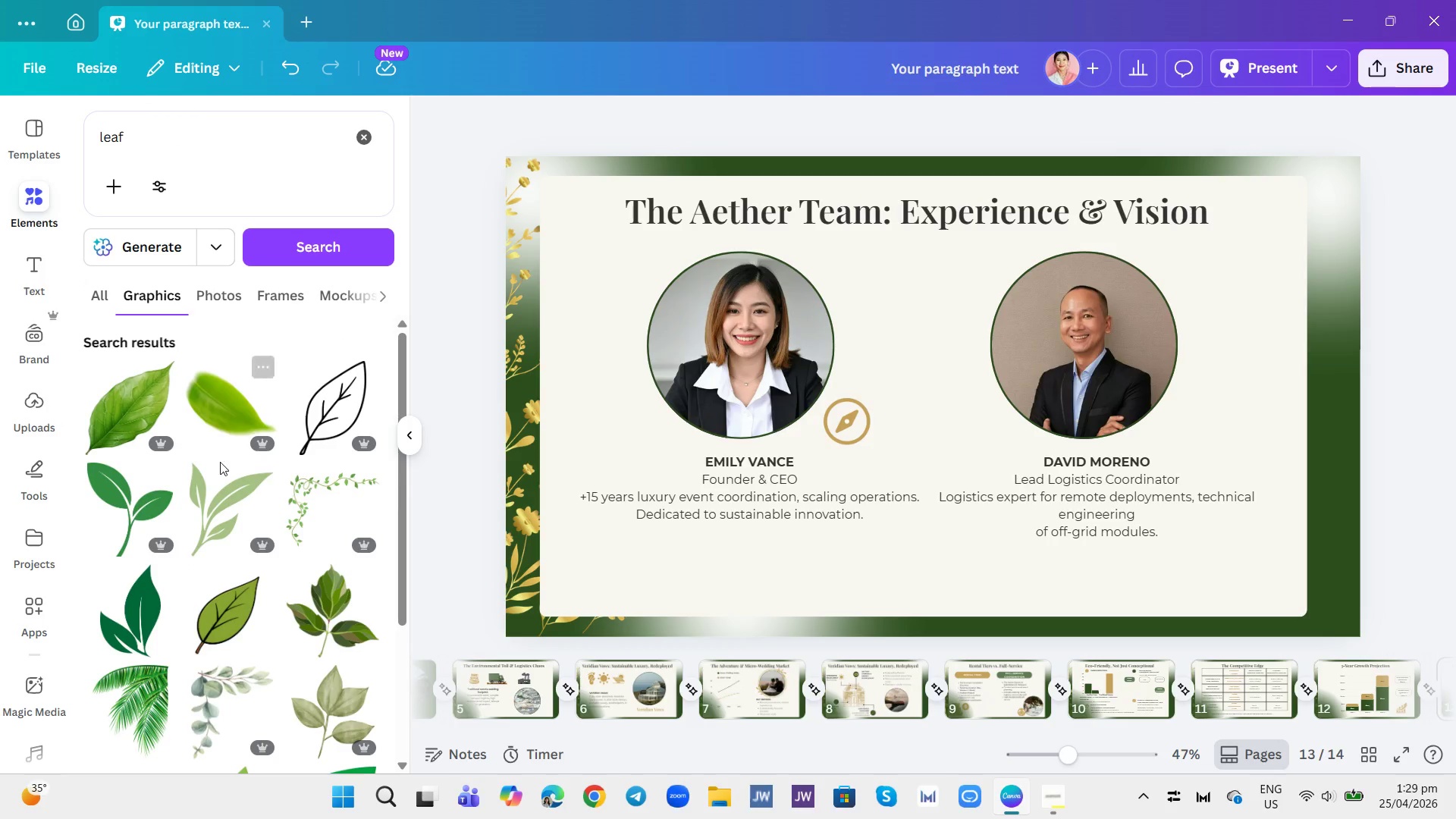 
scroll: coordinate [307, 577], scroll_direction: down, amount: 14.0
 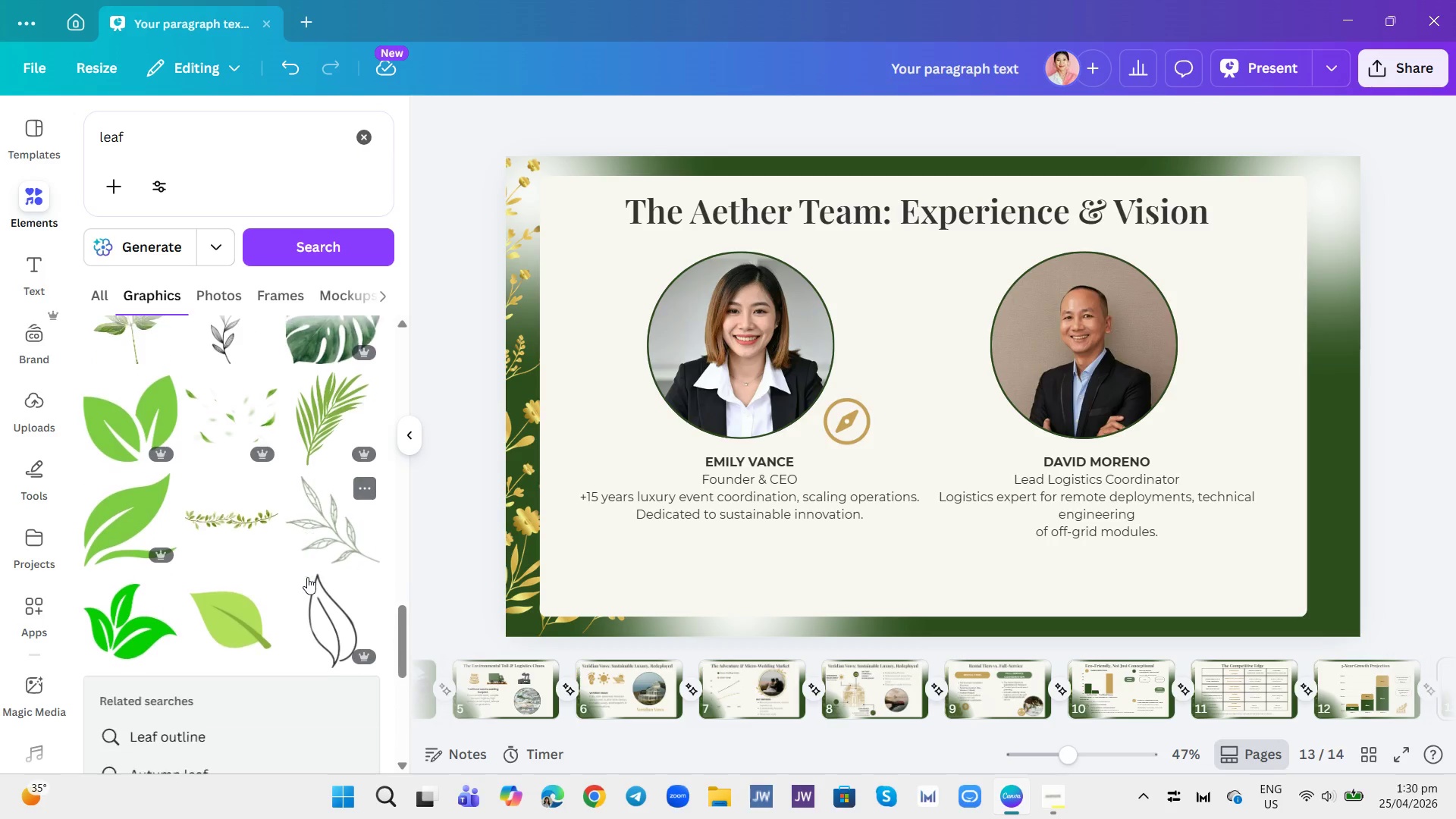 
scroll: coordinate [314, 570], scroll_direction: down, amount: 5.0
 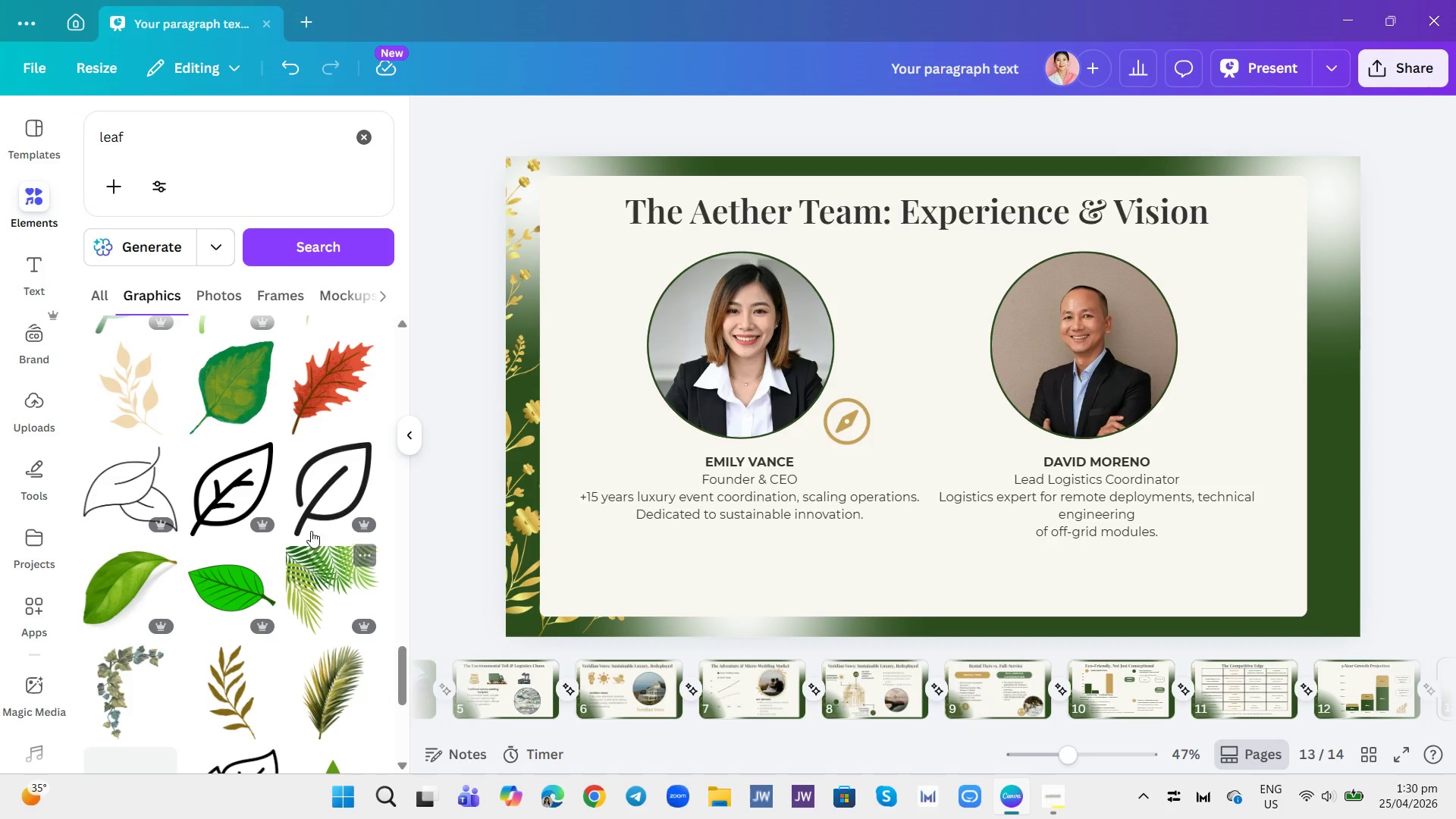 
left_click([308, 494])
 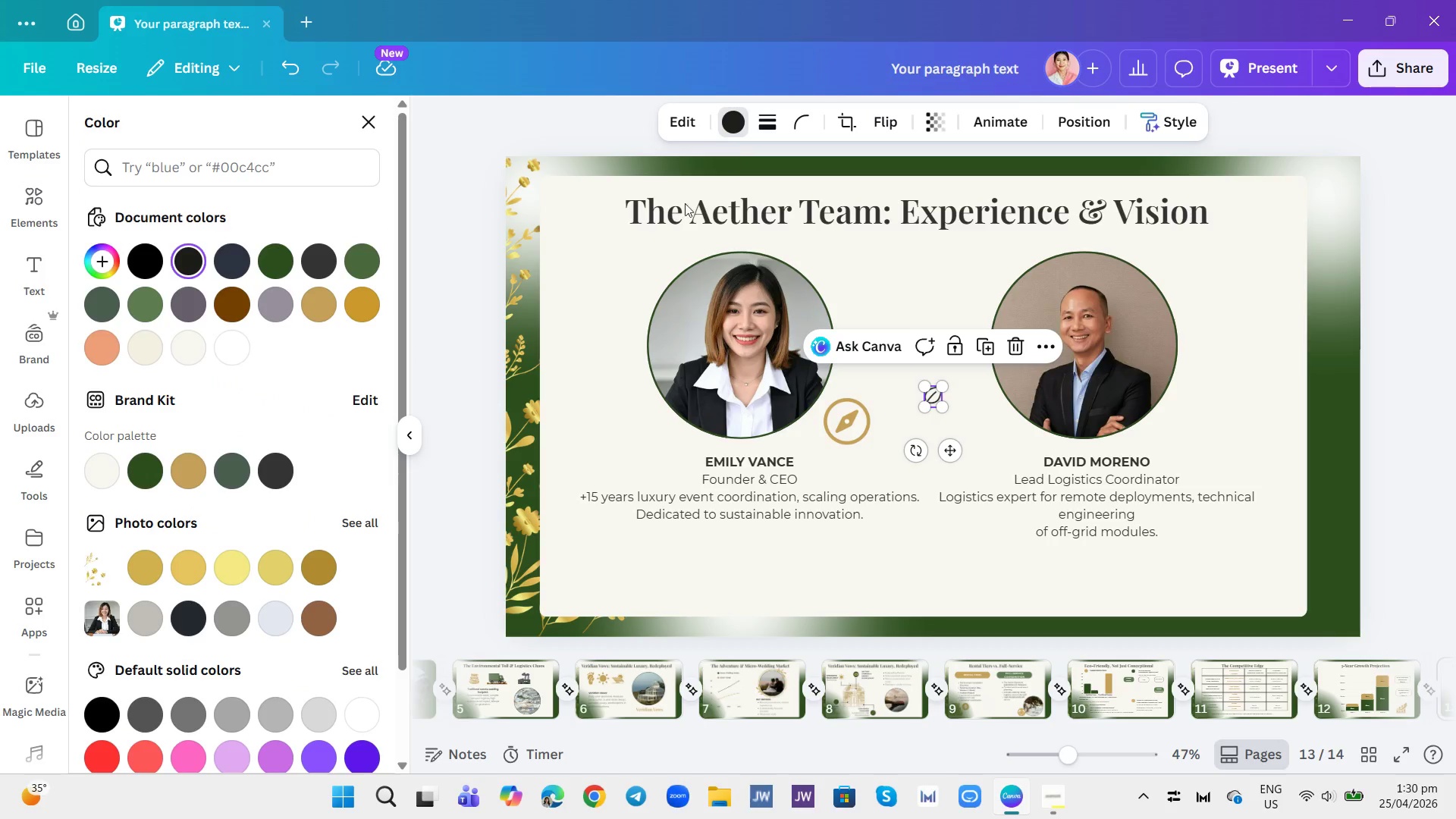 
left_click([195, 474])
 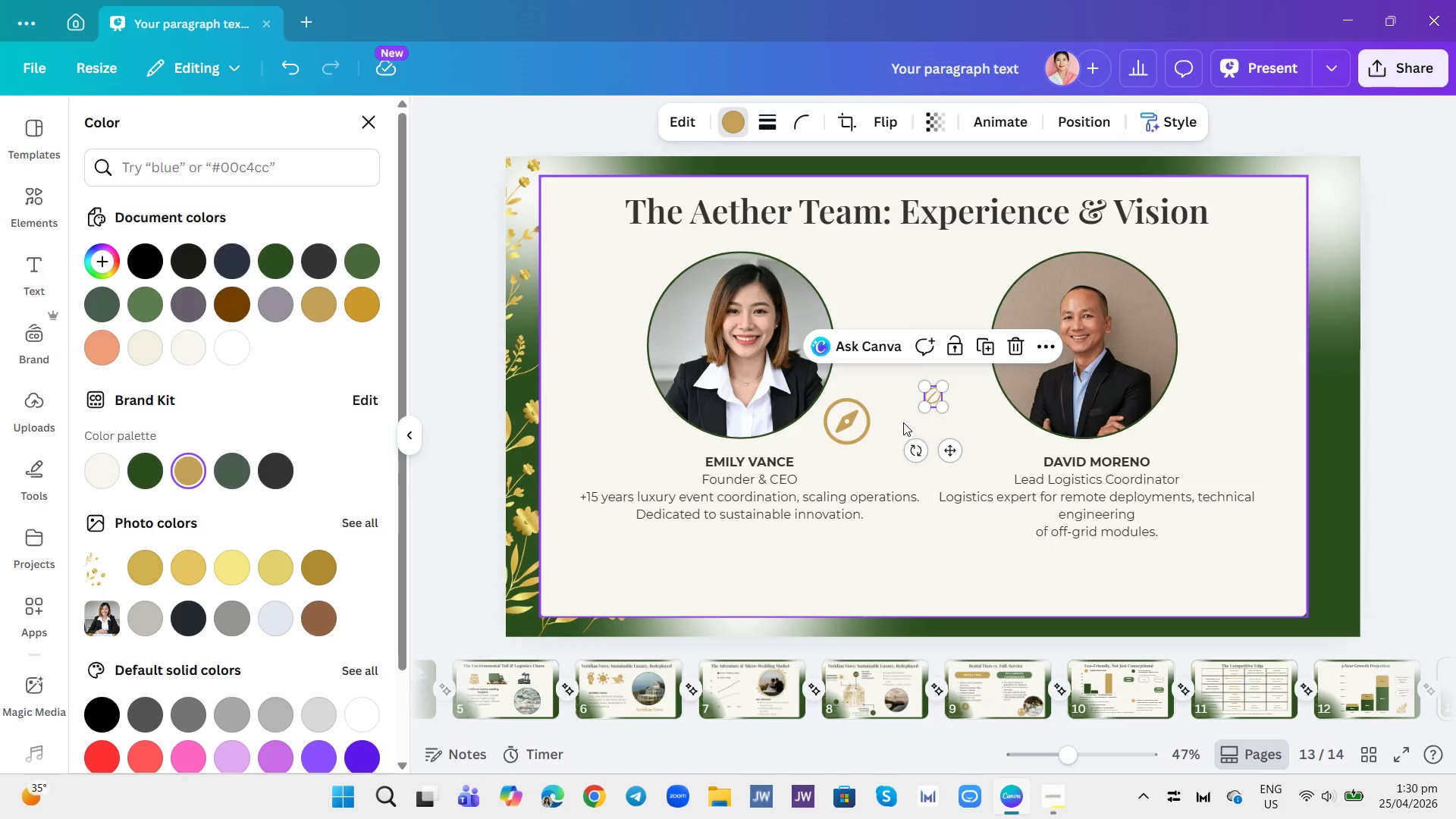 
left_click_drag(start_coordinate=[924, 405], to_coordinate=[900, 438])
 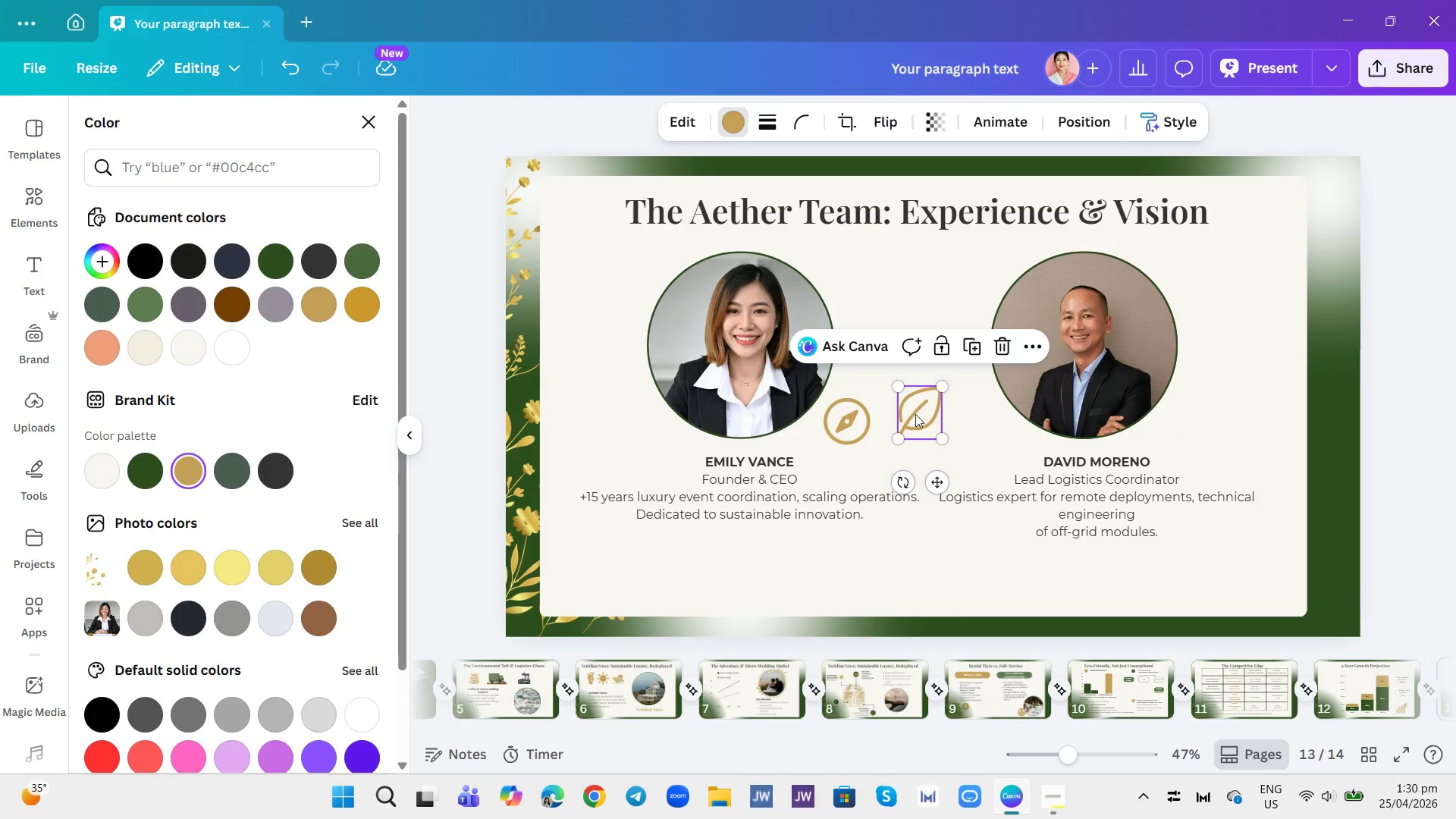 
left_click_drag(start_coordinate=[915, 412], to_coordinate=[1176, 426])
 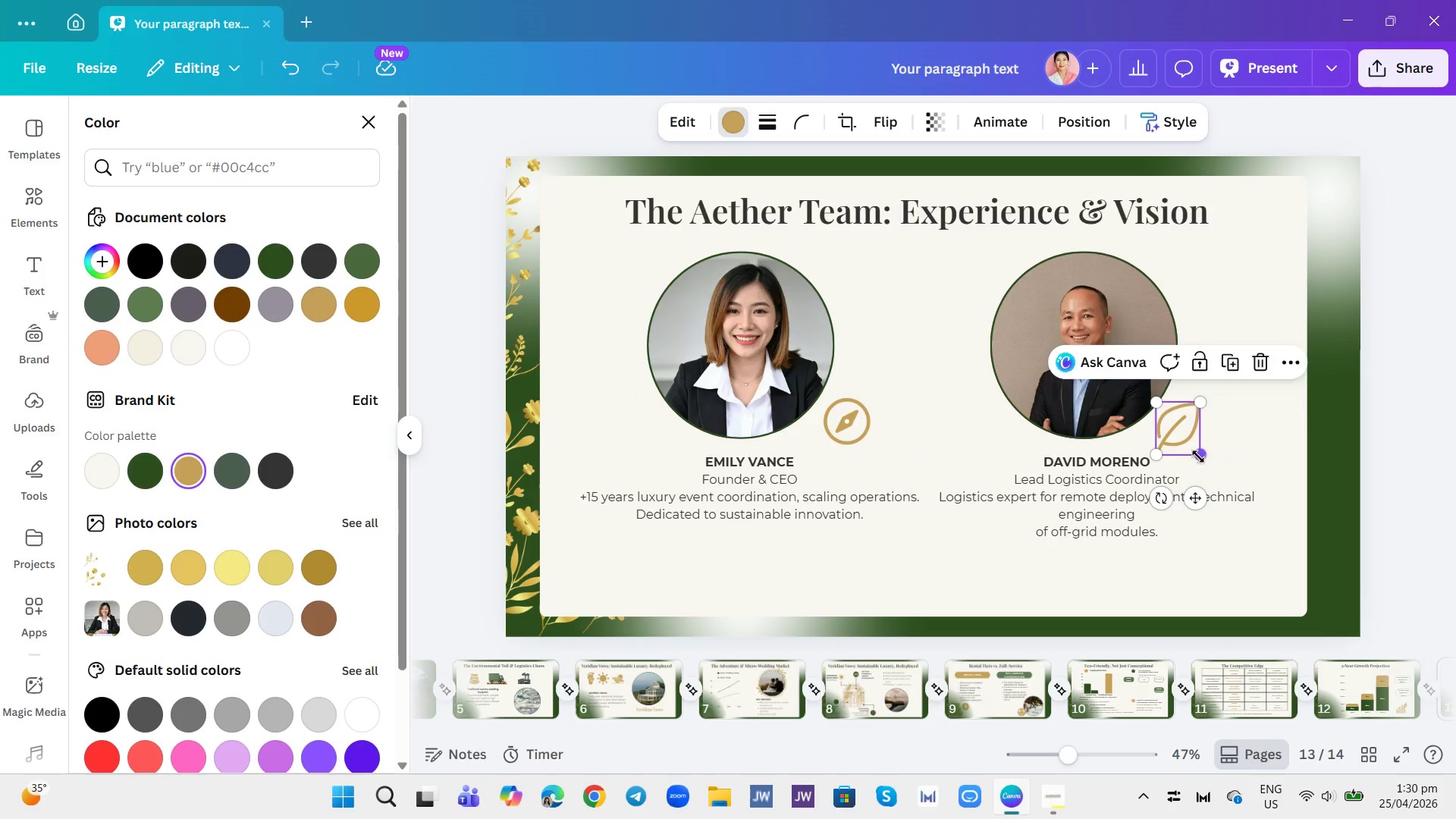 
left_click_drag(start_coordinate=[1198, 457], to_coordinate=[1194, 450])
 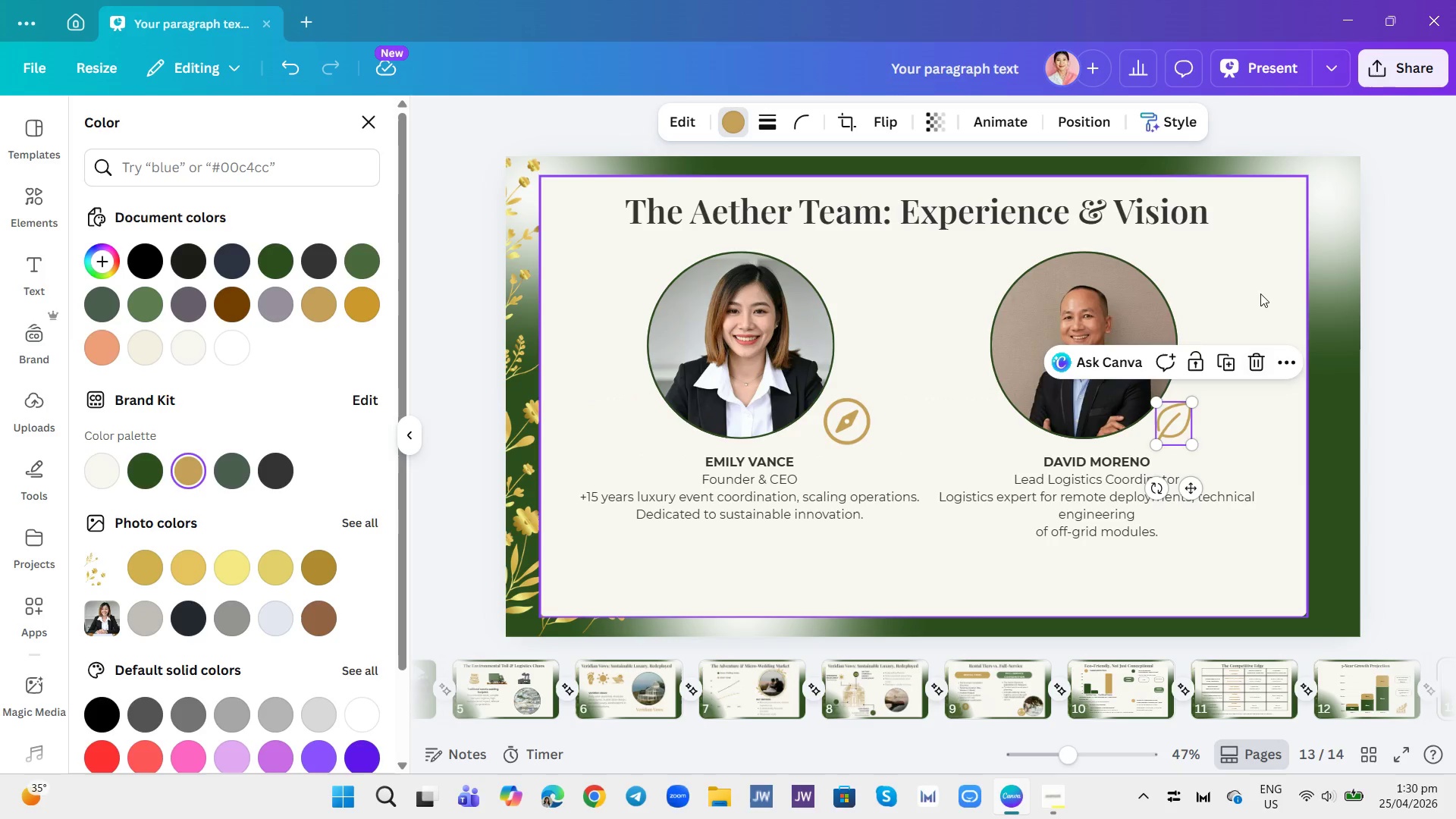 
left_click([1239, 276])
 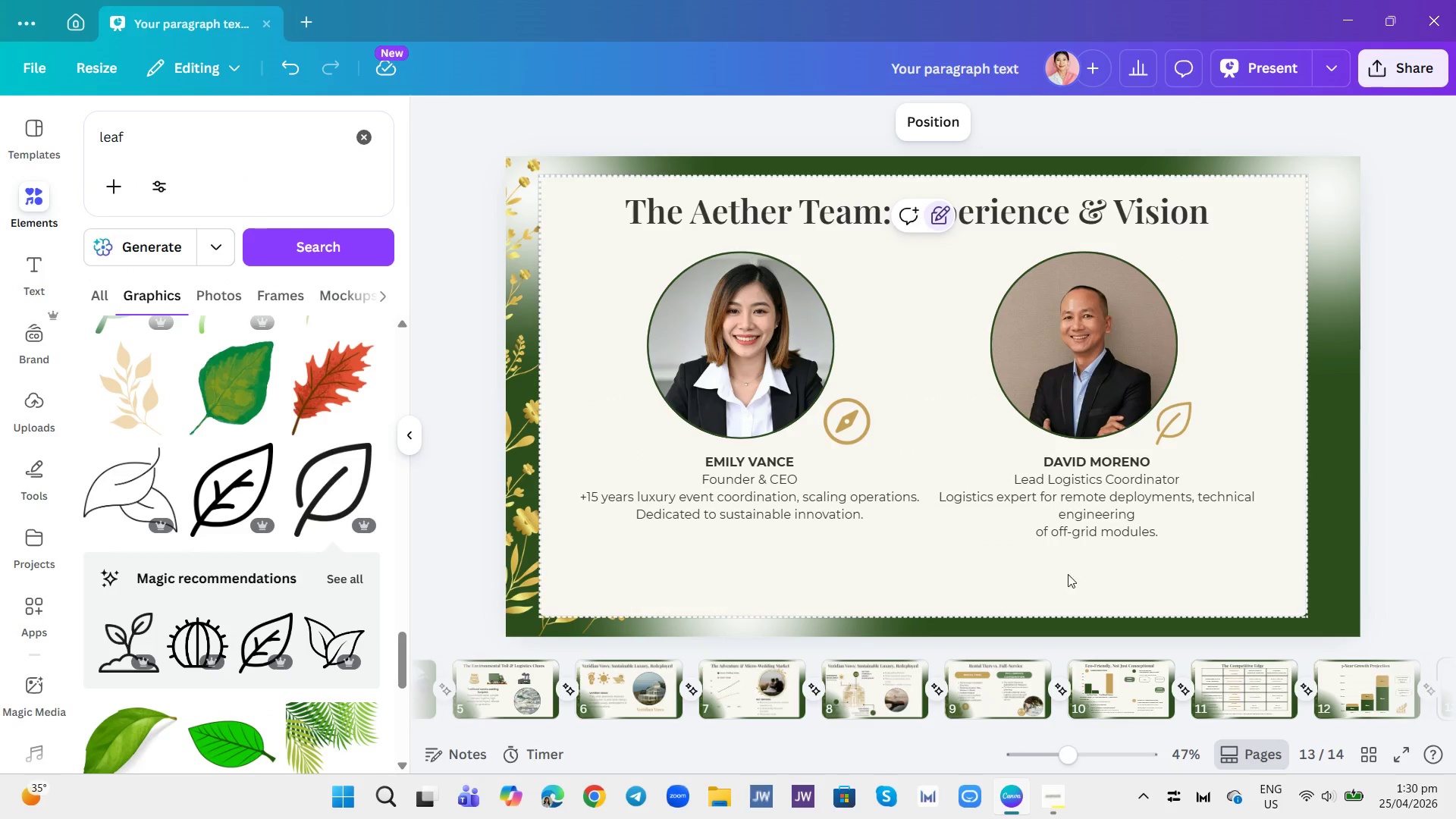 
wait(10.02)
 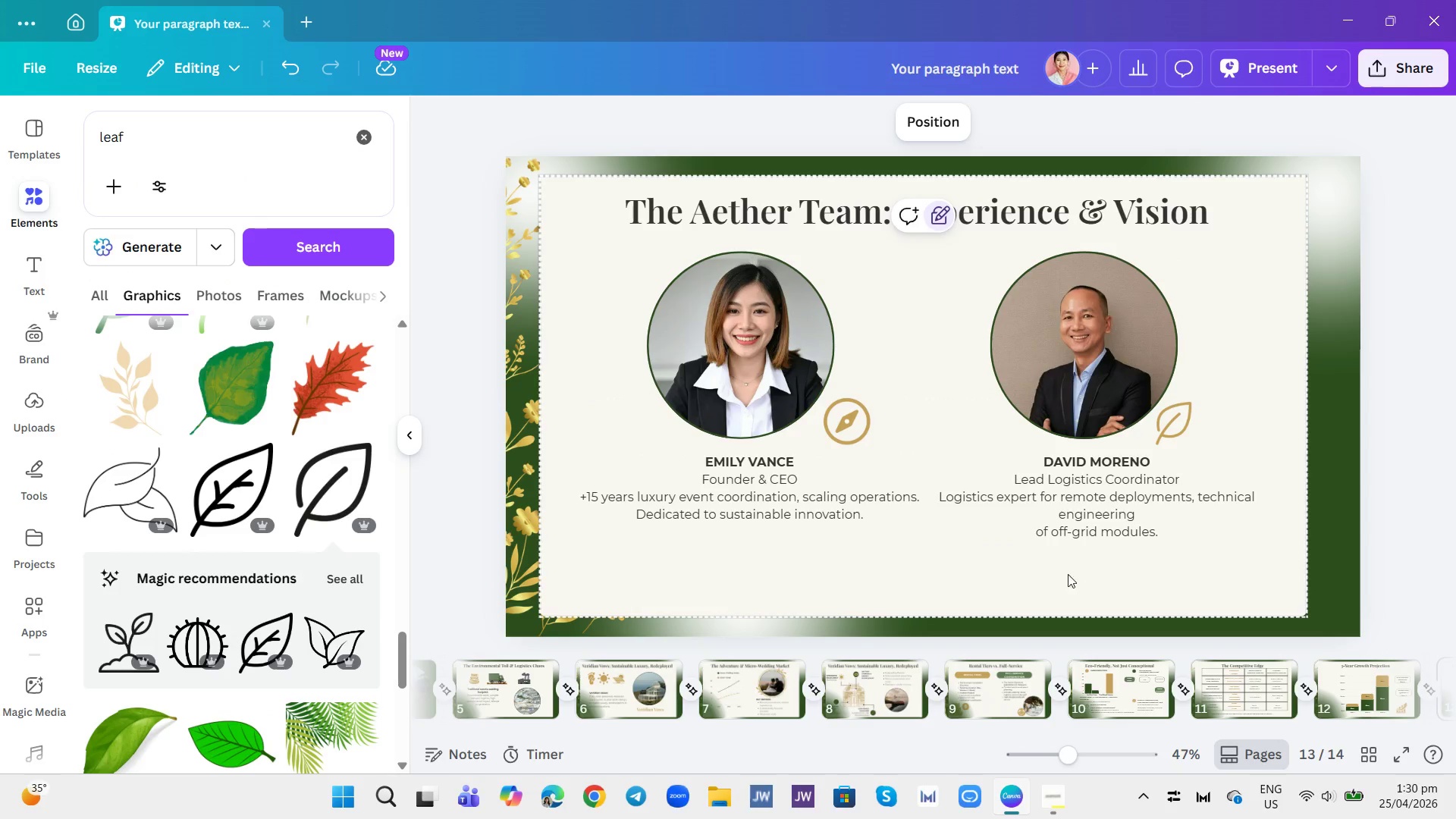 
mouse_move([816, 768])
 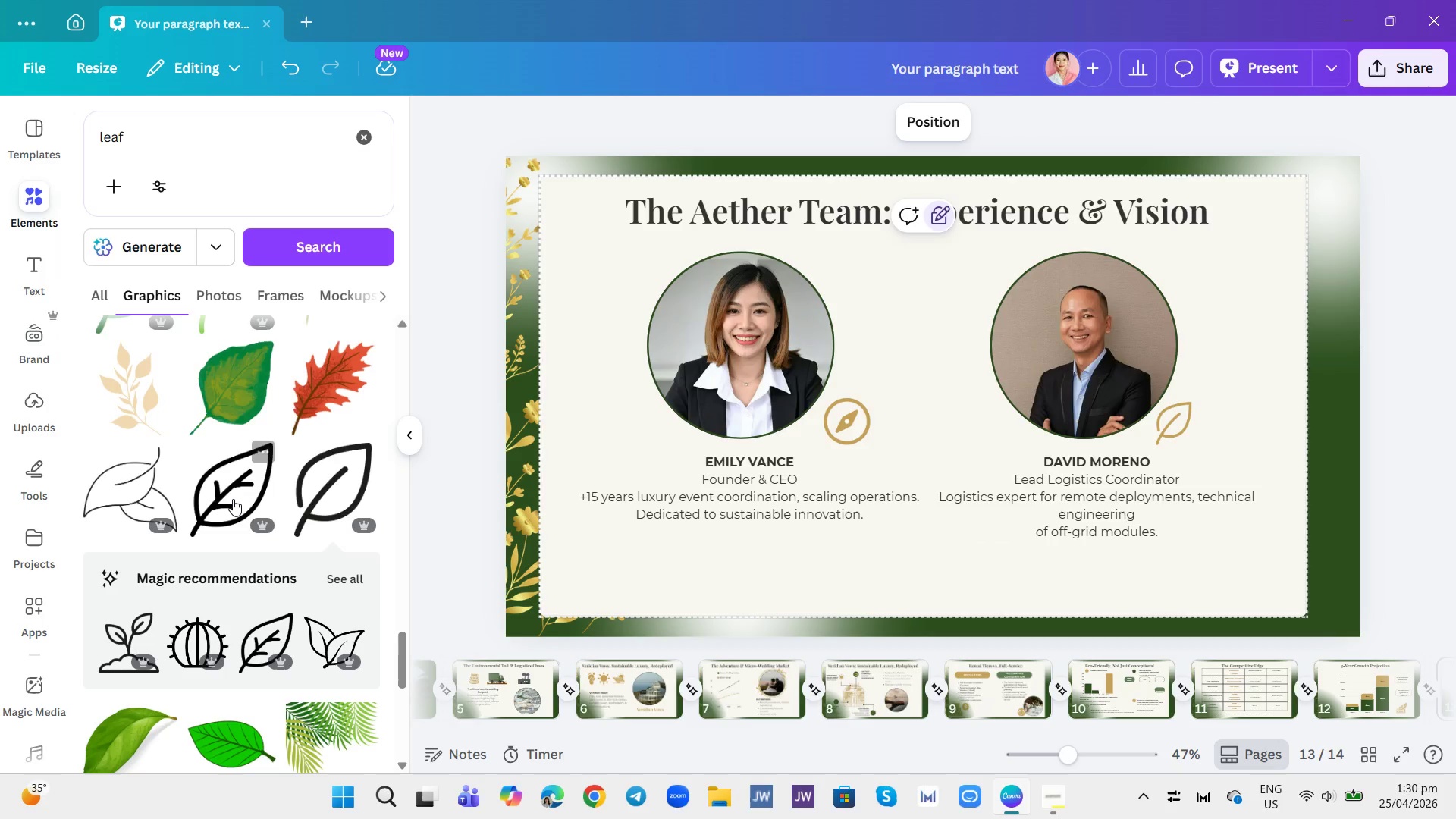 
scroll: coordinate [243, 480], scroll_direction: up, amount: 22.0
 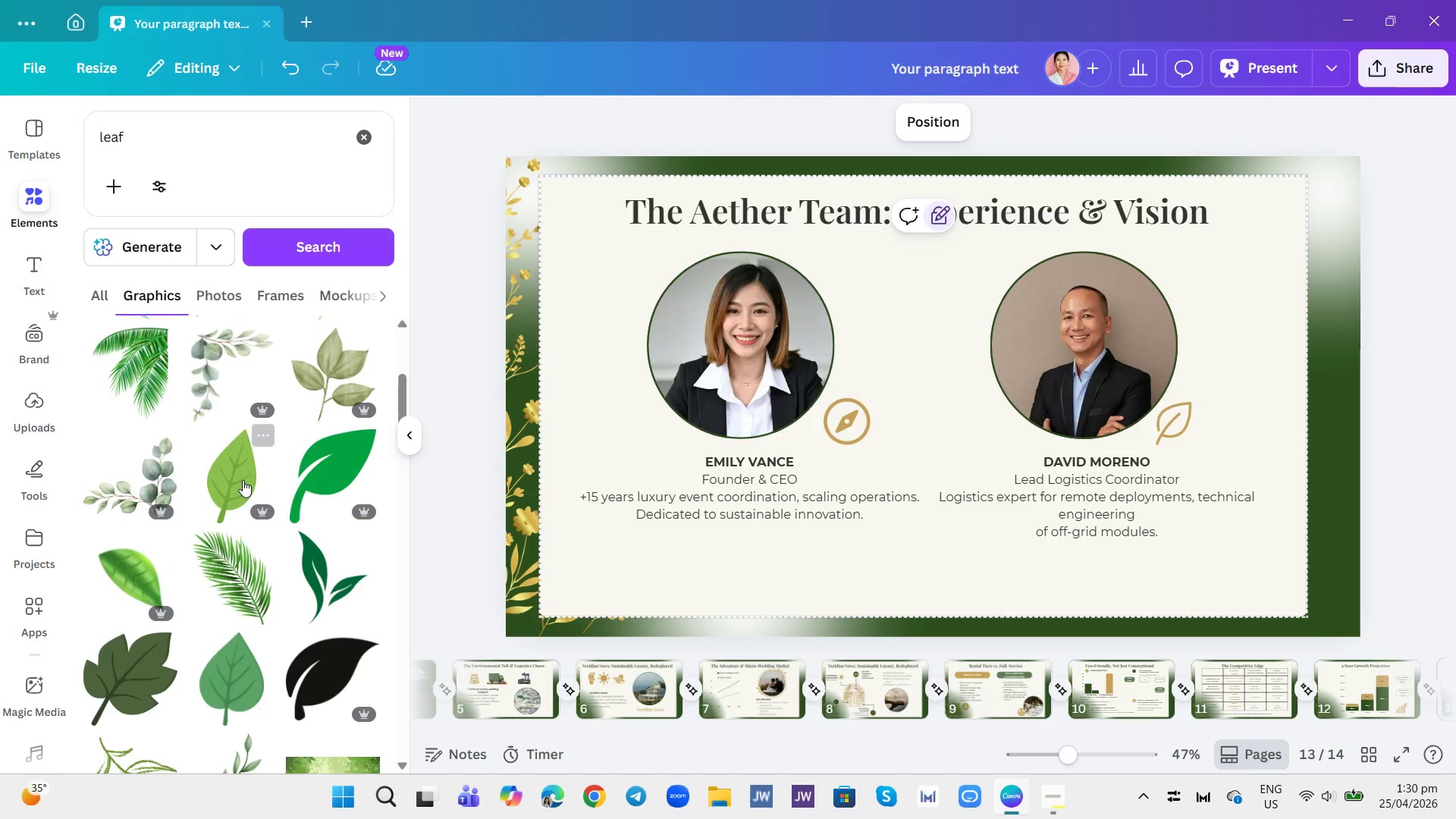 
scroll: coordinate [243, 480], scroll_direction: none, amount: 0.0
 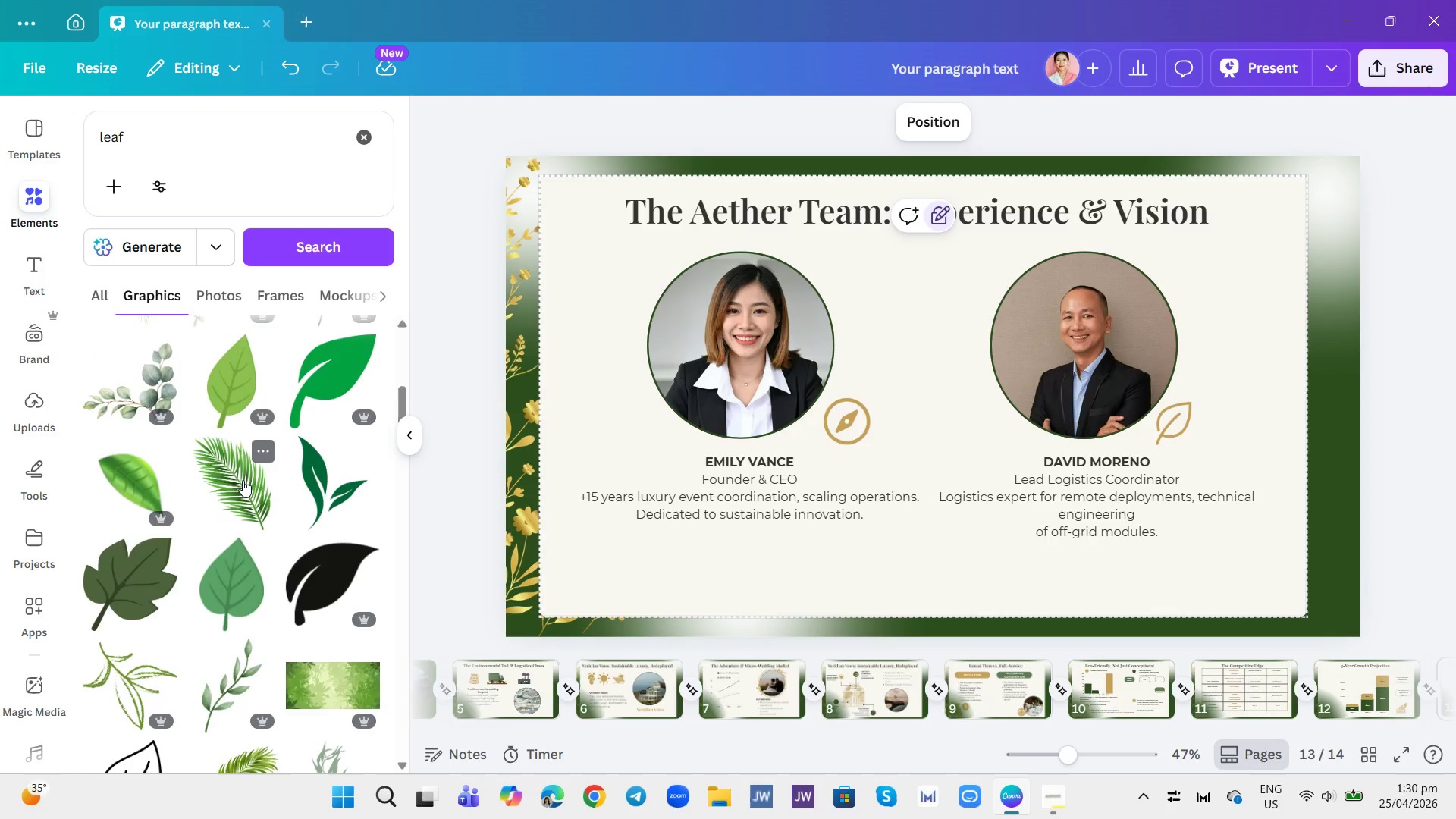 
scroll: coordinate [240, 475], scroll_direction: up, amount: 7.0
 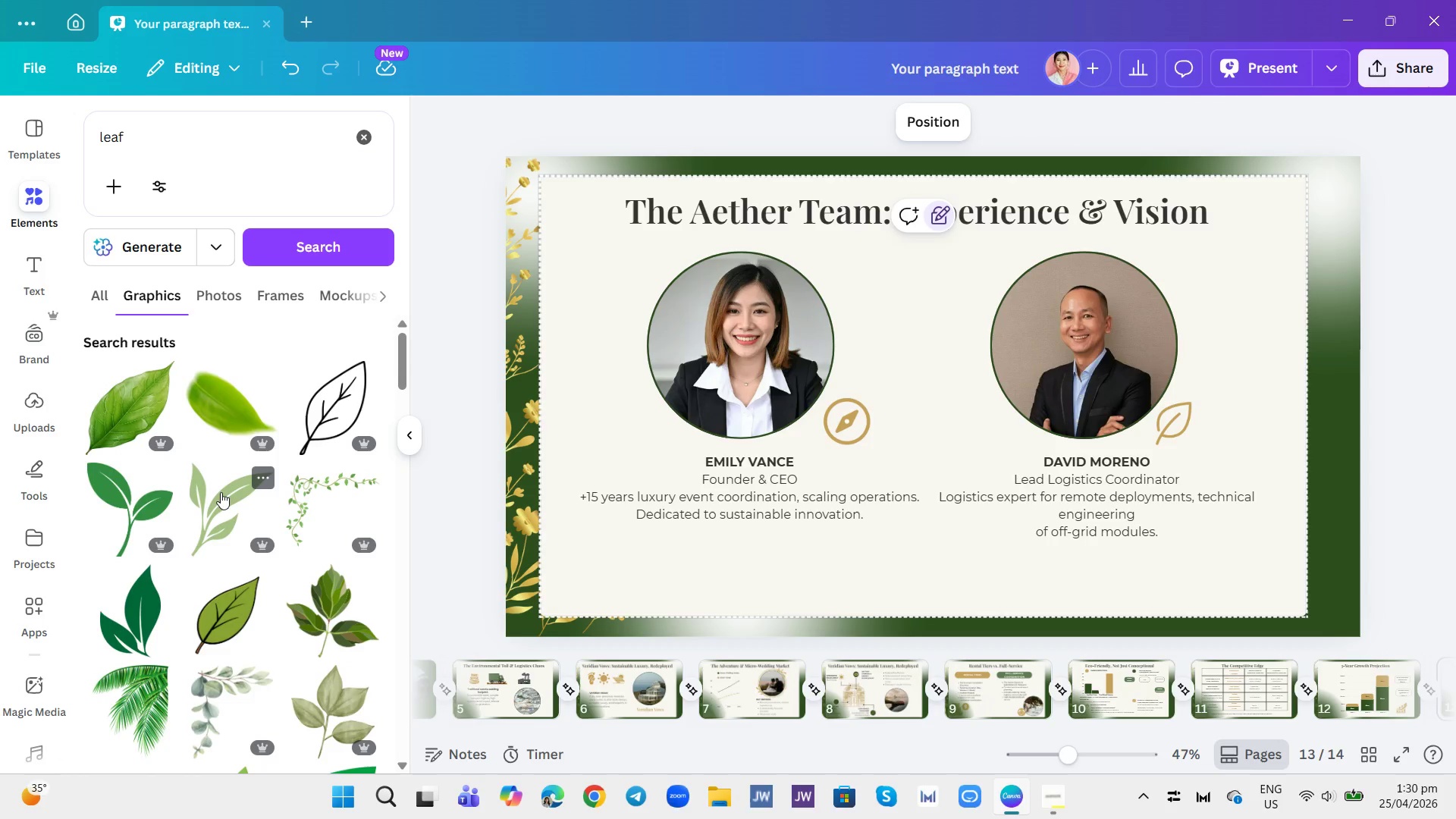 
scroll: coordinate [221, 492], scroll_direction: none, amount: 0.0
 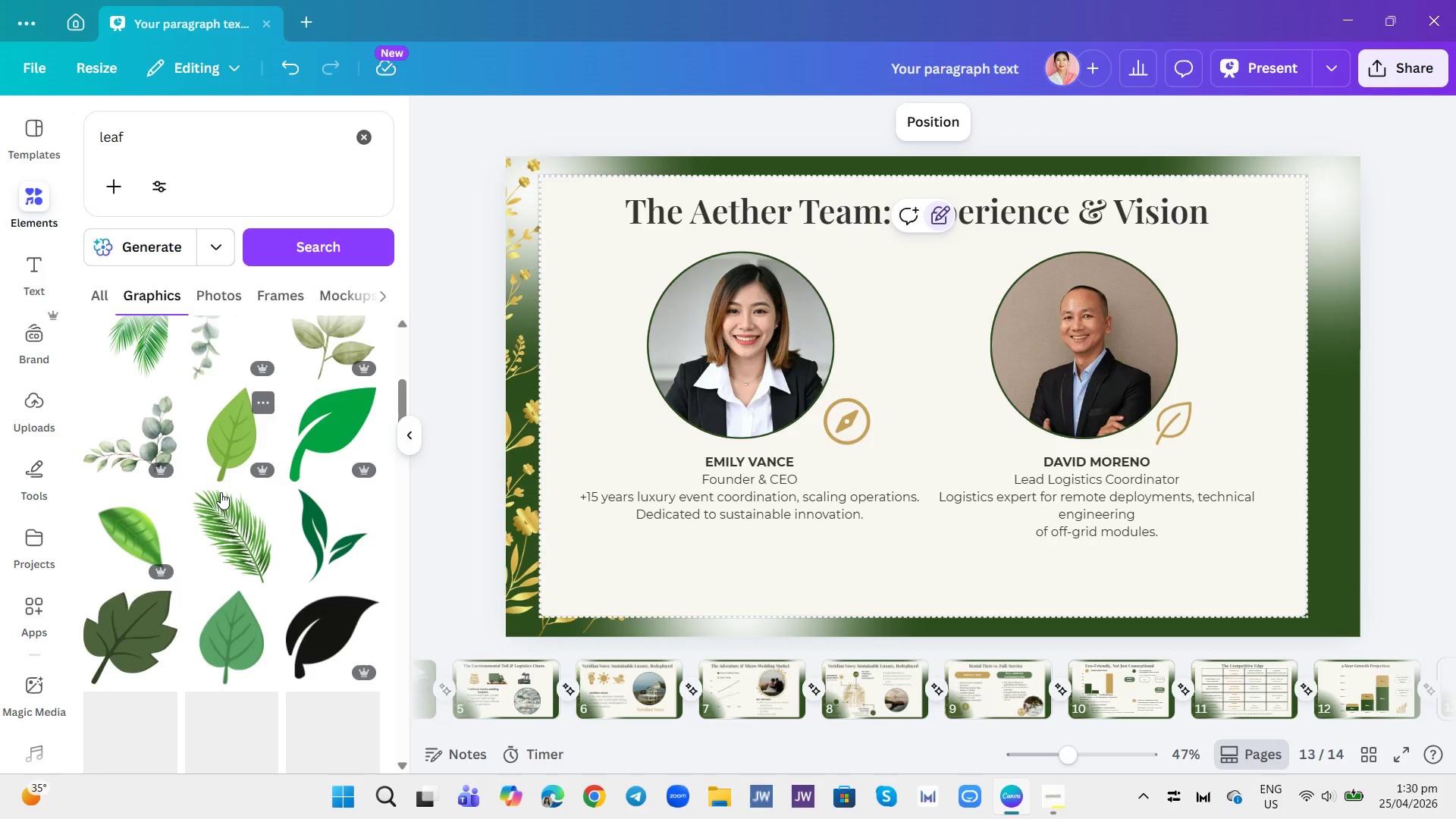 
scroll: coordinate [220, 589], scroll_direction: down, amount: 16.0
 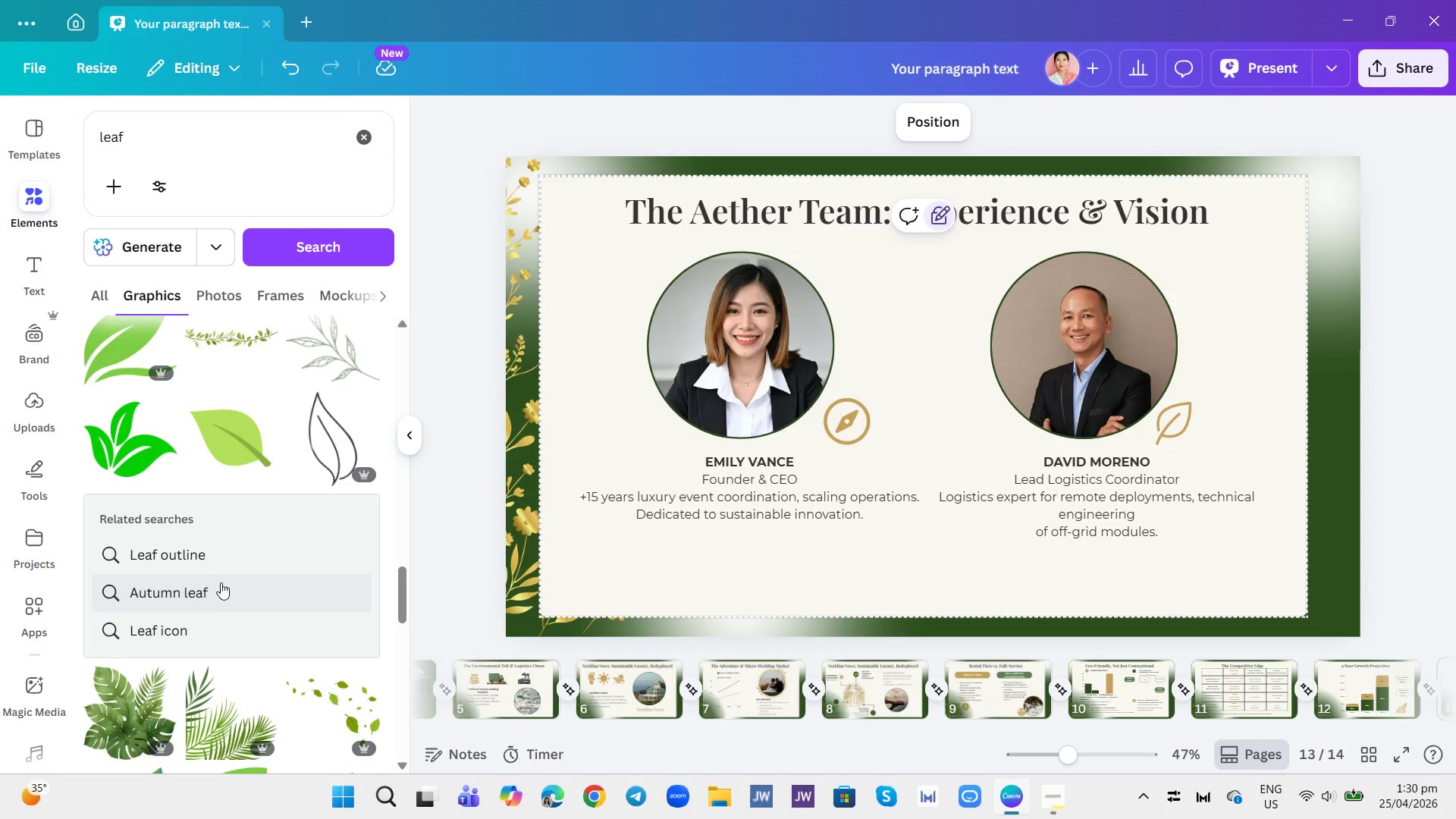 
scroll: coordinate [225, 566], scroll_direction: down, amount: 2.0
 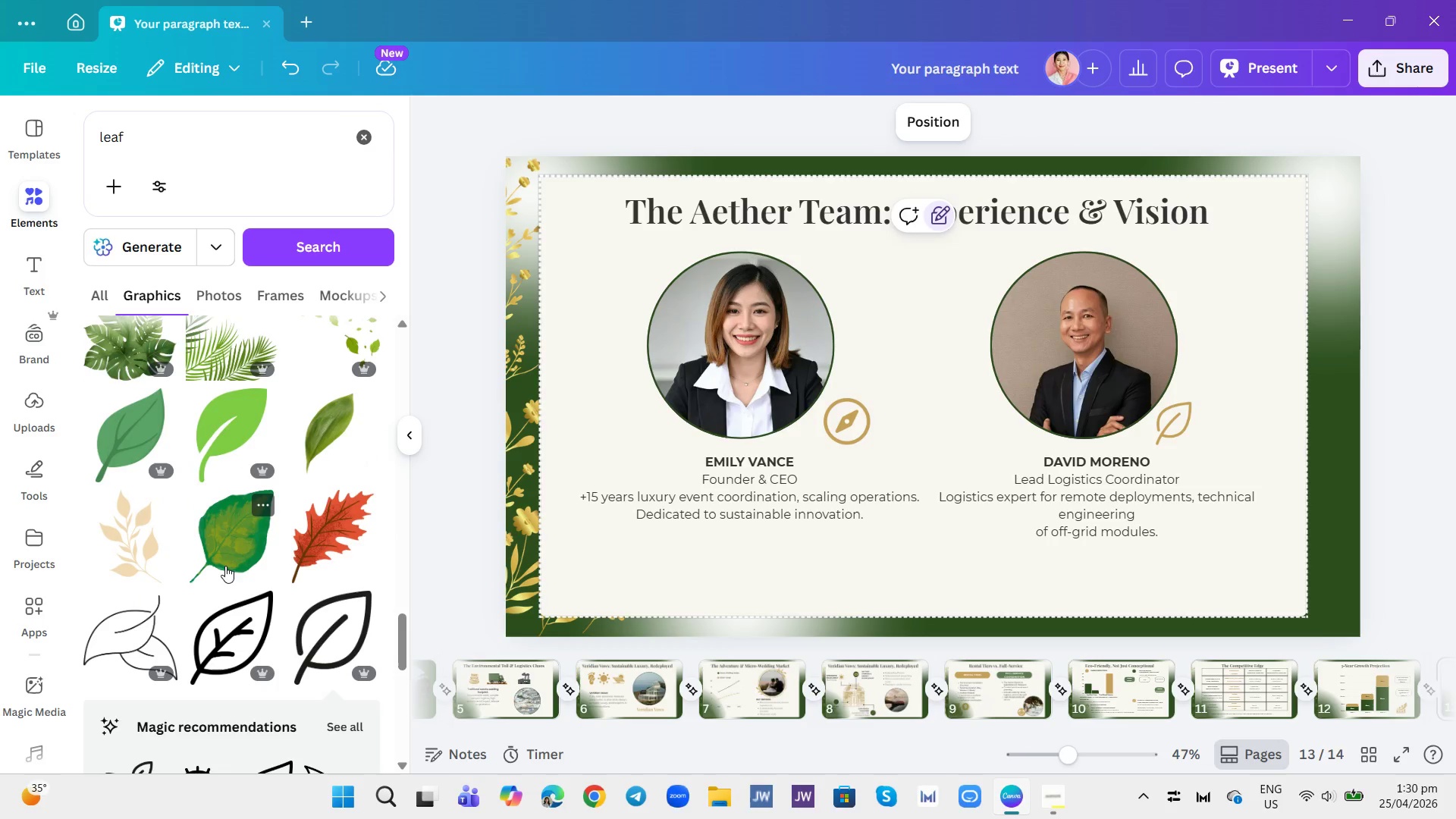 
scroll: coordinate [235, 536], scroll_direction: up, amount: 10.0
 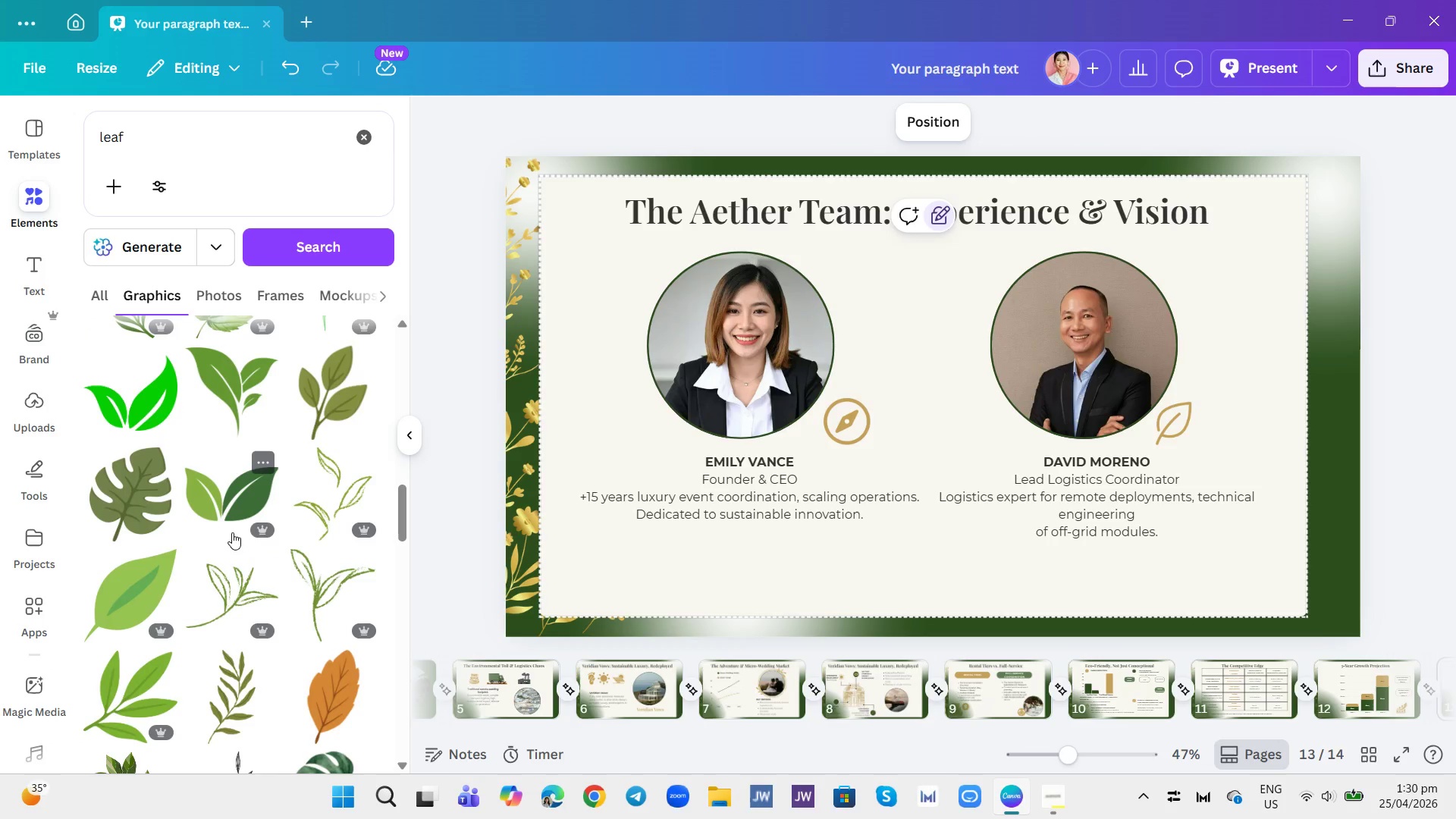 
right_click([229, 509])
 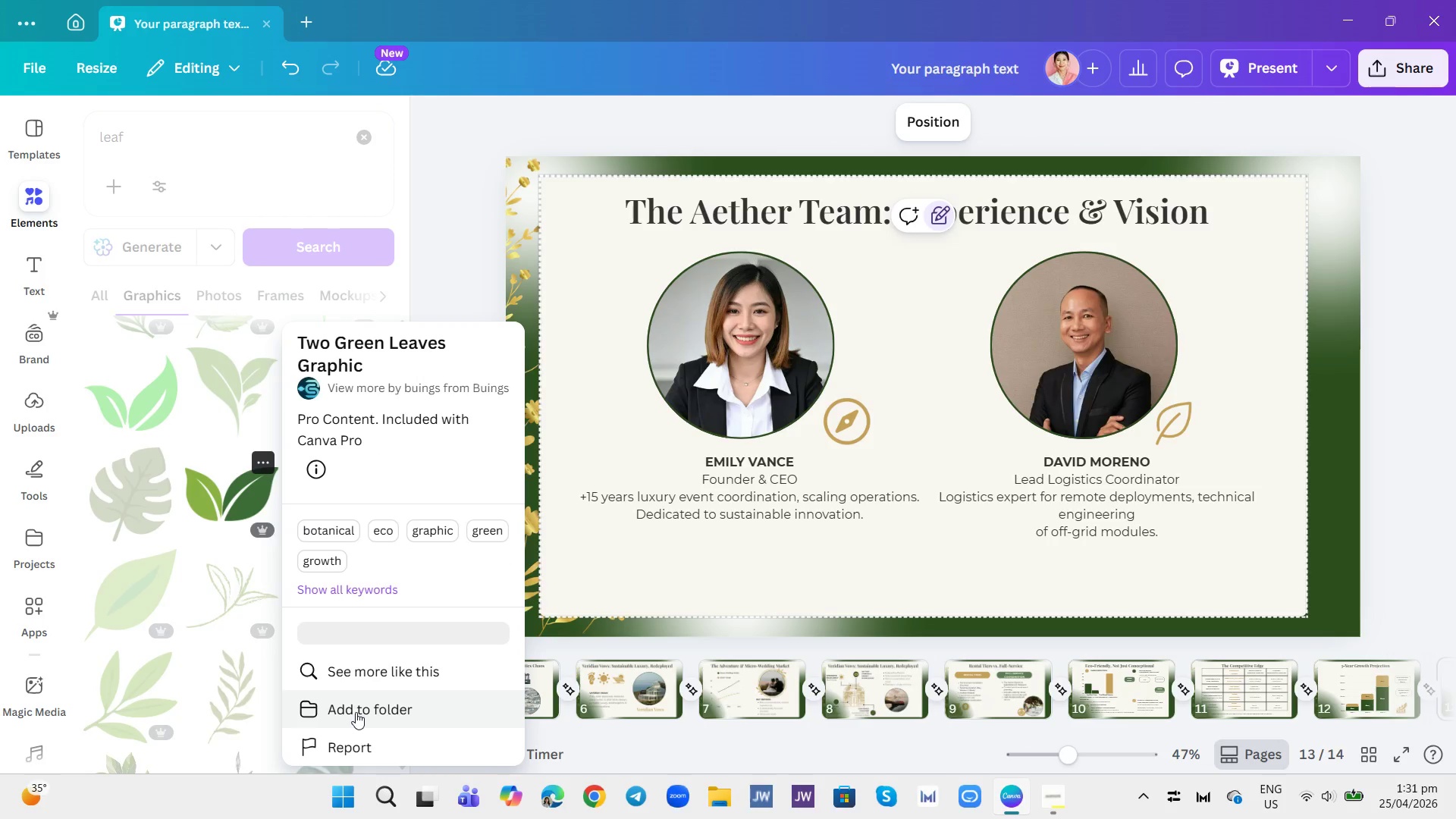 
double_click([356, 712])
 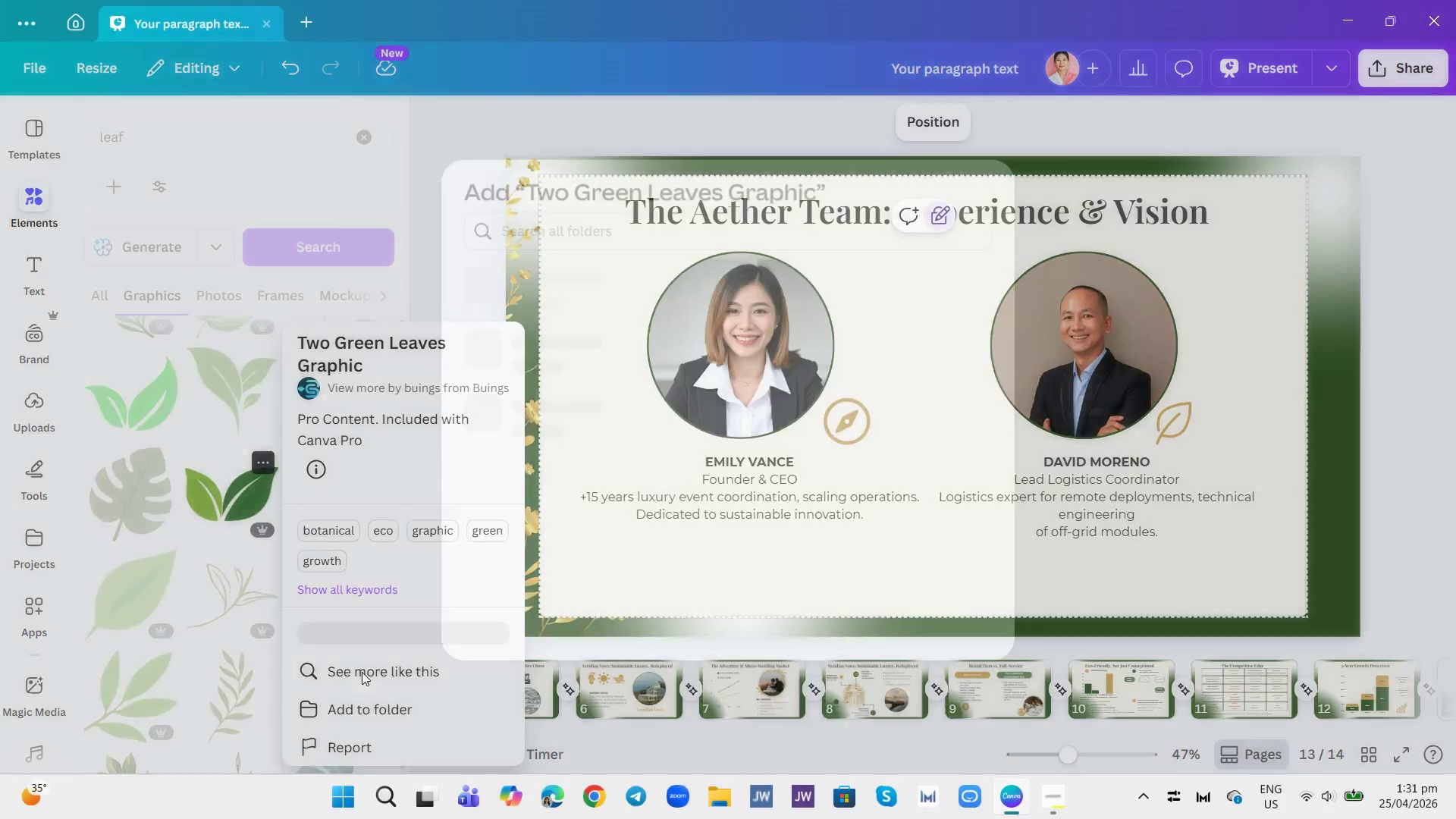 
left_click([362, 669])
 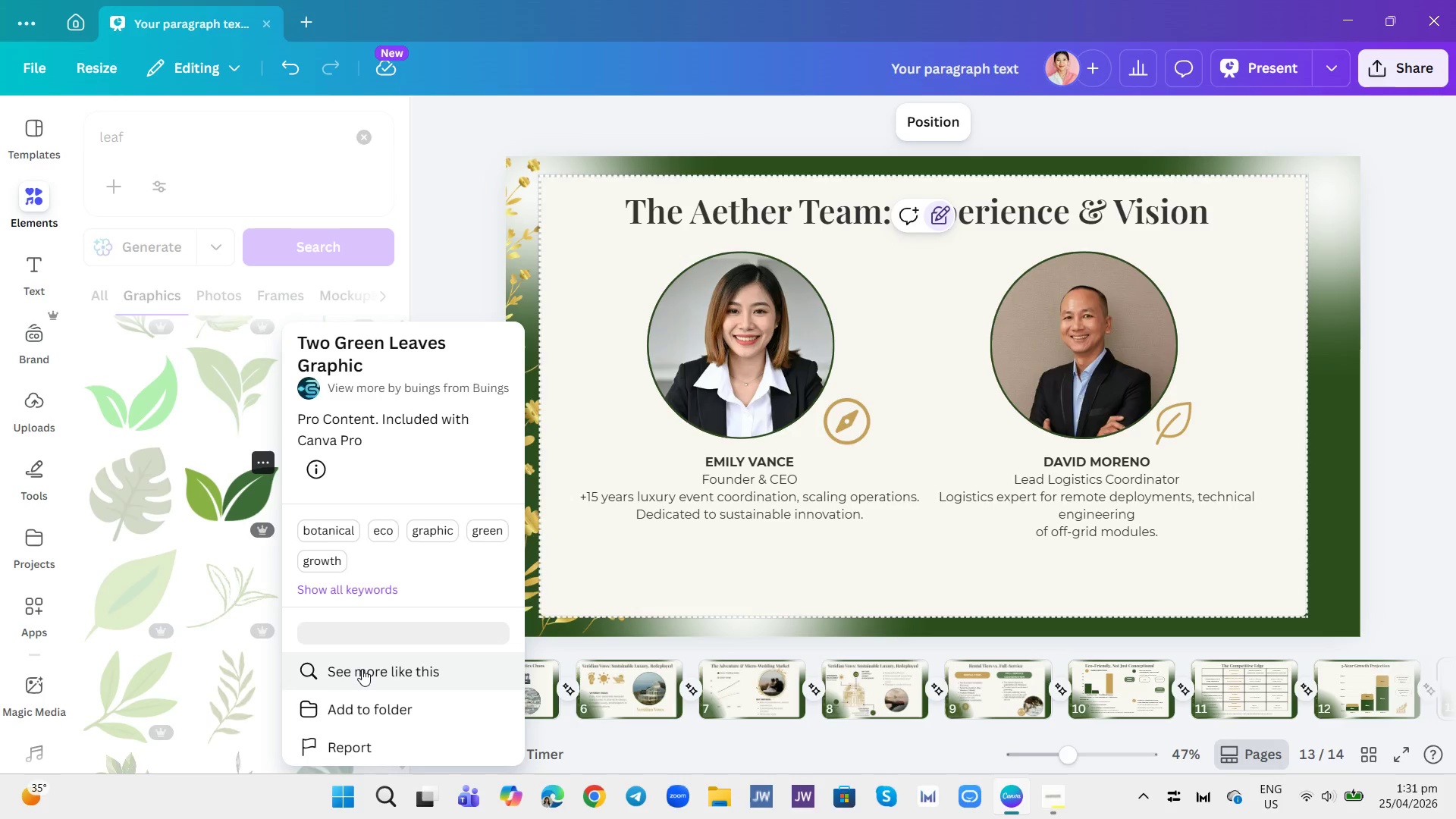 
left_click([362, 669])
 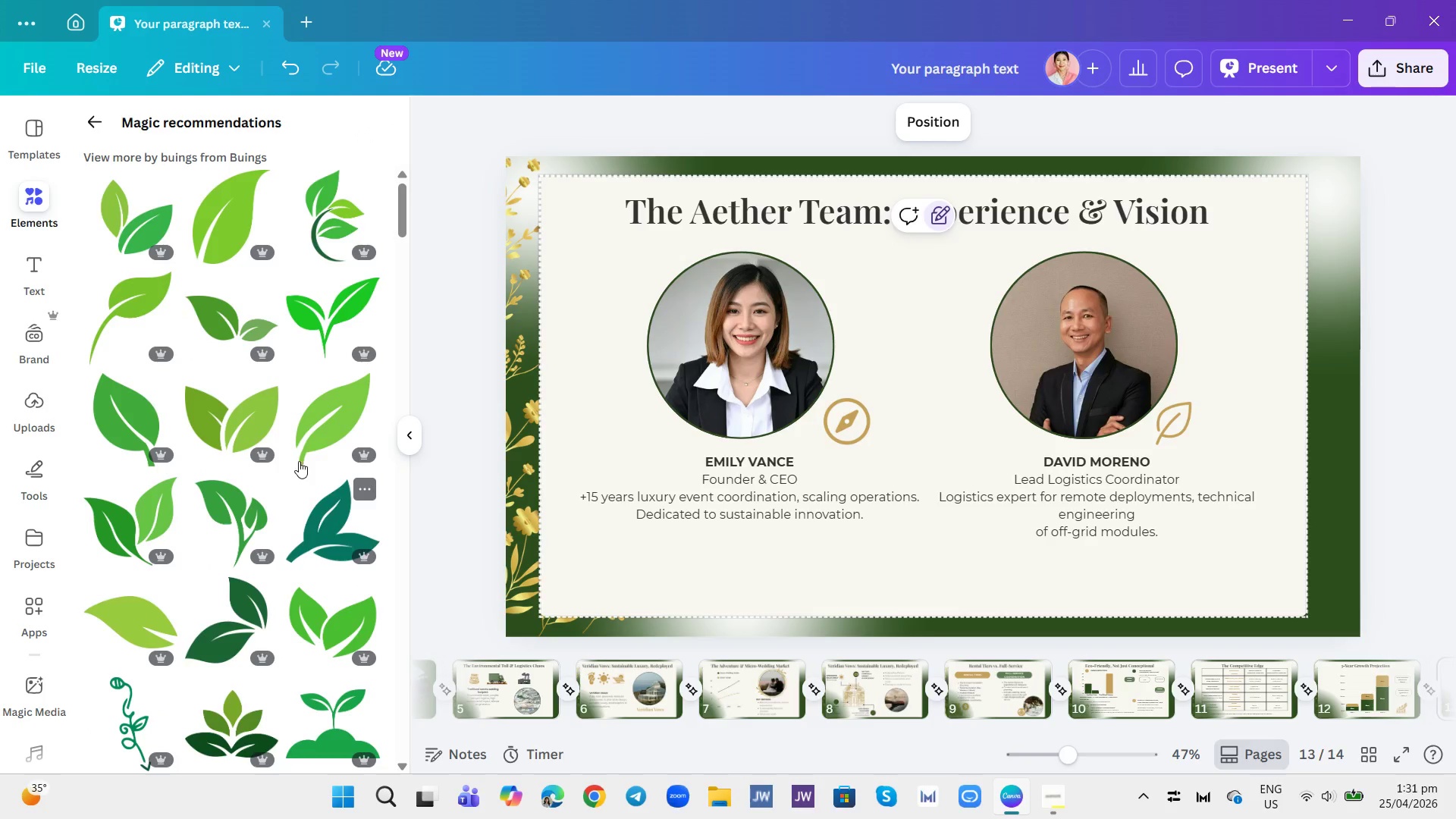 
mouse_move([317, 239])
 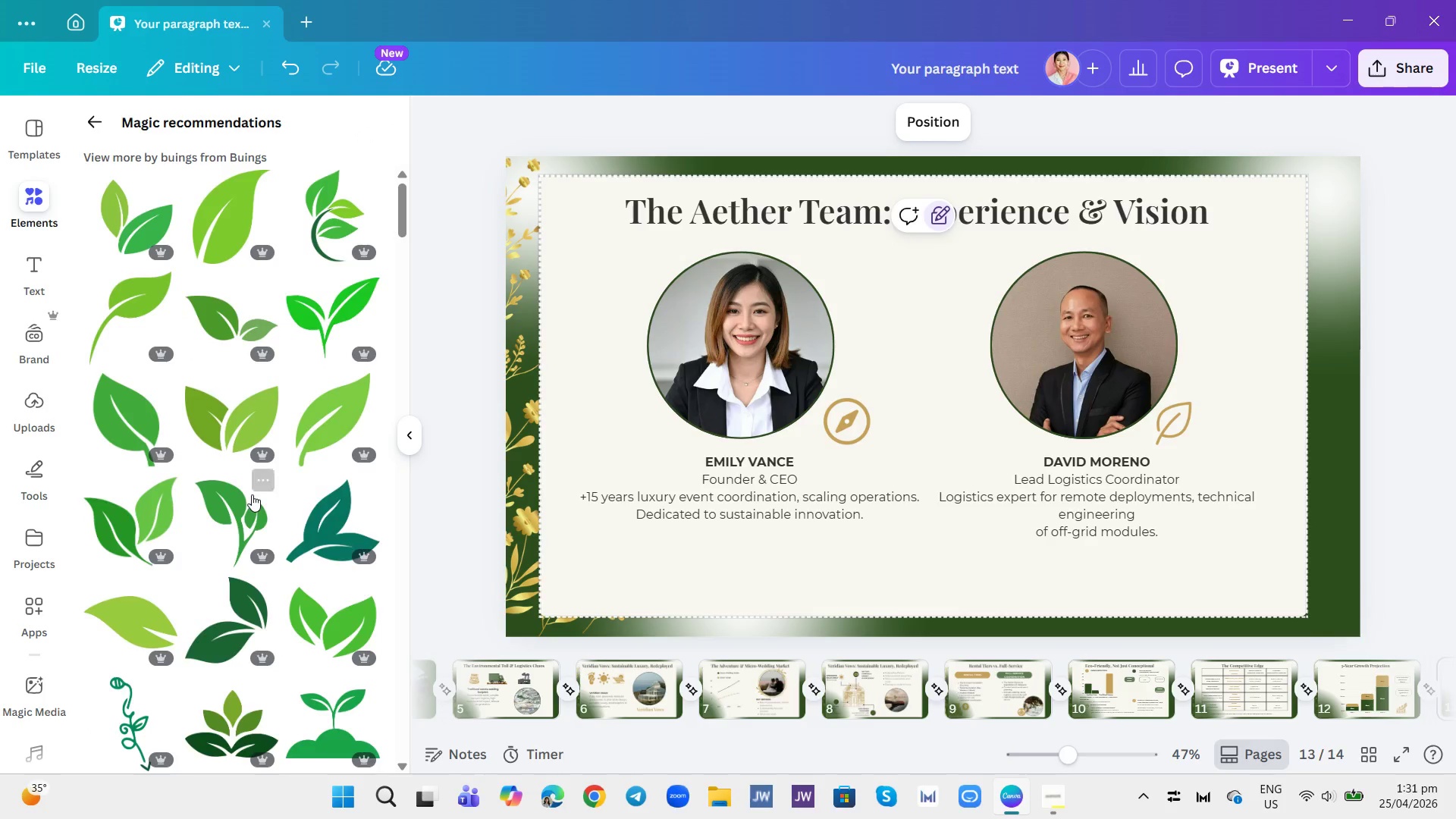 
scroll: coordinate [258, 460], scroll_direction: down, amount: 18.0
 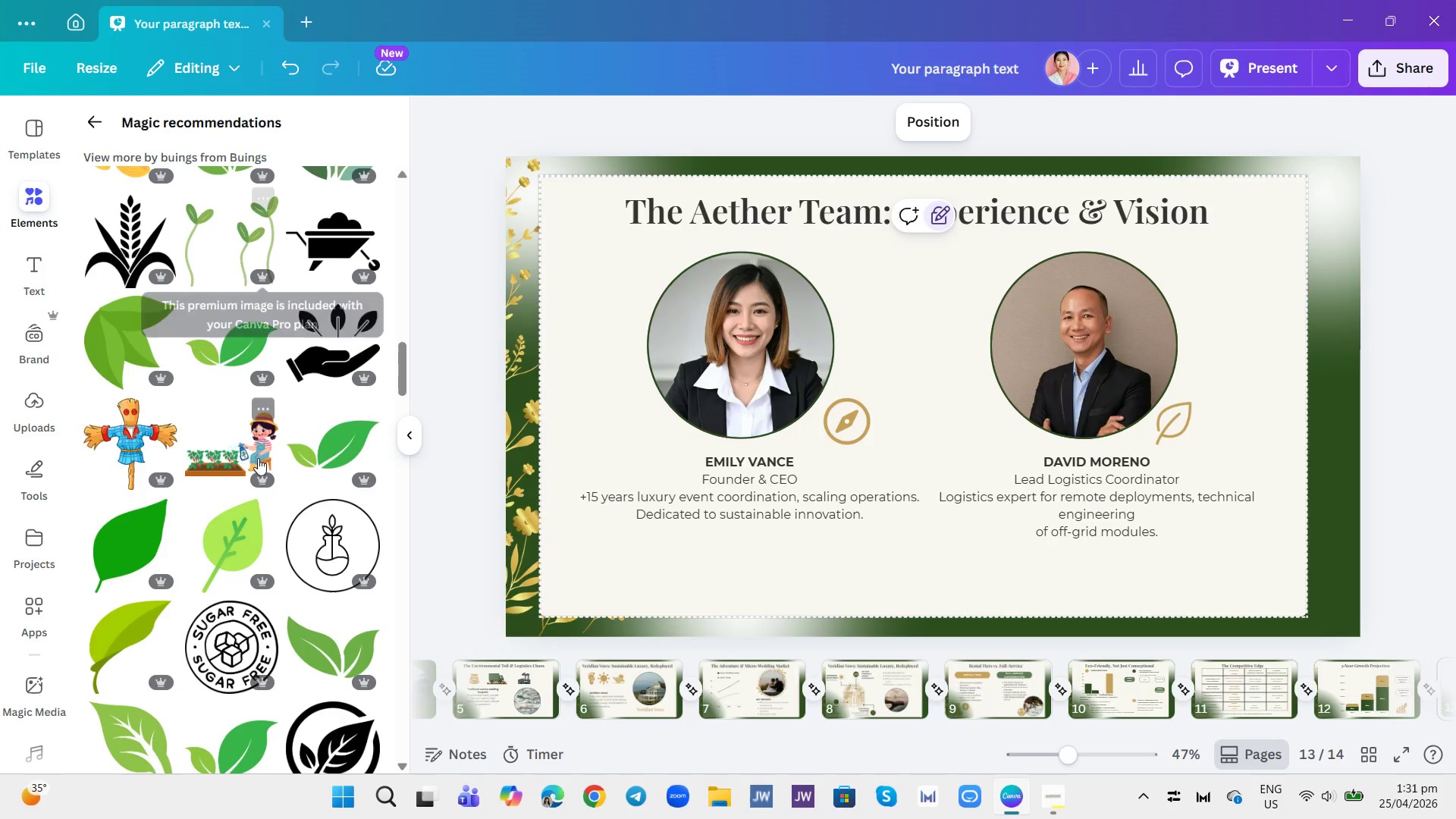 
scroll: coordinate [258, 458], scroll_direction: up, amount: 16.0
 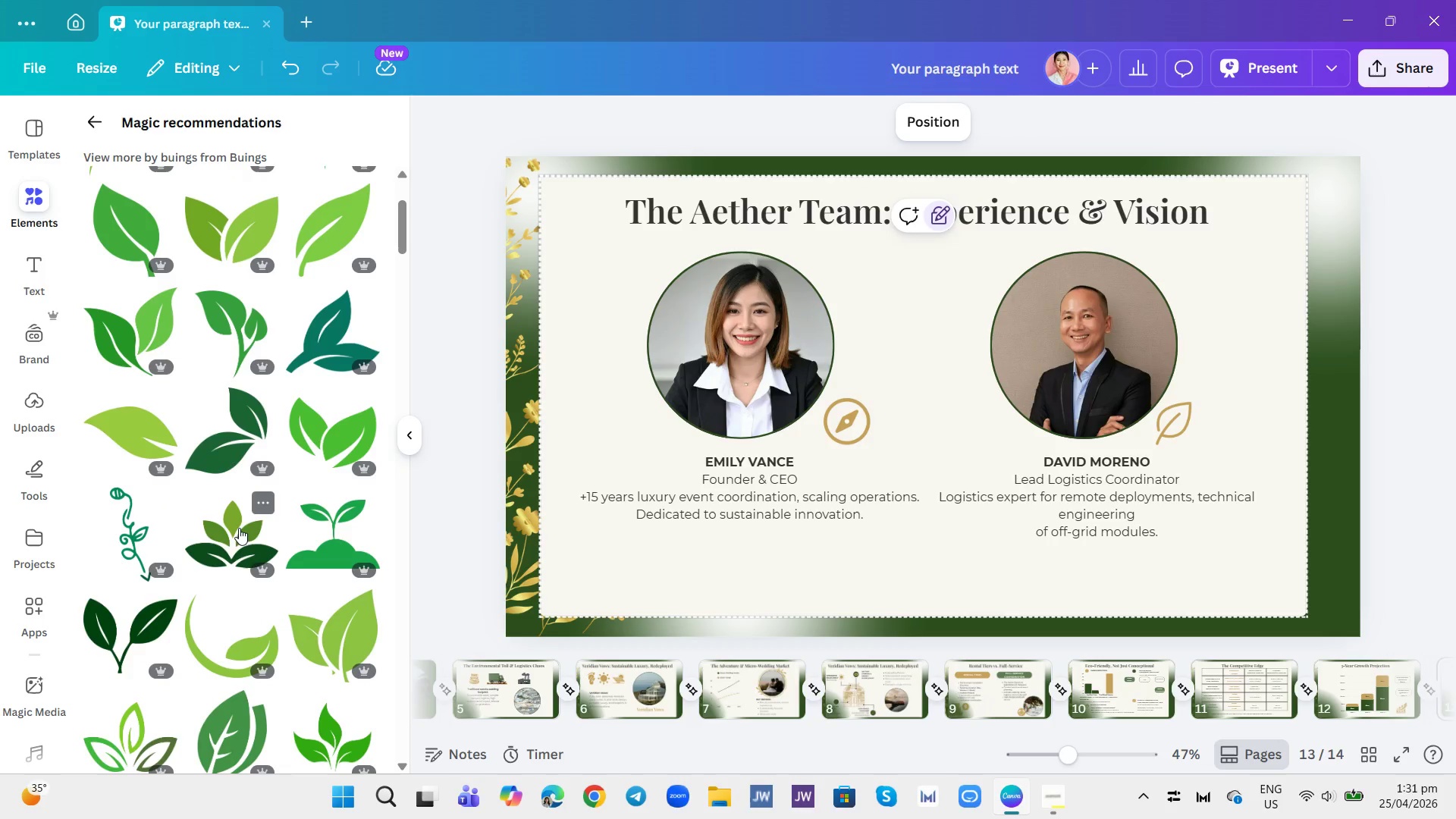 
left_click([231, 541])
 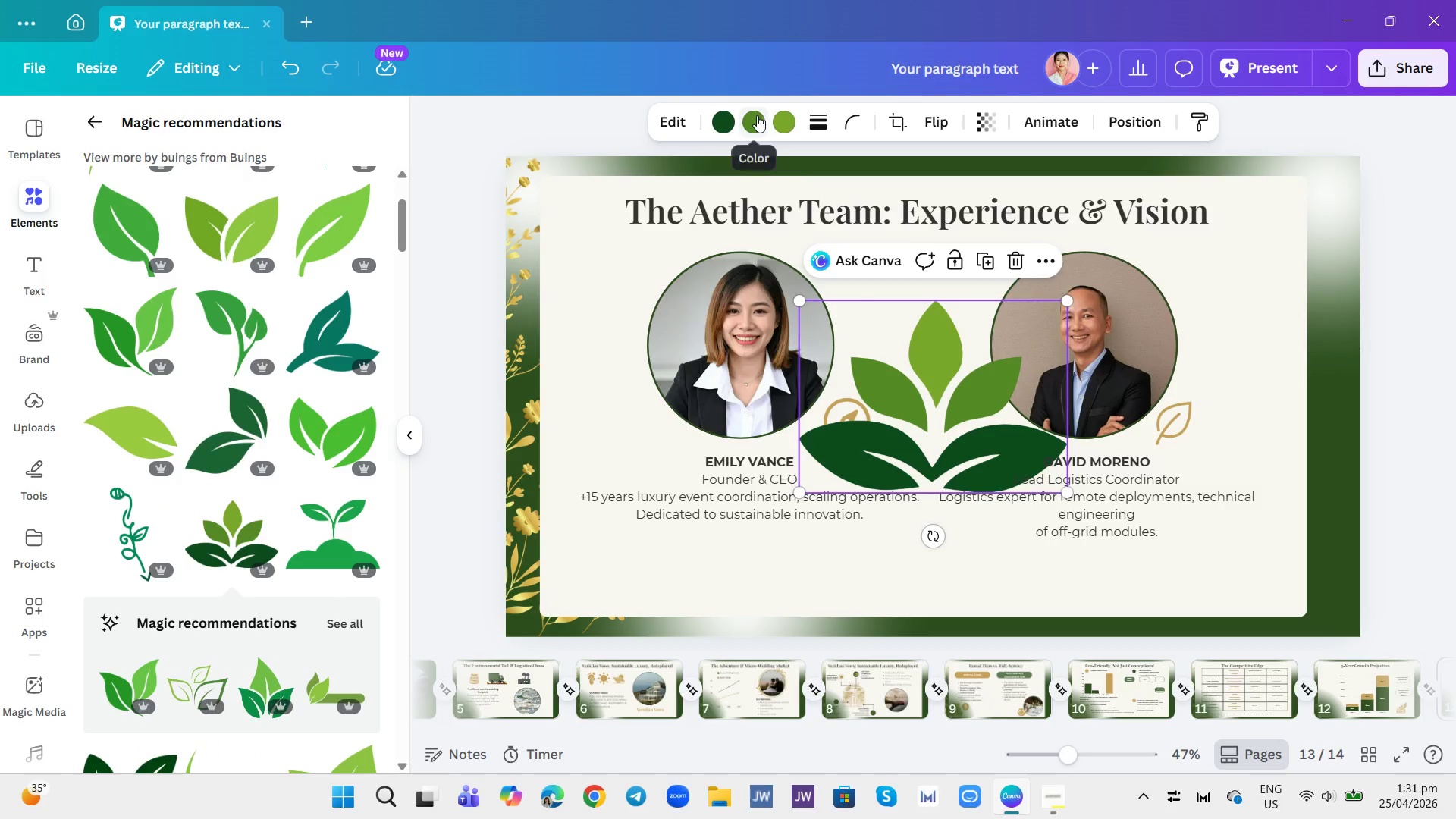 
left_click([755, 118])
 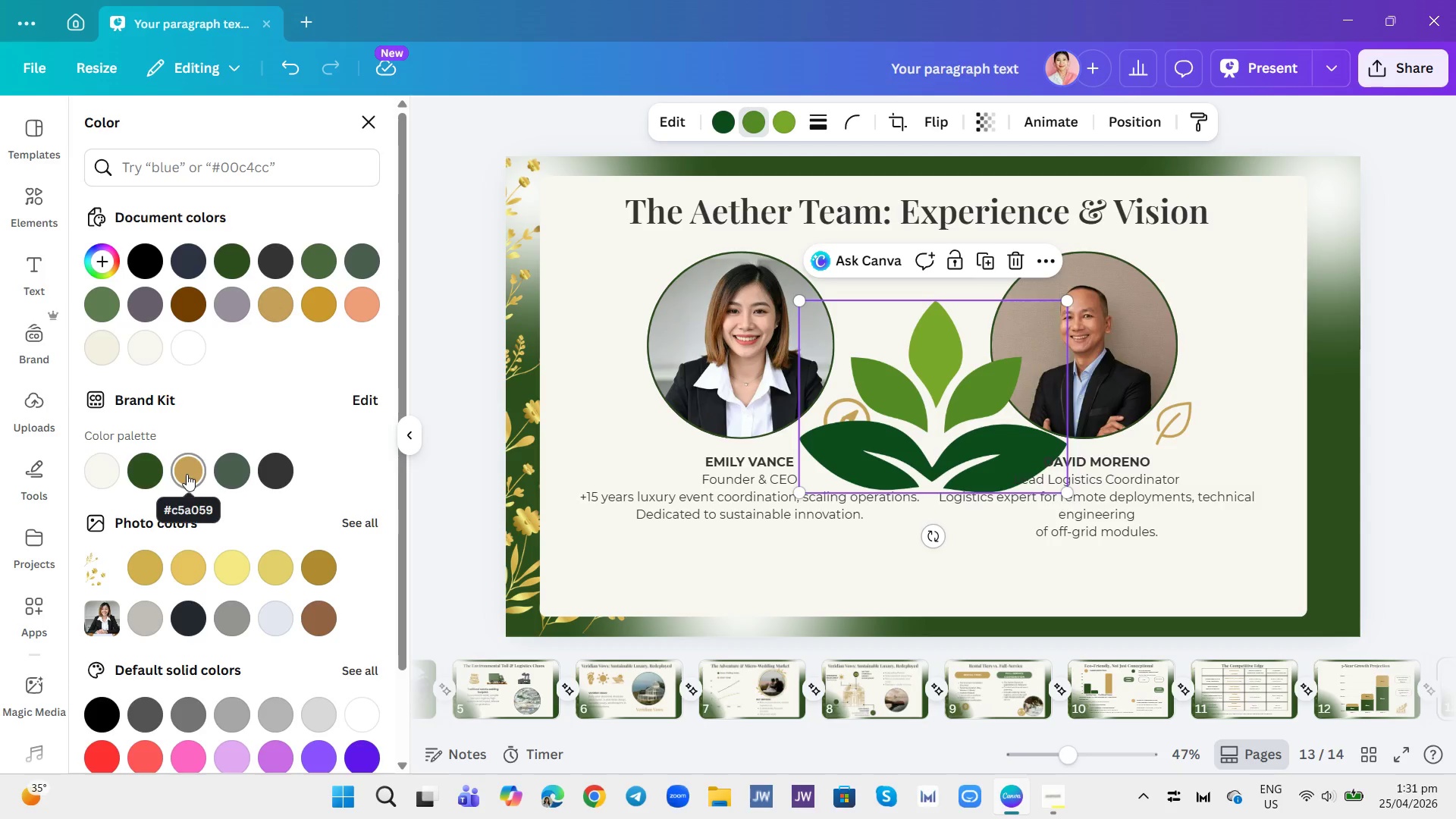 
left_click([187, 474])
 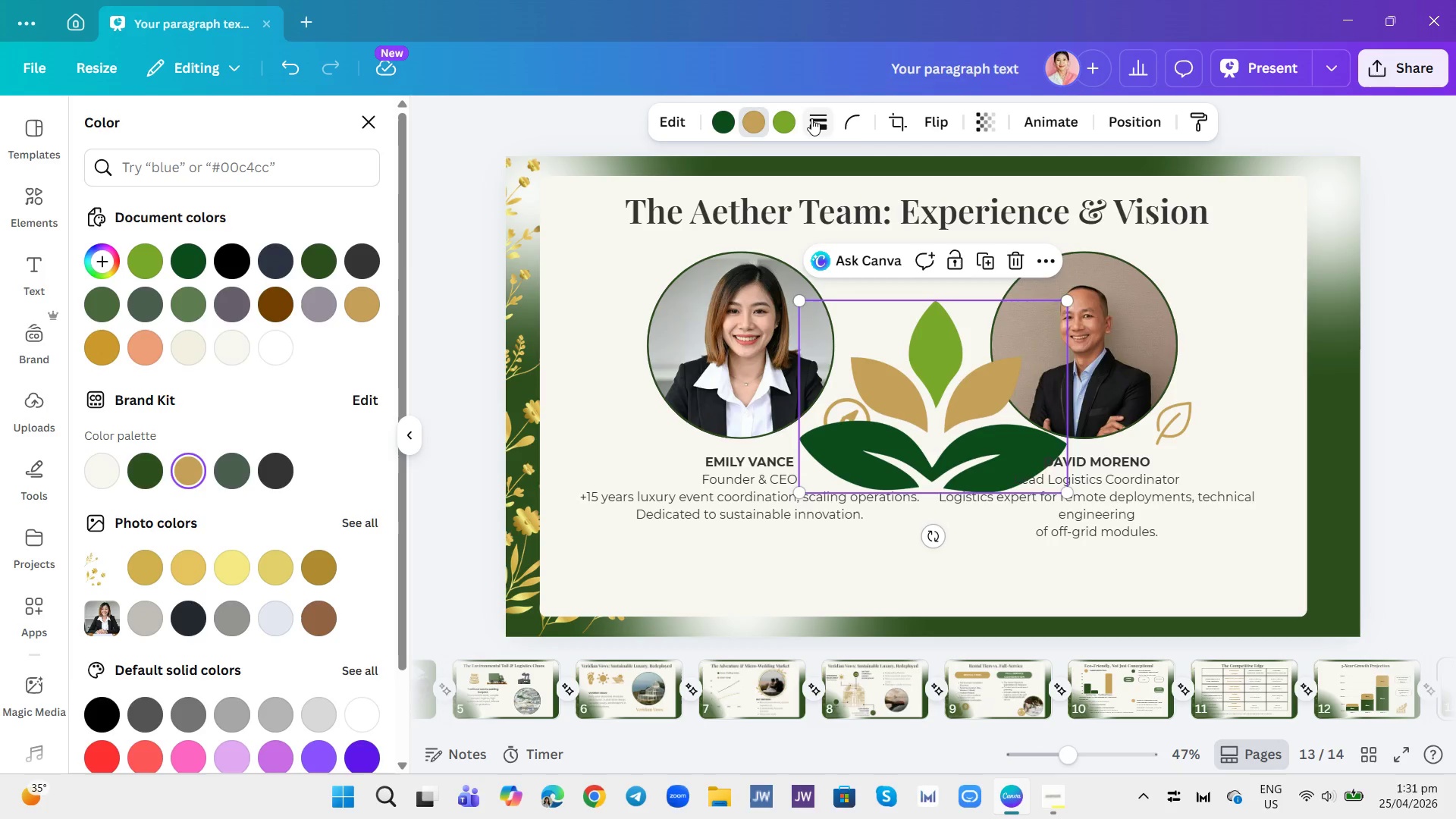 
left_click([790, 125])
 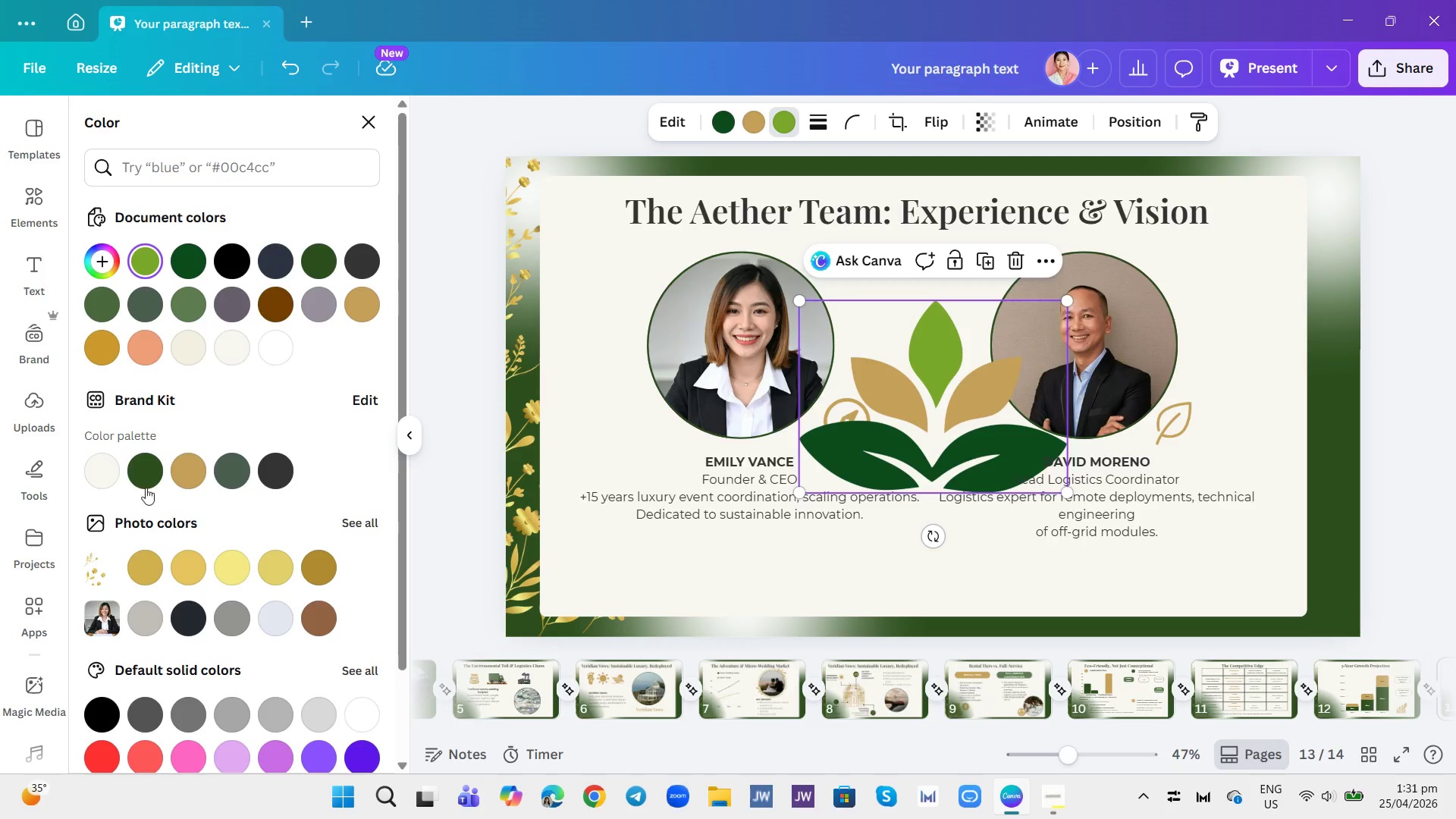 
left_click([130, 478])
 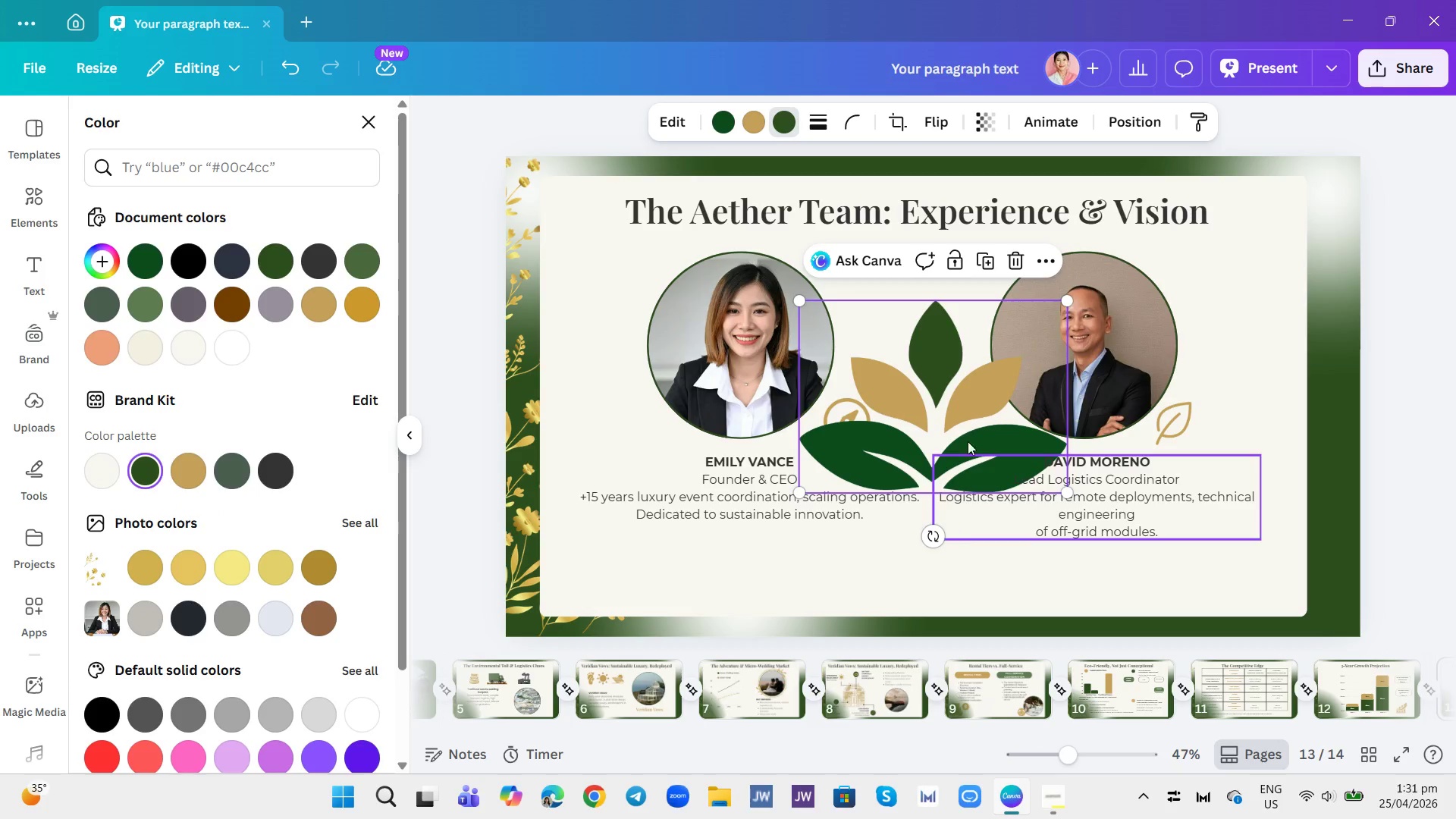 
left_click_drag(start_coordinate=[928, 541], to_coordinate=[1069, 317])
 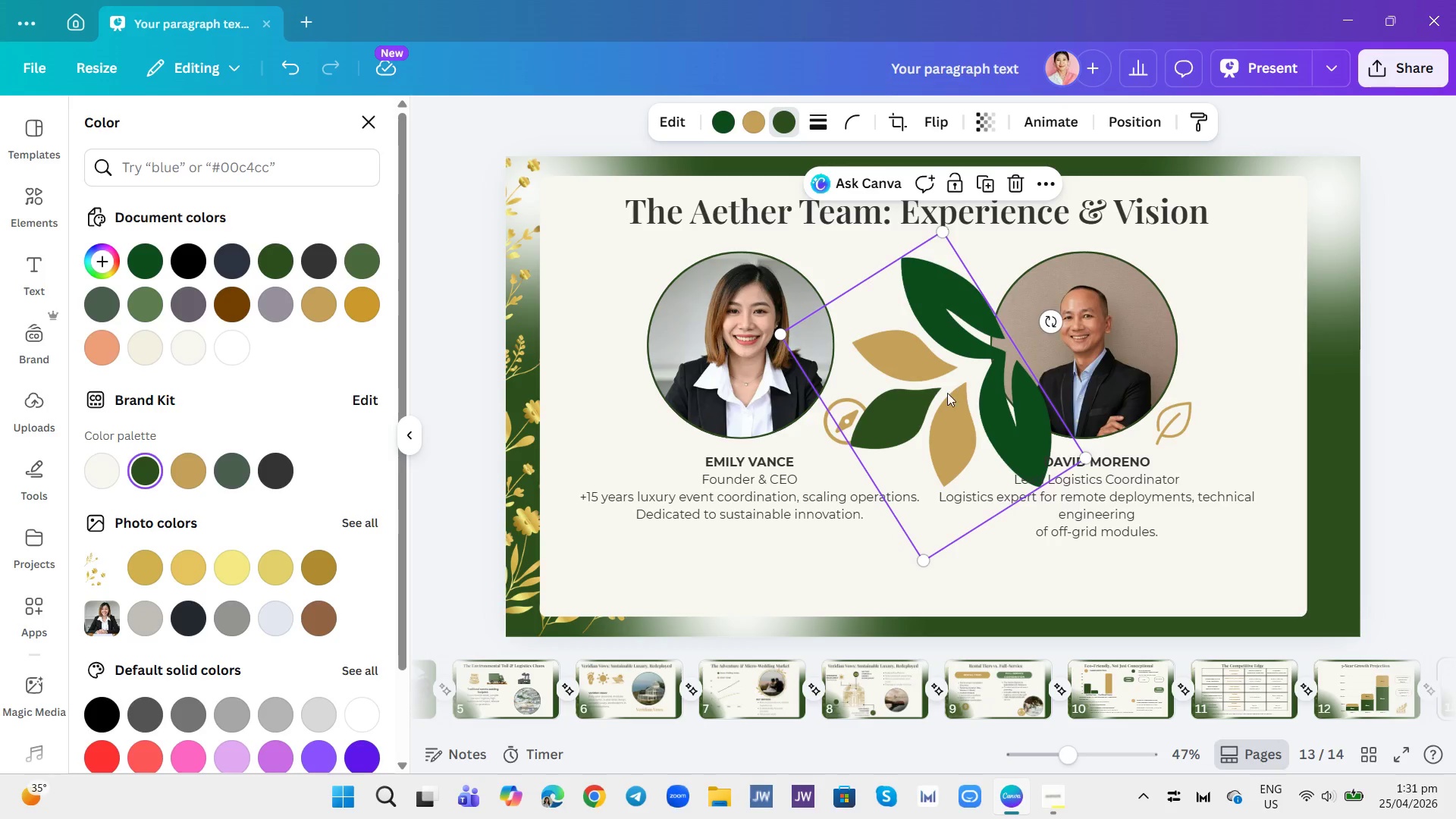 
left_click_drag(start_coordinate=[947, 394], to_coordinate=[1252, 240])
 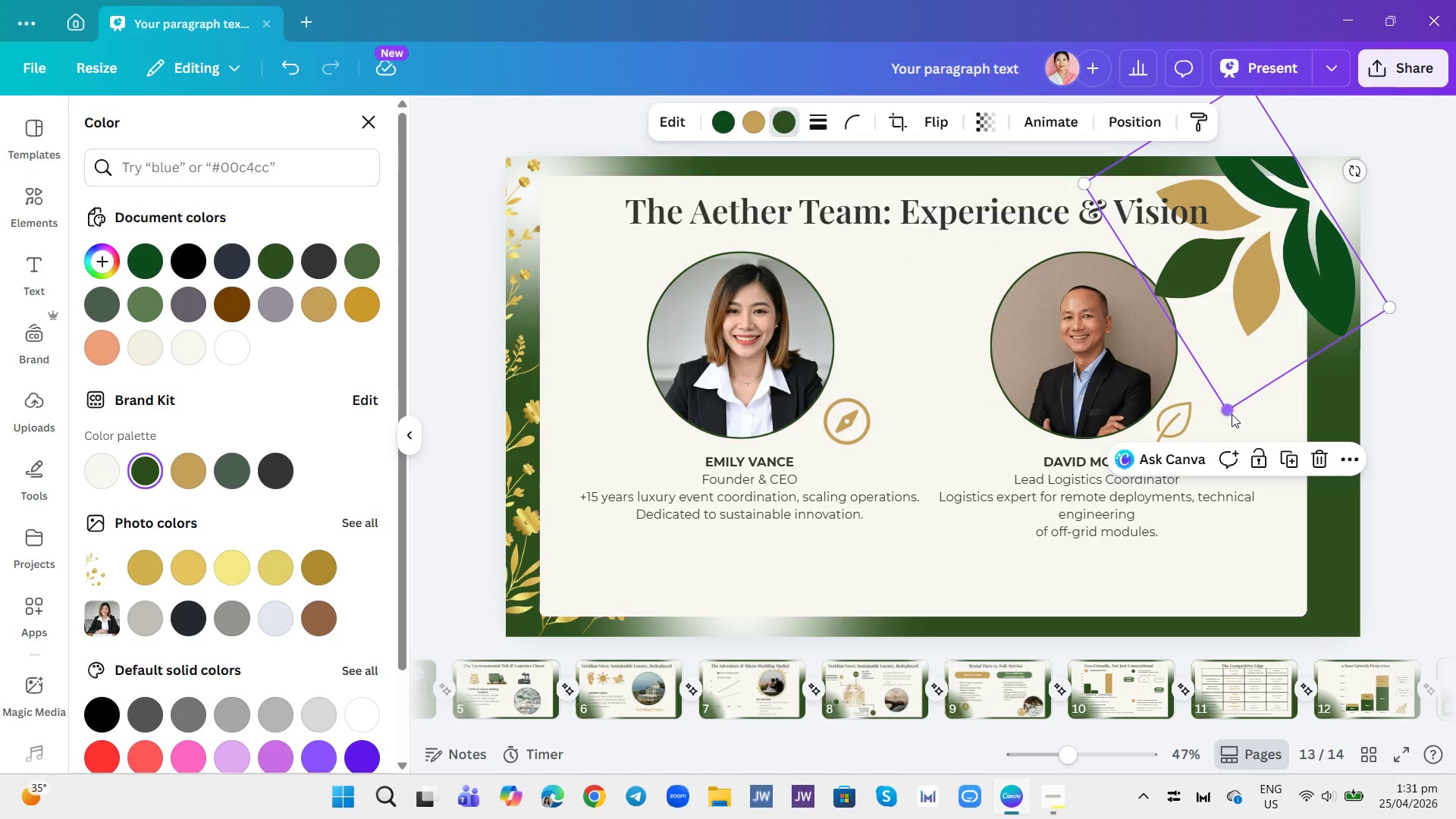 
left_click_drag(start_coordinate=[1228, 410], to_coordinate=[1272, 319])
 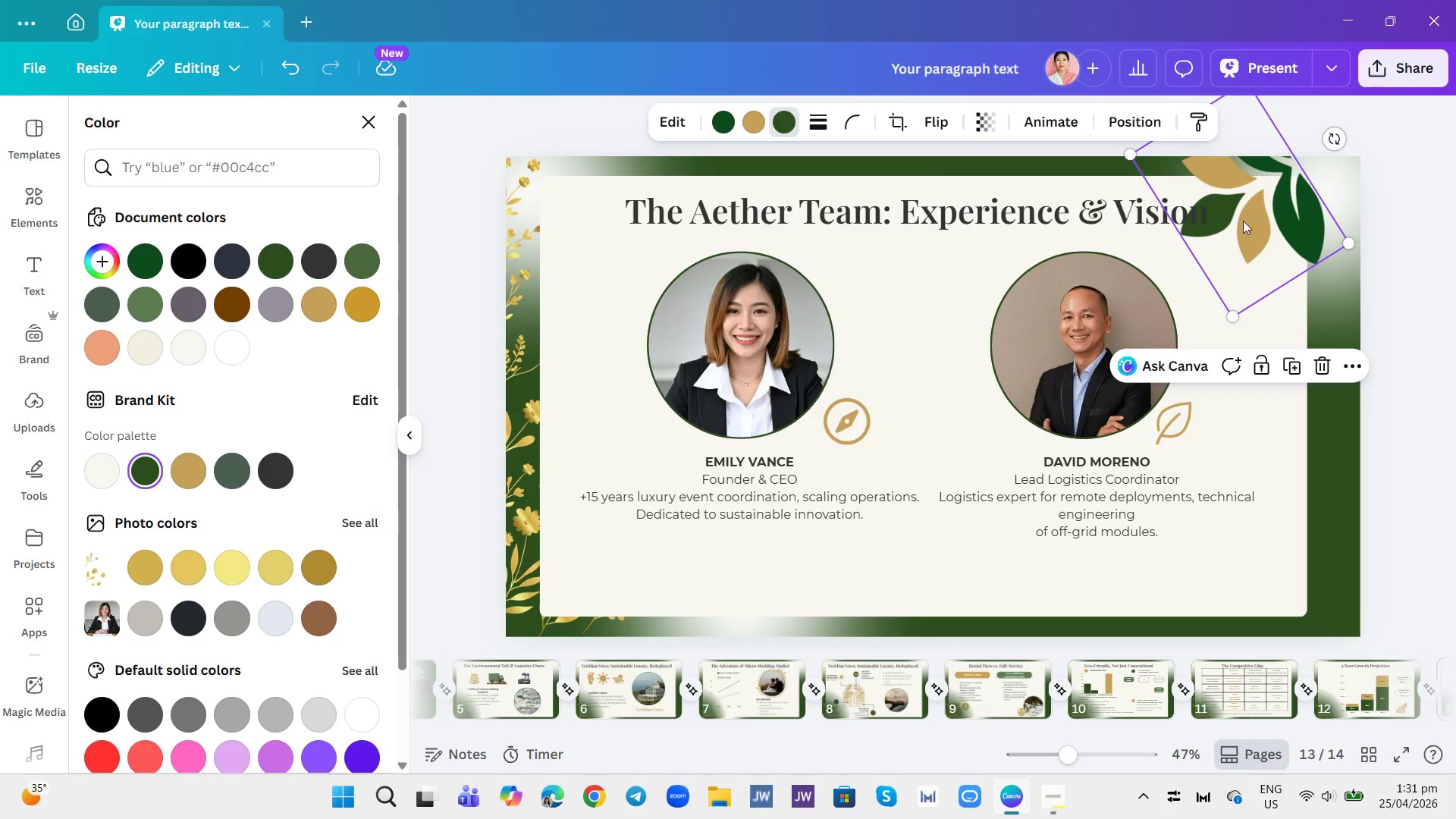 
left_click_drag(start_coordinate=[1241, 220], to_coordinate=[1243, 249])
 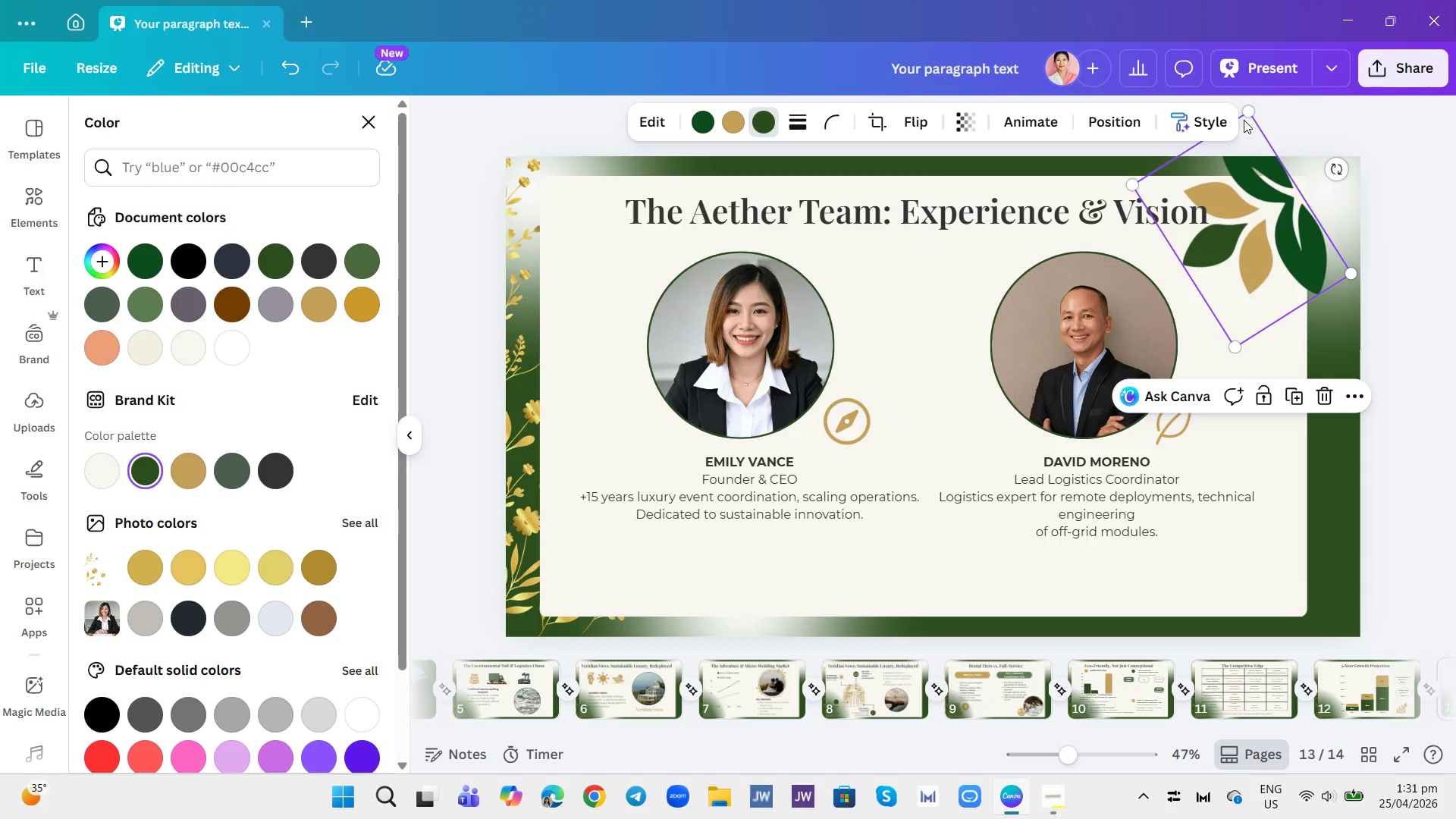 
left_click_drag(start_coordinate=[1242, 106], to_coordinate=[1270, 199])
 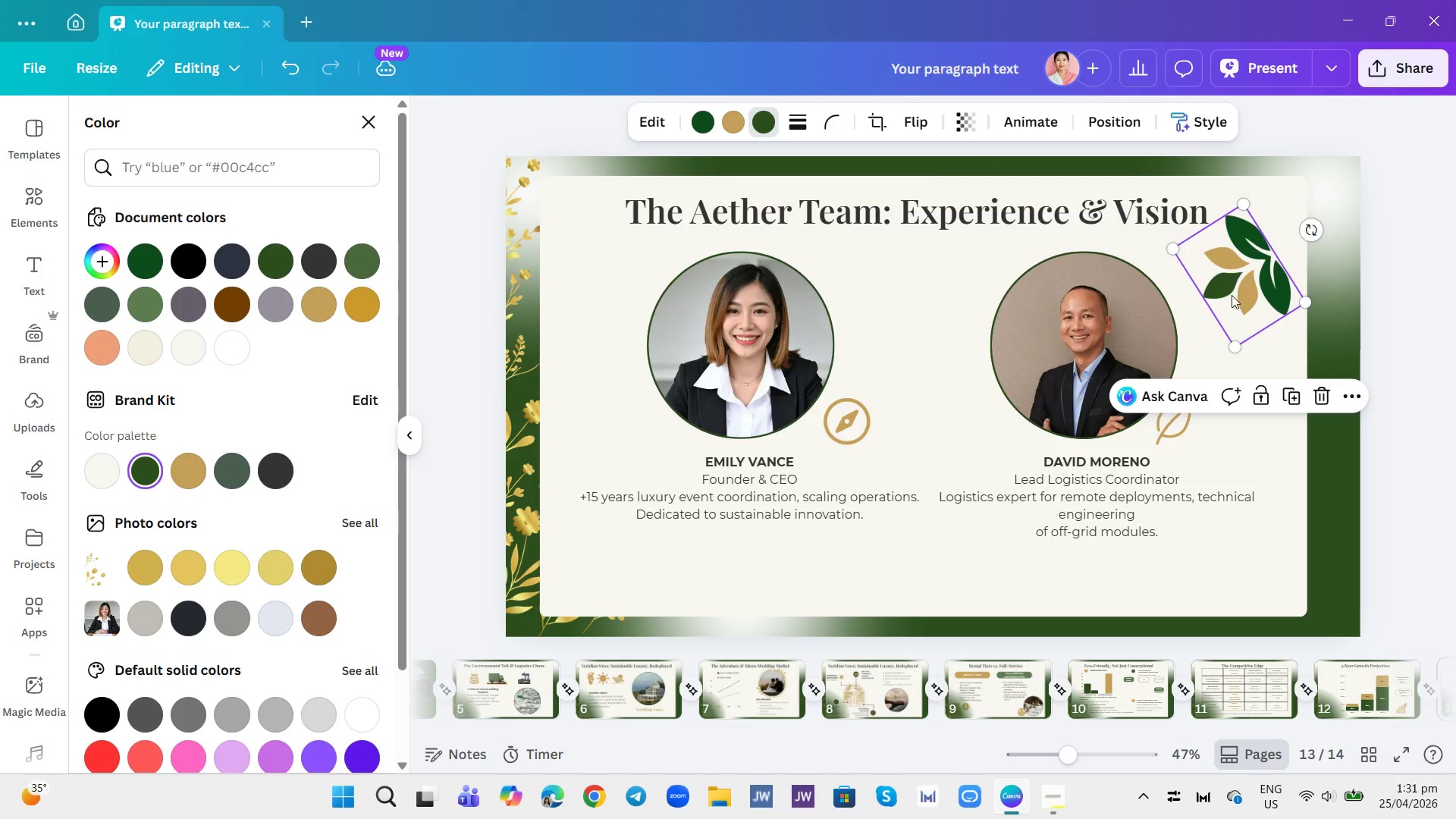 
left_click_drag(start_coordinate=[1232, 295], to_coordinate=[1268, 228])
 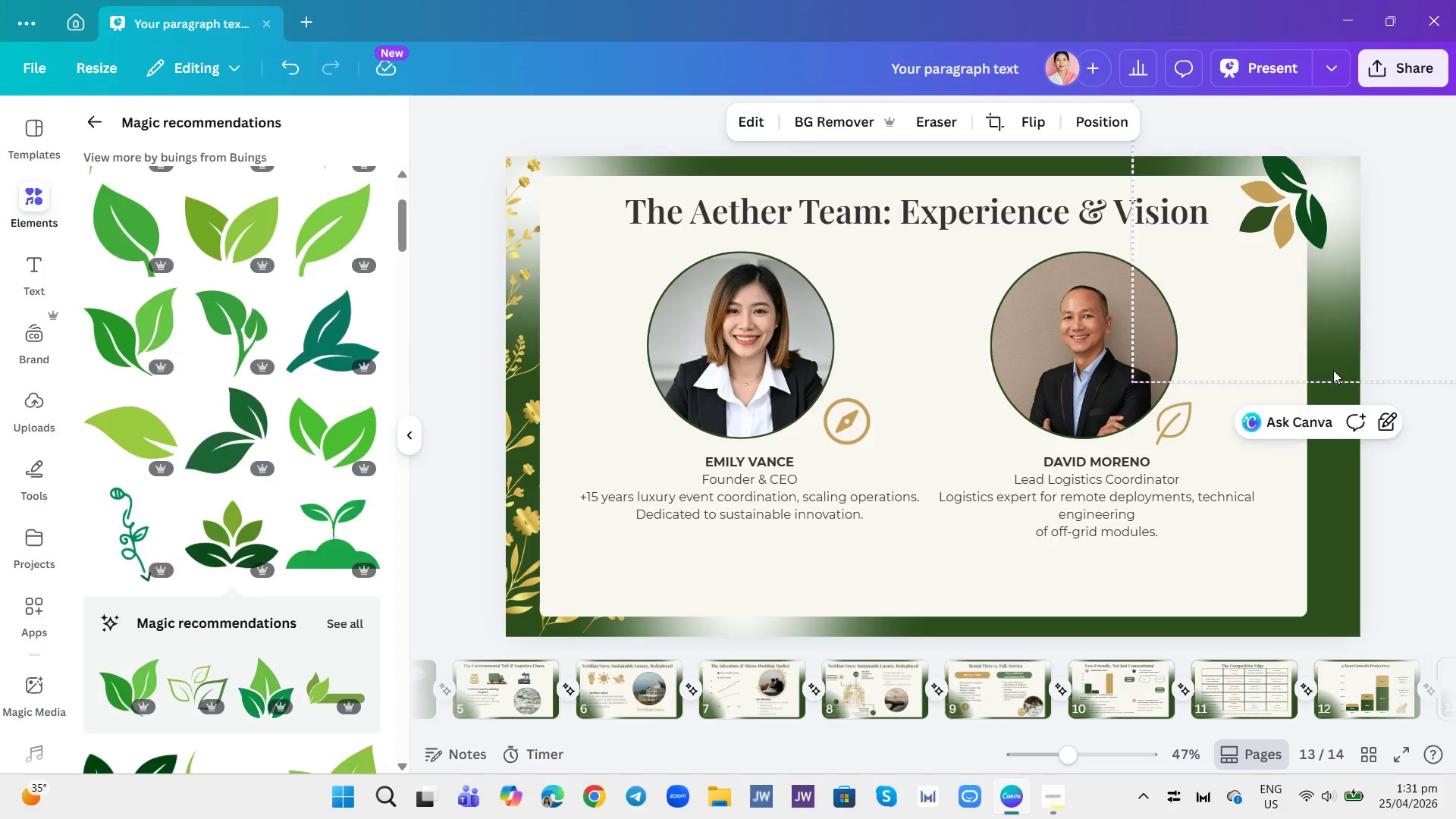 
left_click([1425, 356])
 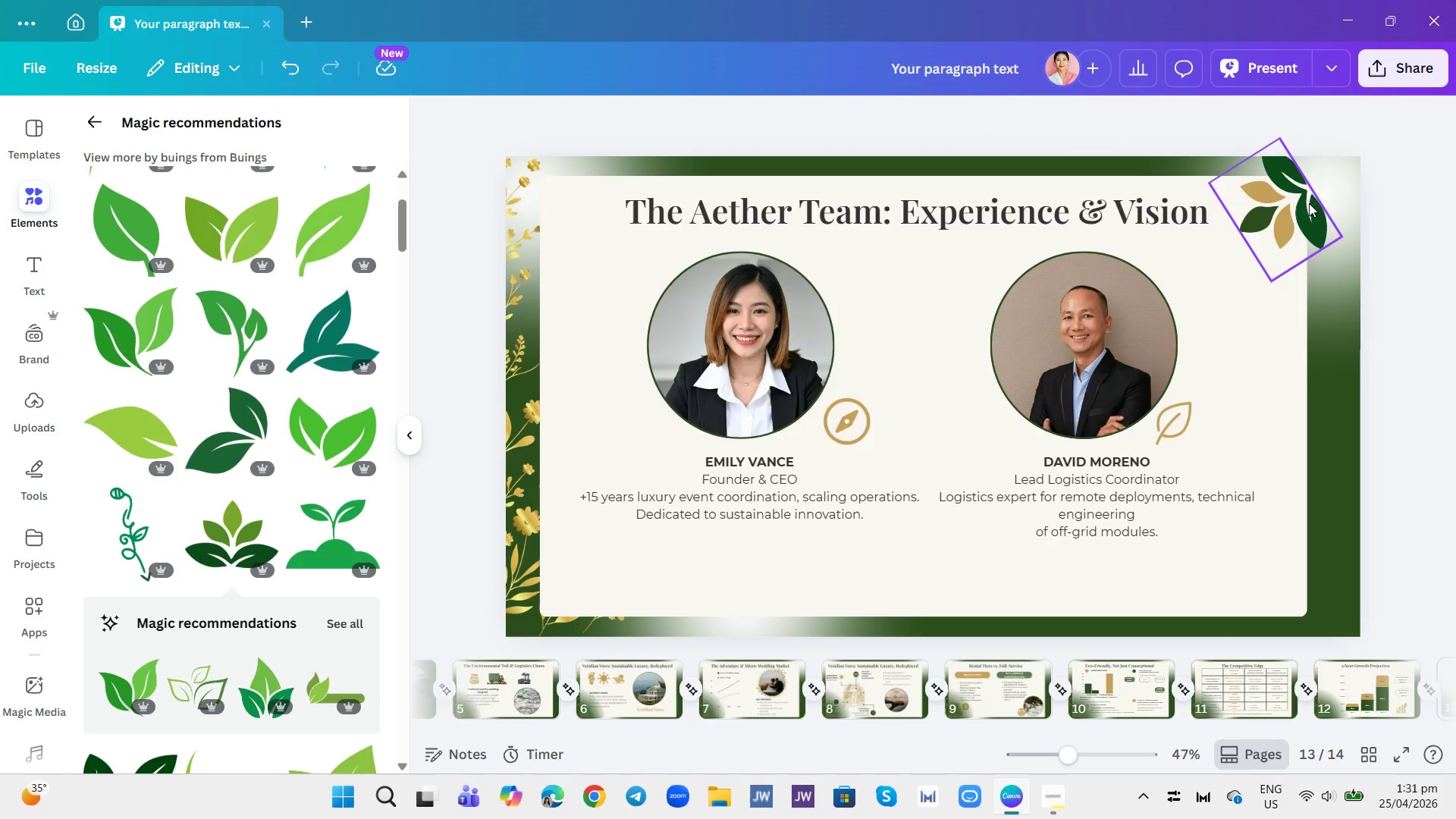 
left_click([1304, 199])
 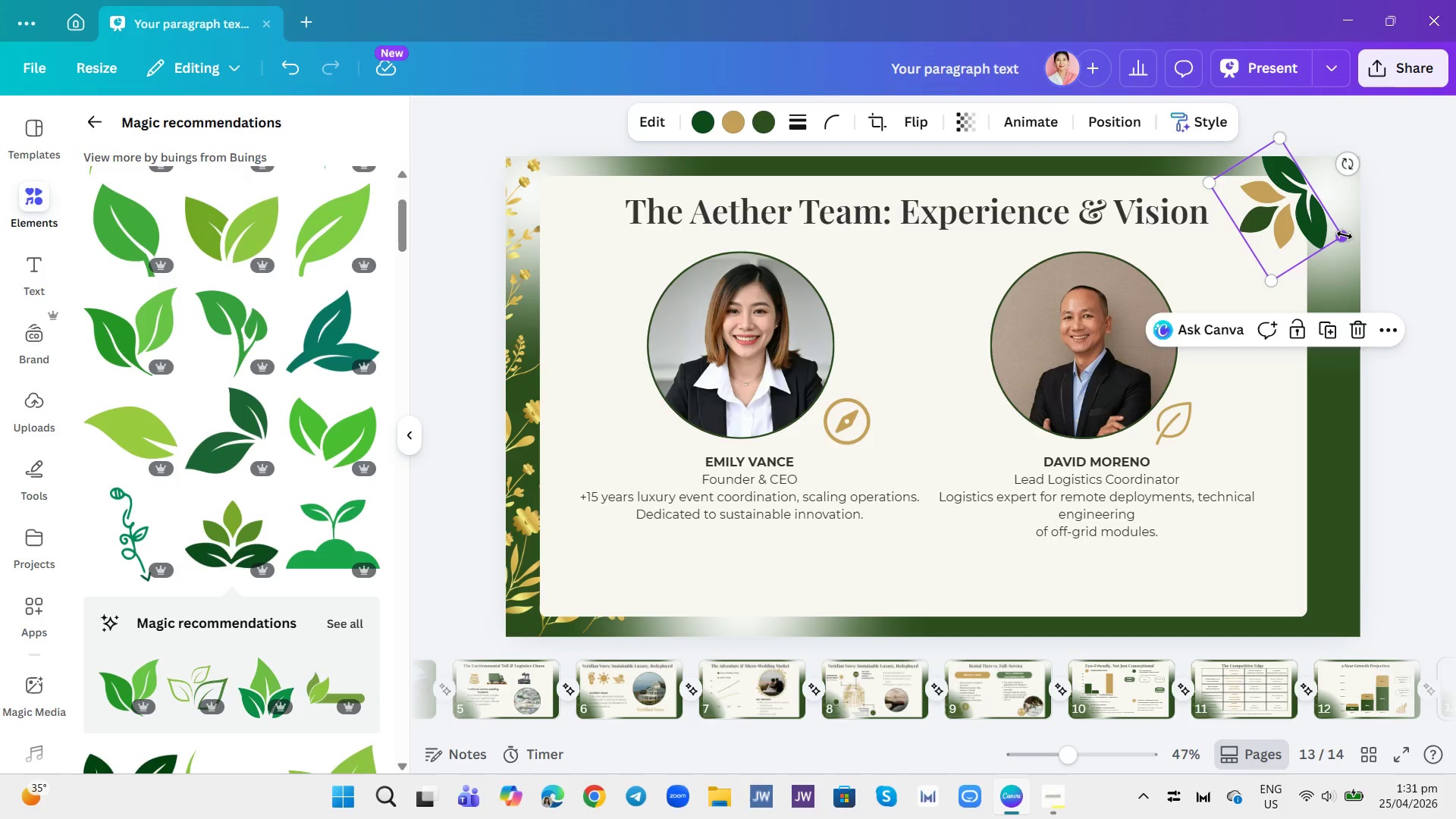 
left_click_drag(start_coordinate=[1341, 237], to_coordinate=[1389, 271])
 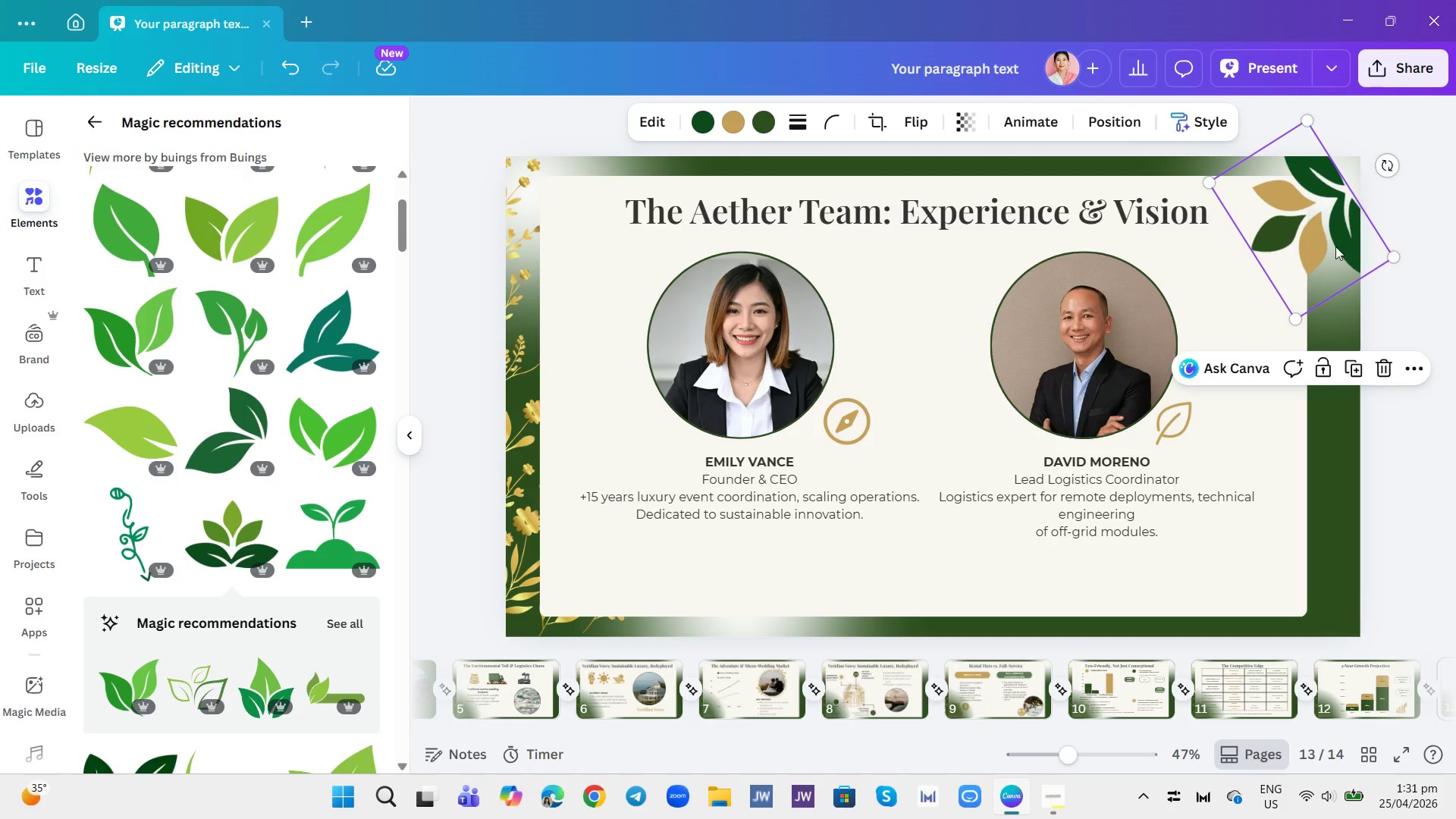 
left_click_drag(start_coordinate=[1335, 246], to_coordinate=[1360, 226])
 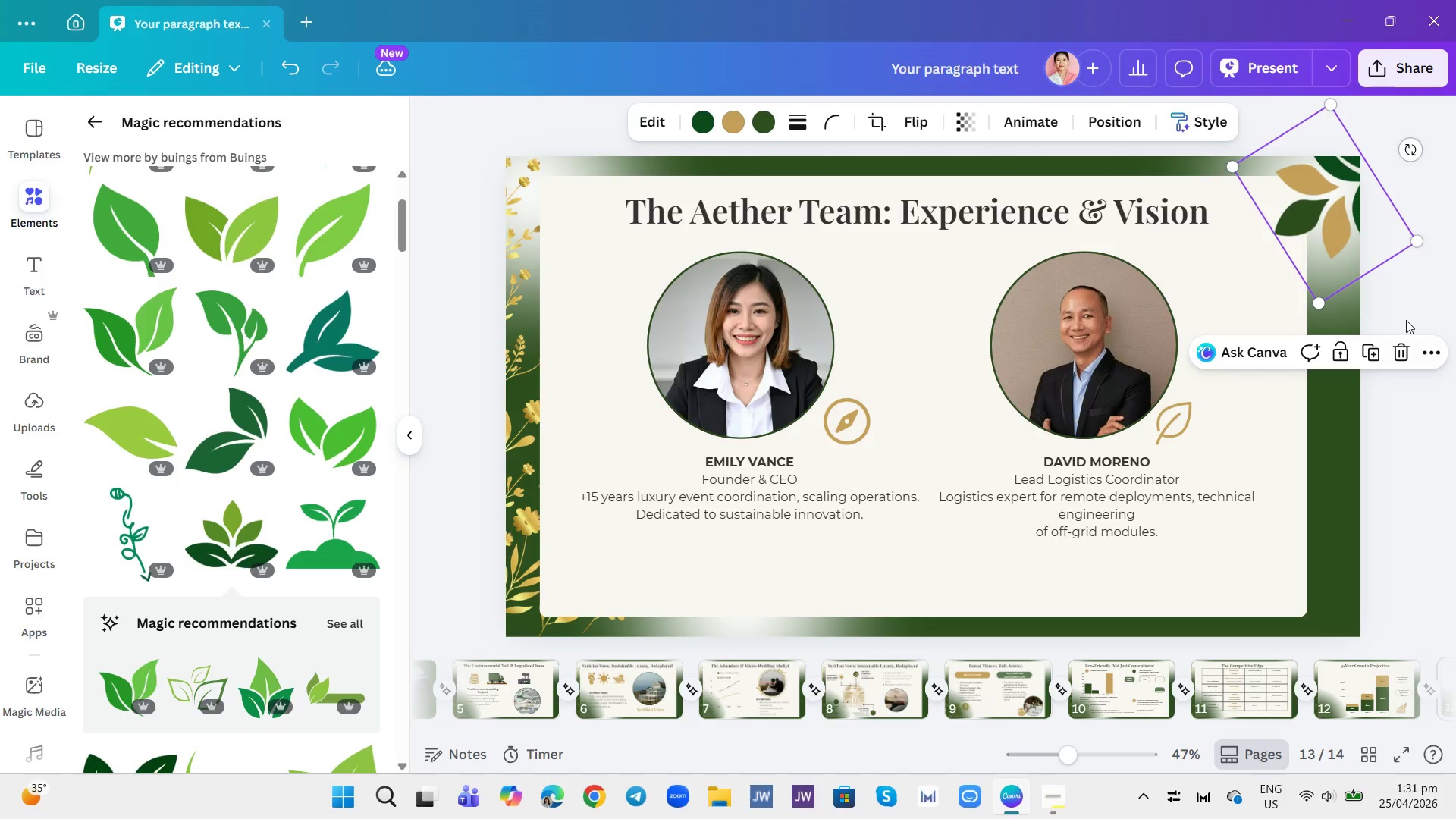 
left_click([1406, 325])
 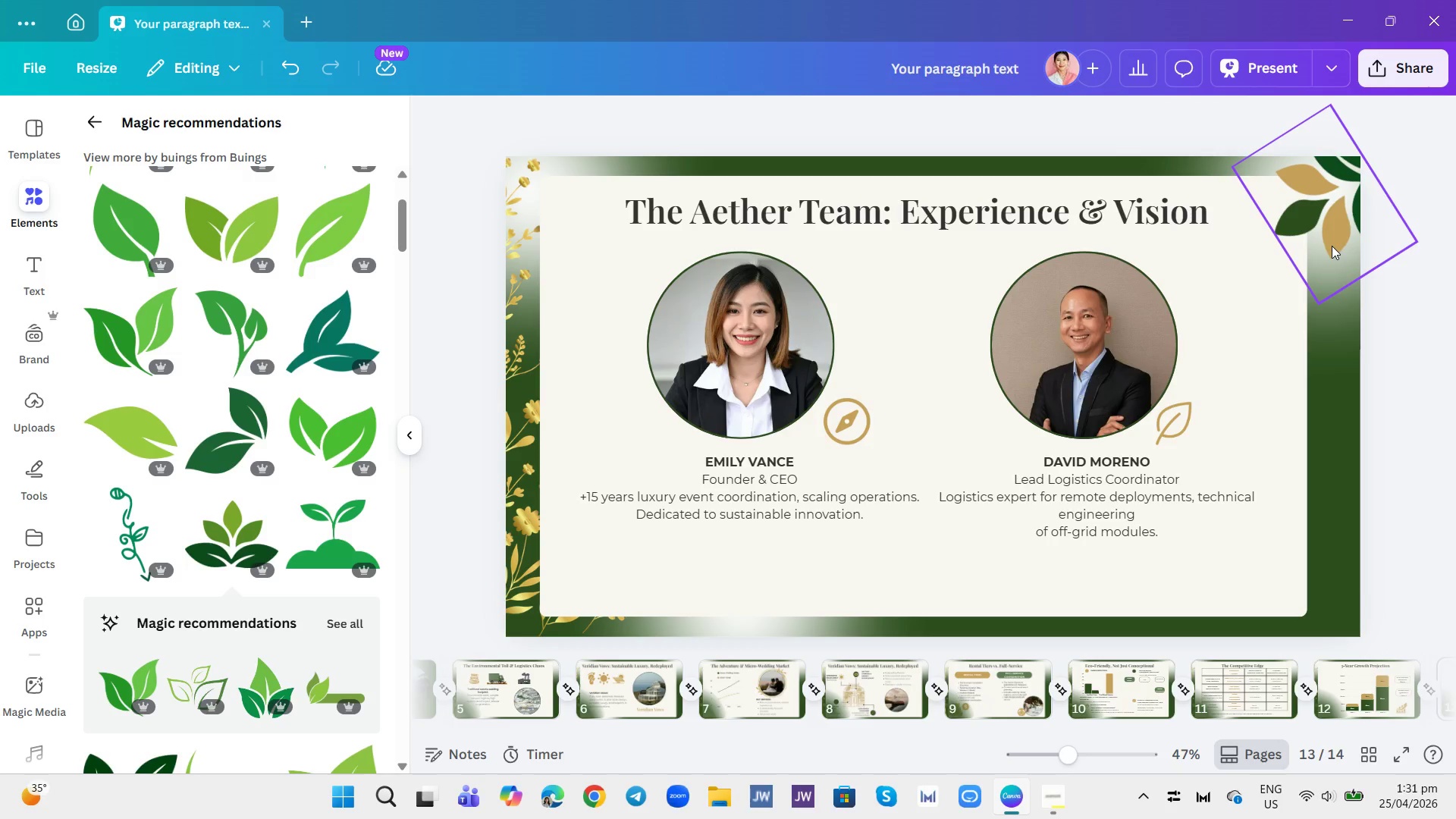 
left_click([1332, 246])
 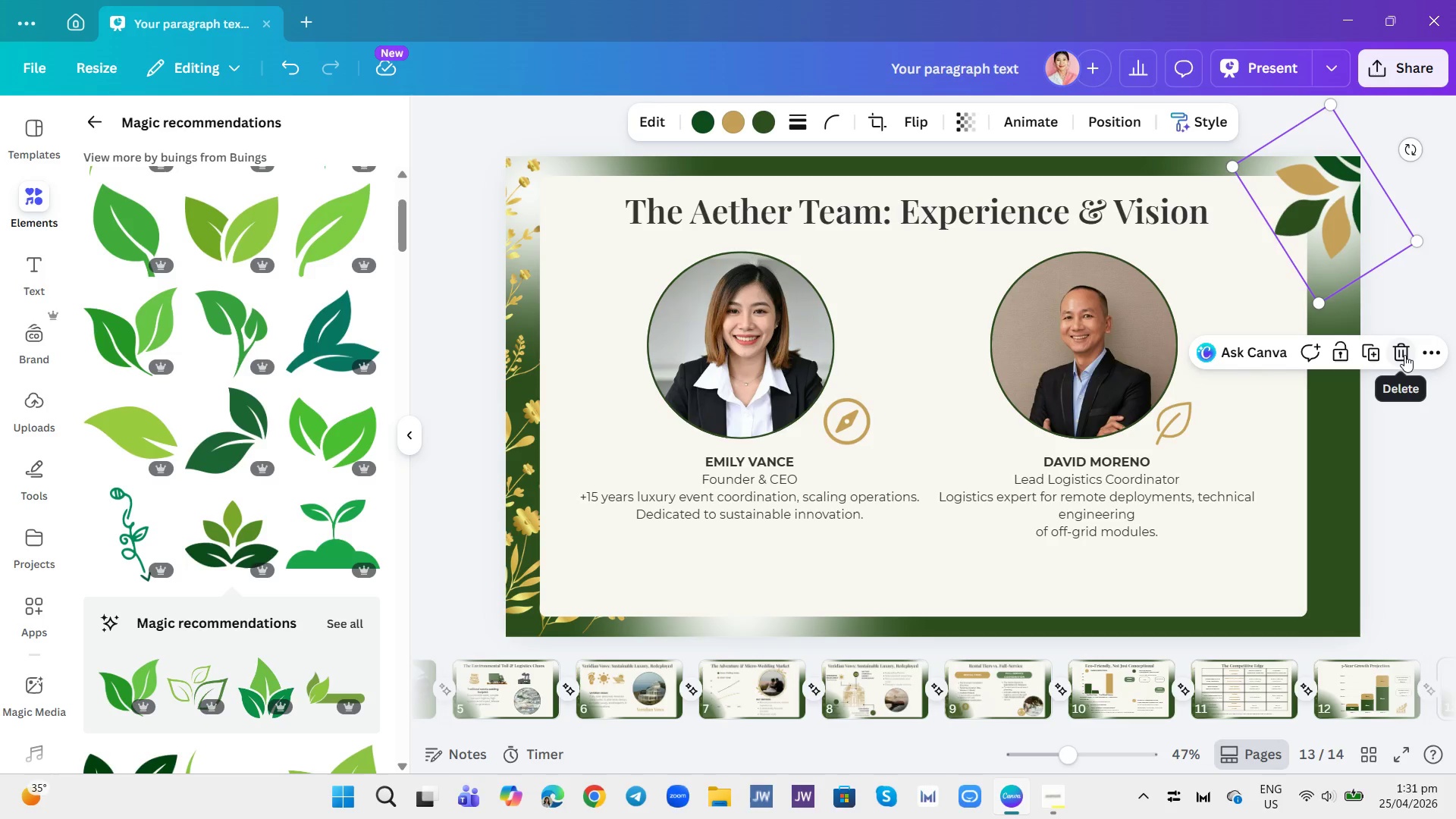 
left_click([1404, 355])
 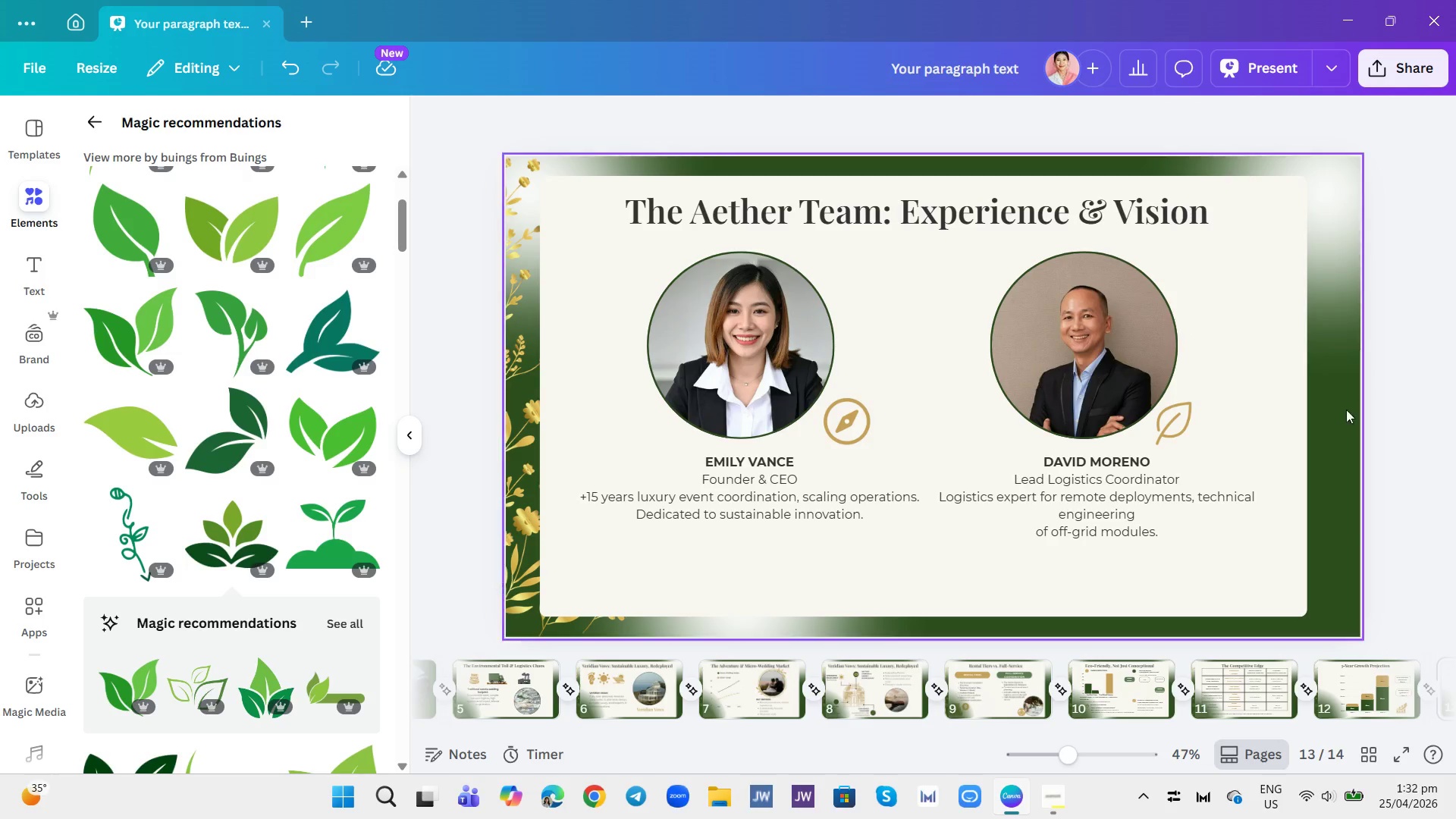 
wait(5.03)
 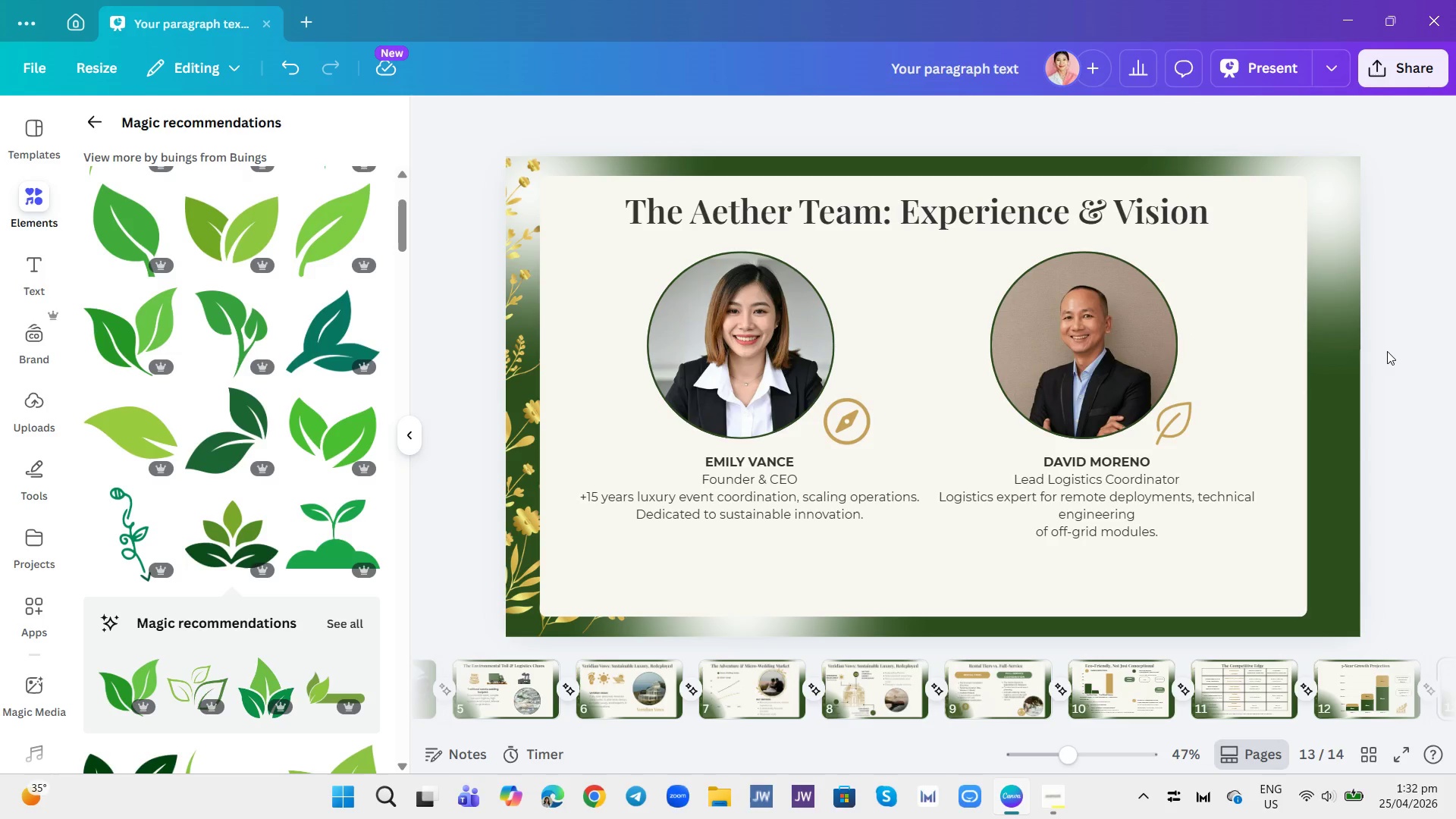 
left_click([1352, 686])
 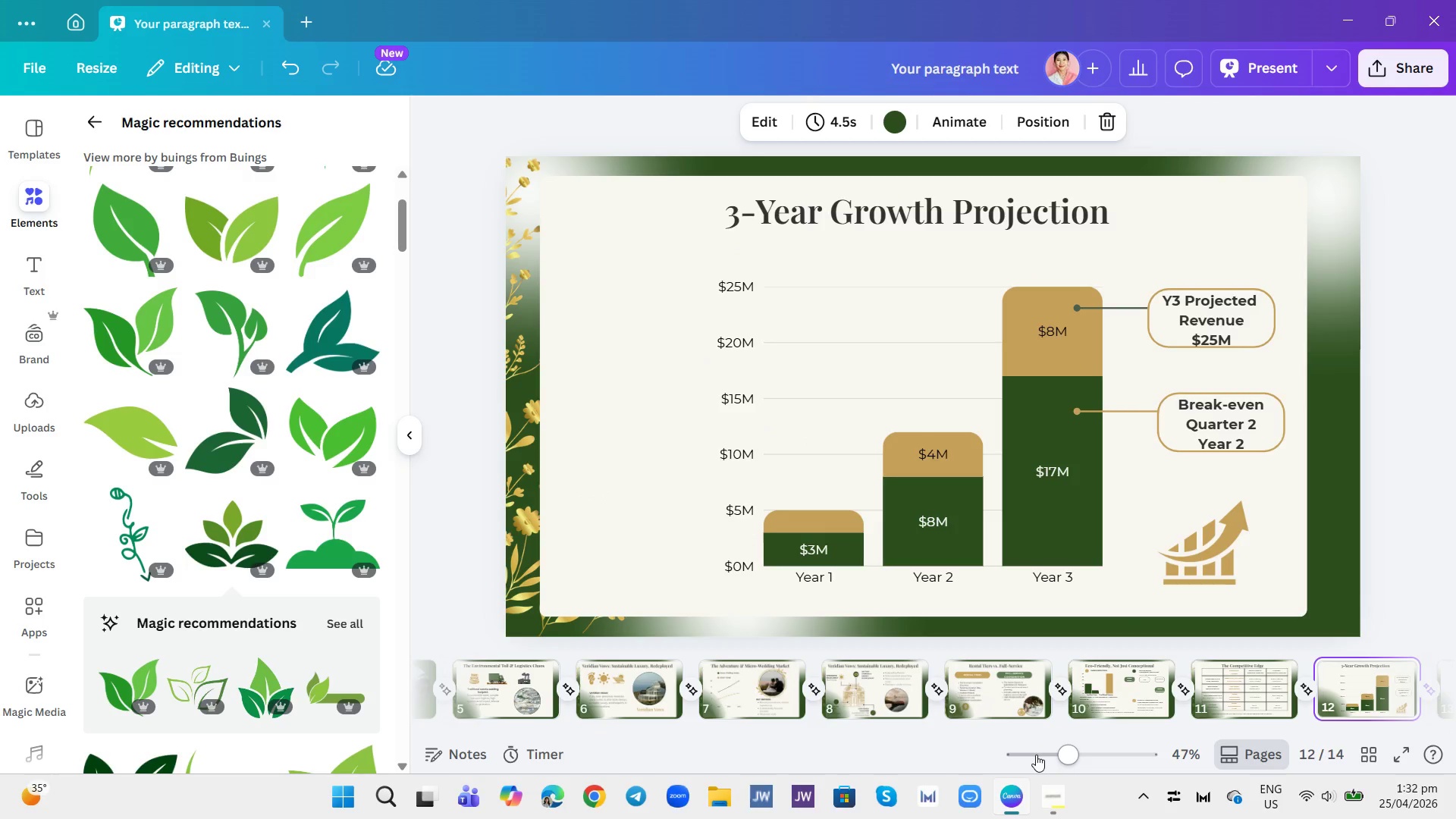 
left_click_drag(start_coordinate=[1041, 725], to_coordinate=[1216, 733])
 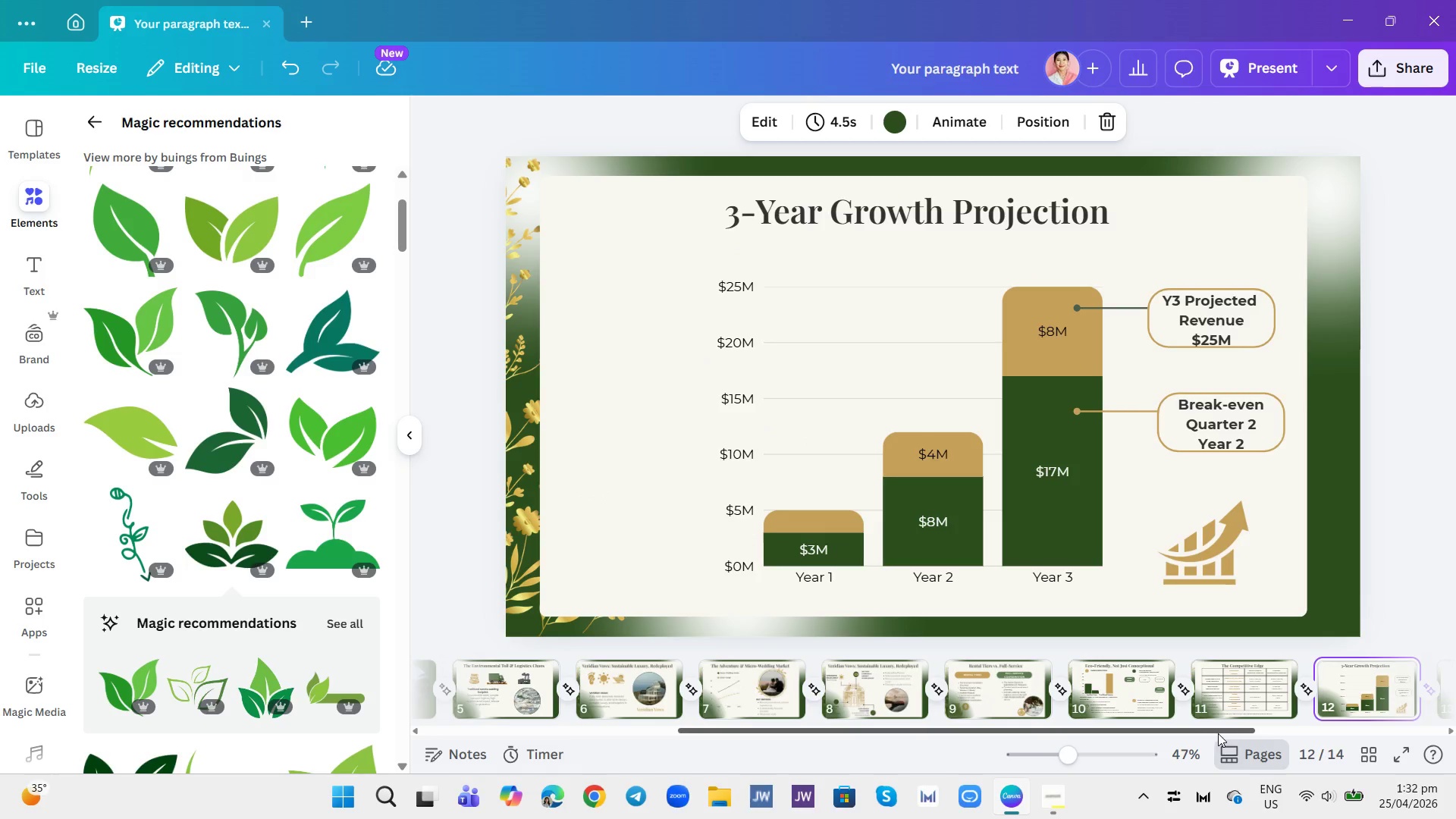 
left_click_drag(start_coordinate=[1218, 733], to_coordinate=[1347, 734])
 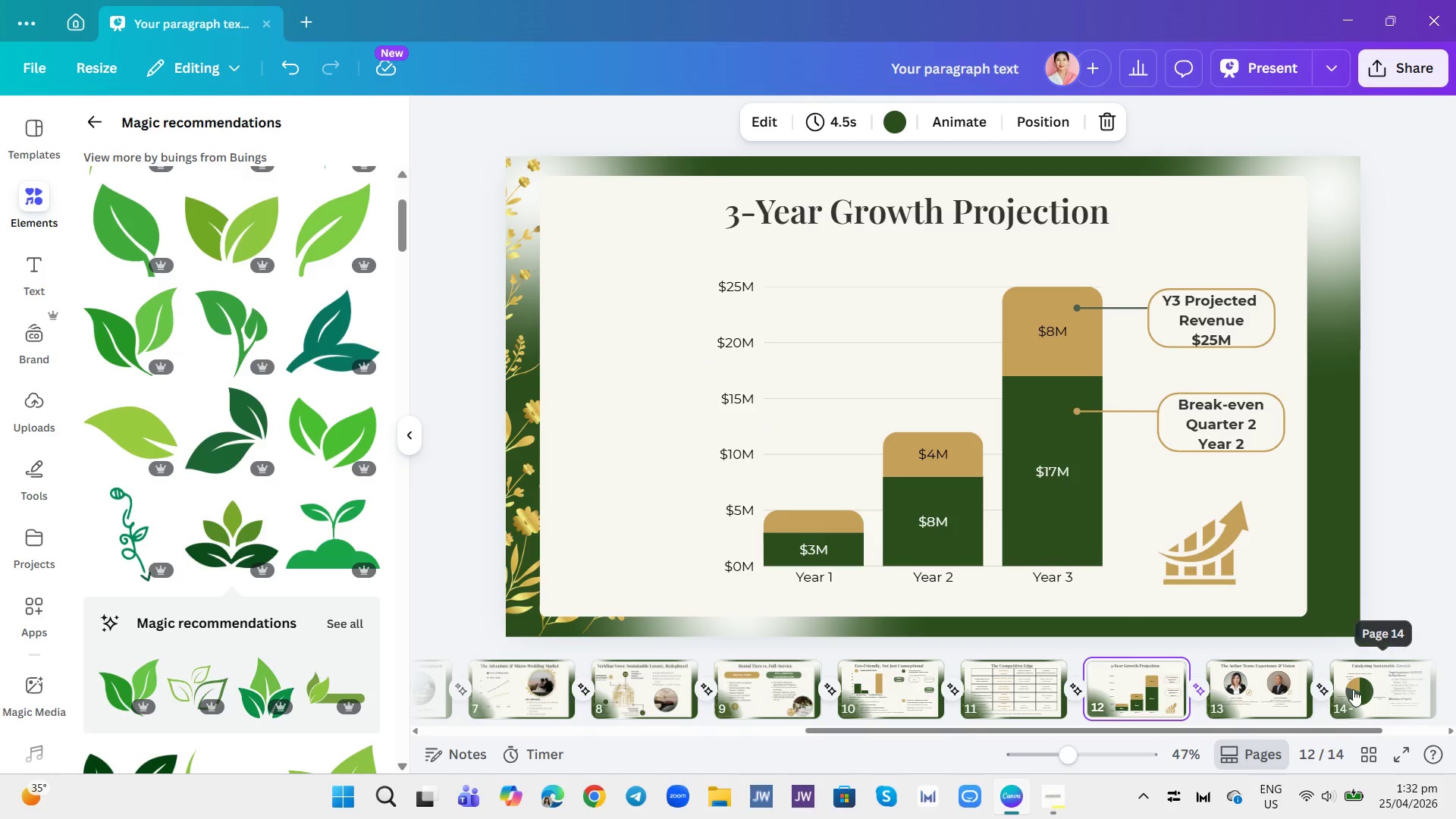 
left_click([1354, 689])
 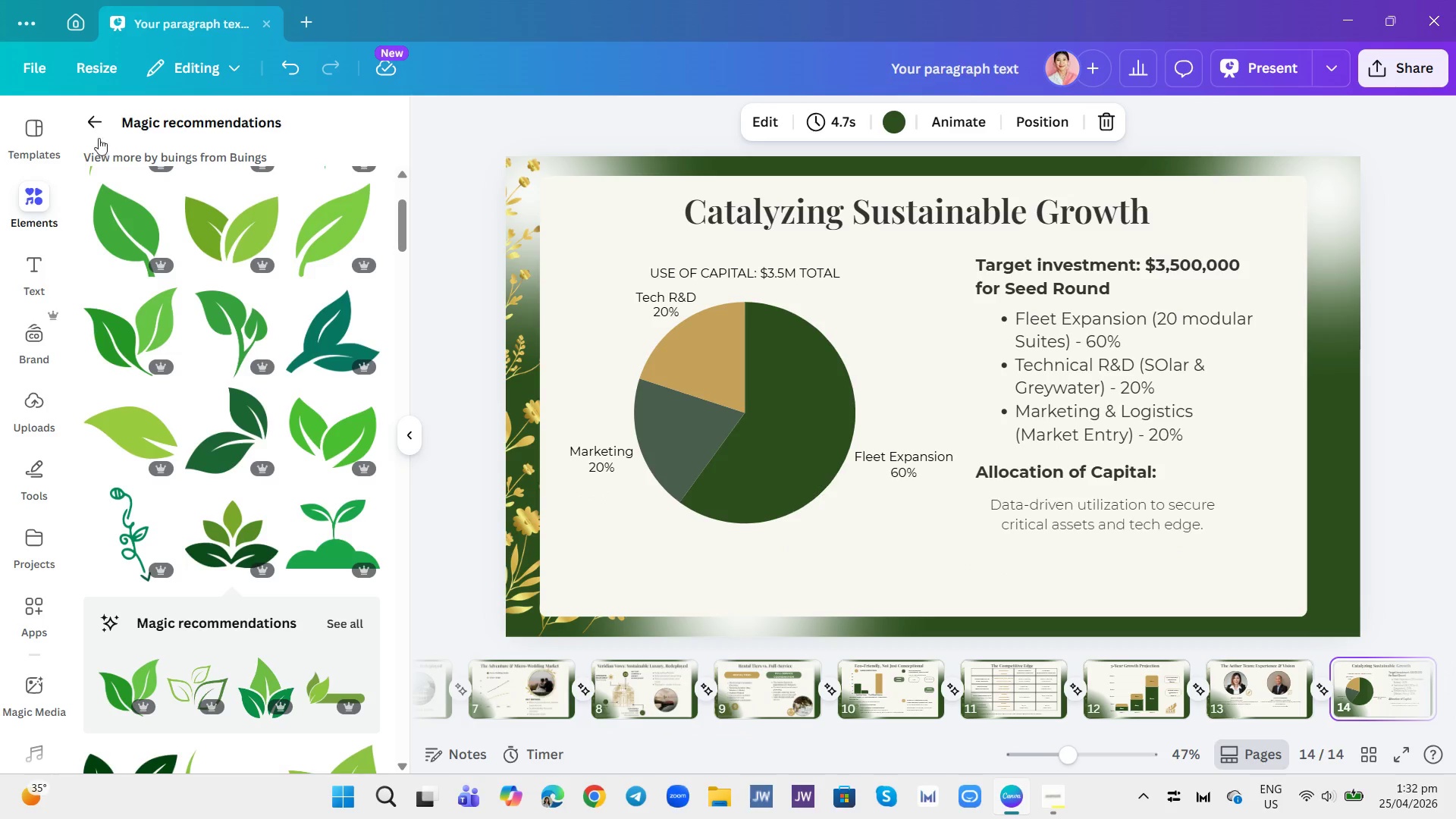 
left_click([89, 115])
 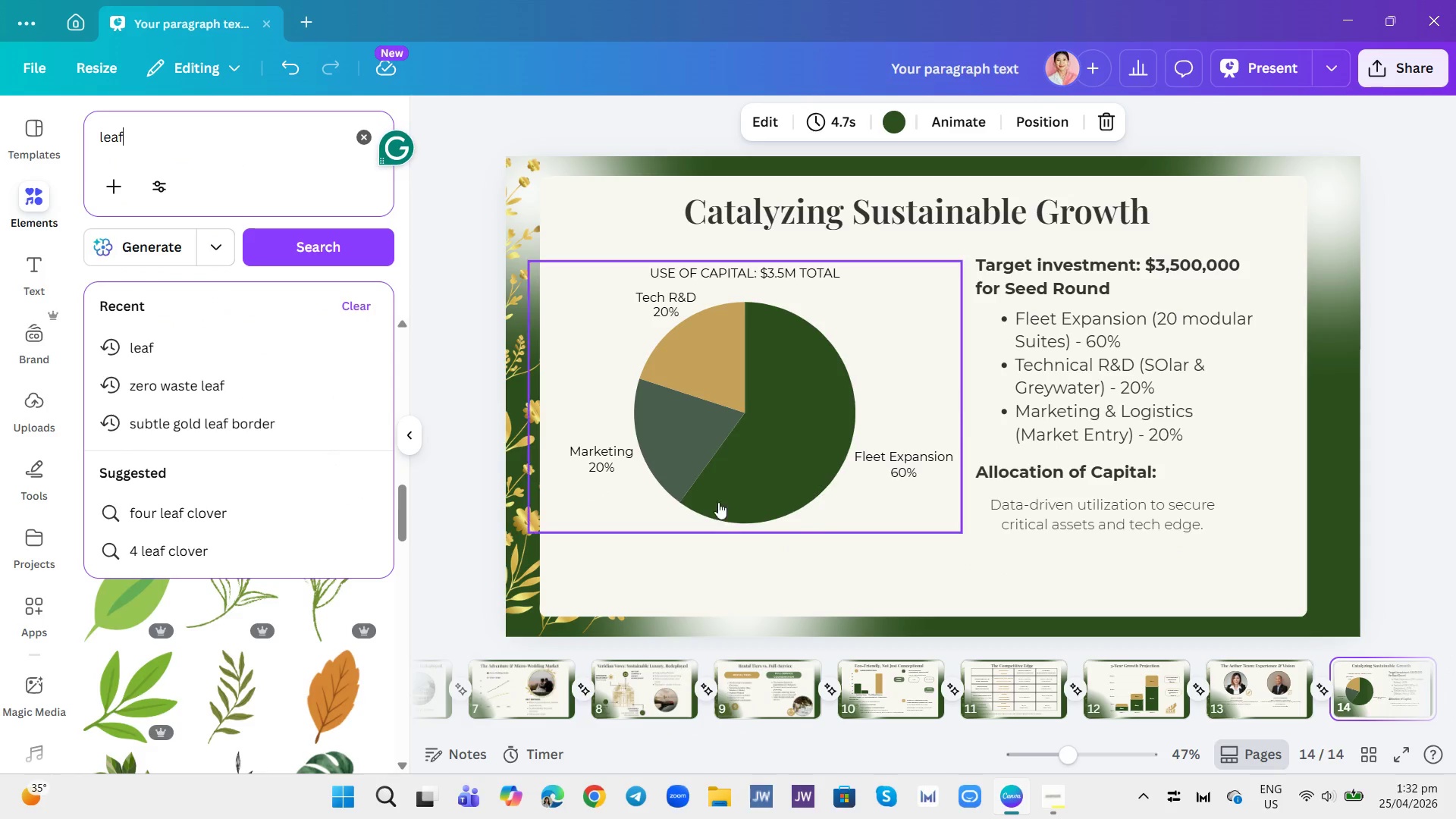 
left_click([1280, 695])
 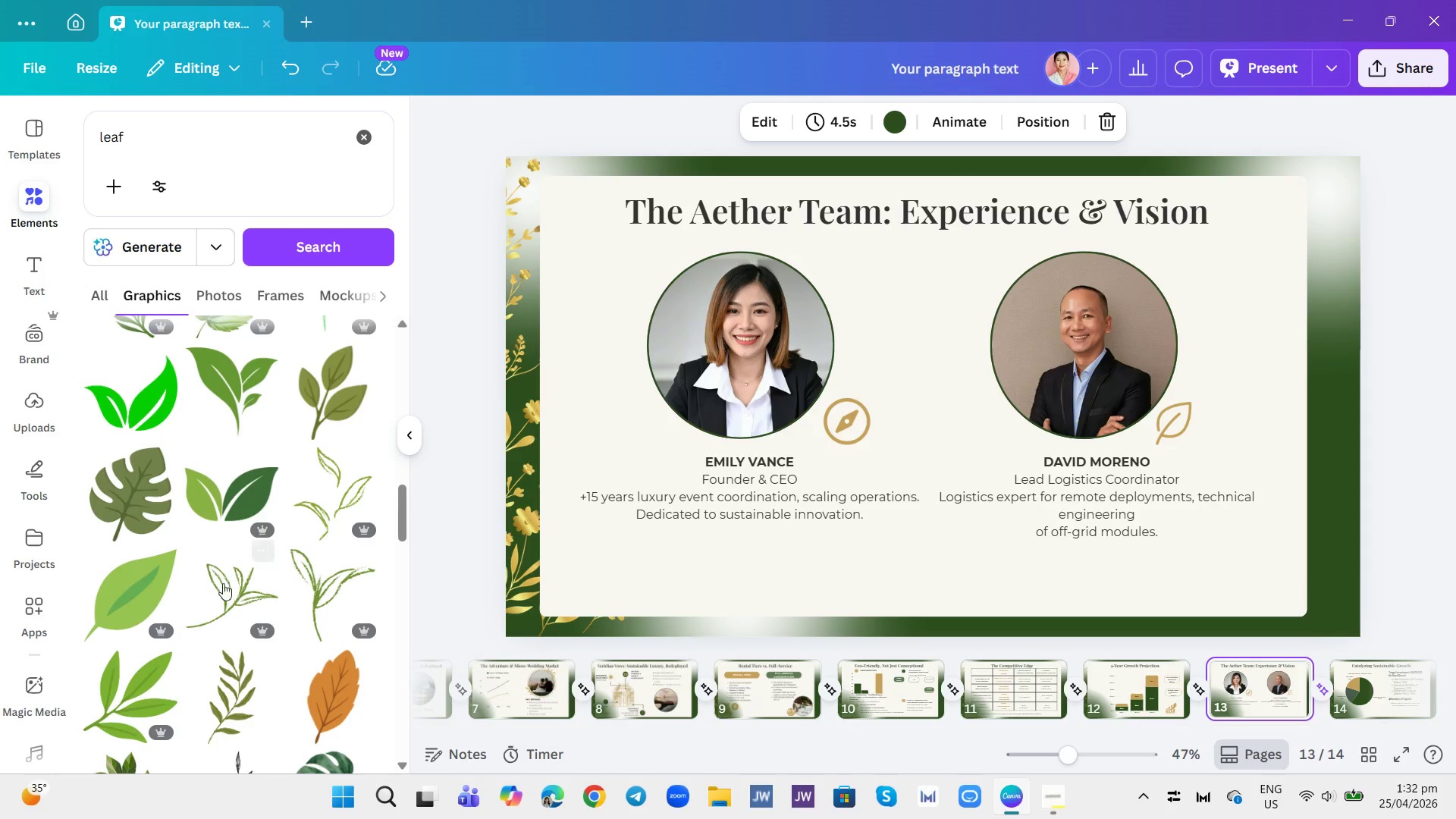 
scroll: coordinate [207, 521], scroll_direction: up, amount: 7.0
 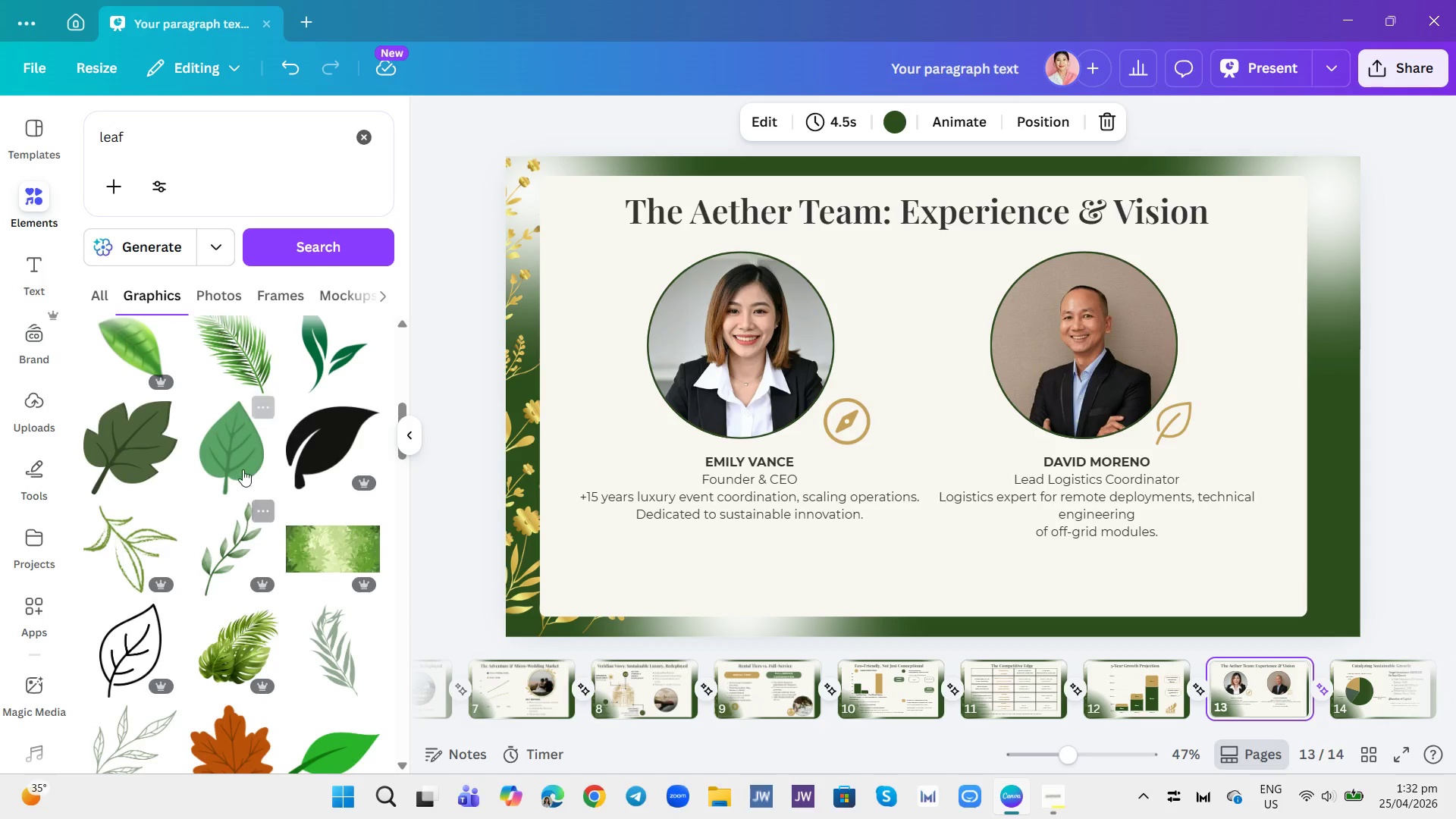 
left_click([282, 460])
 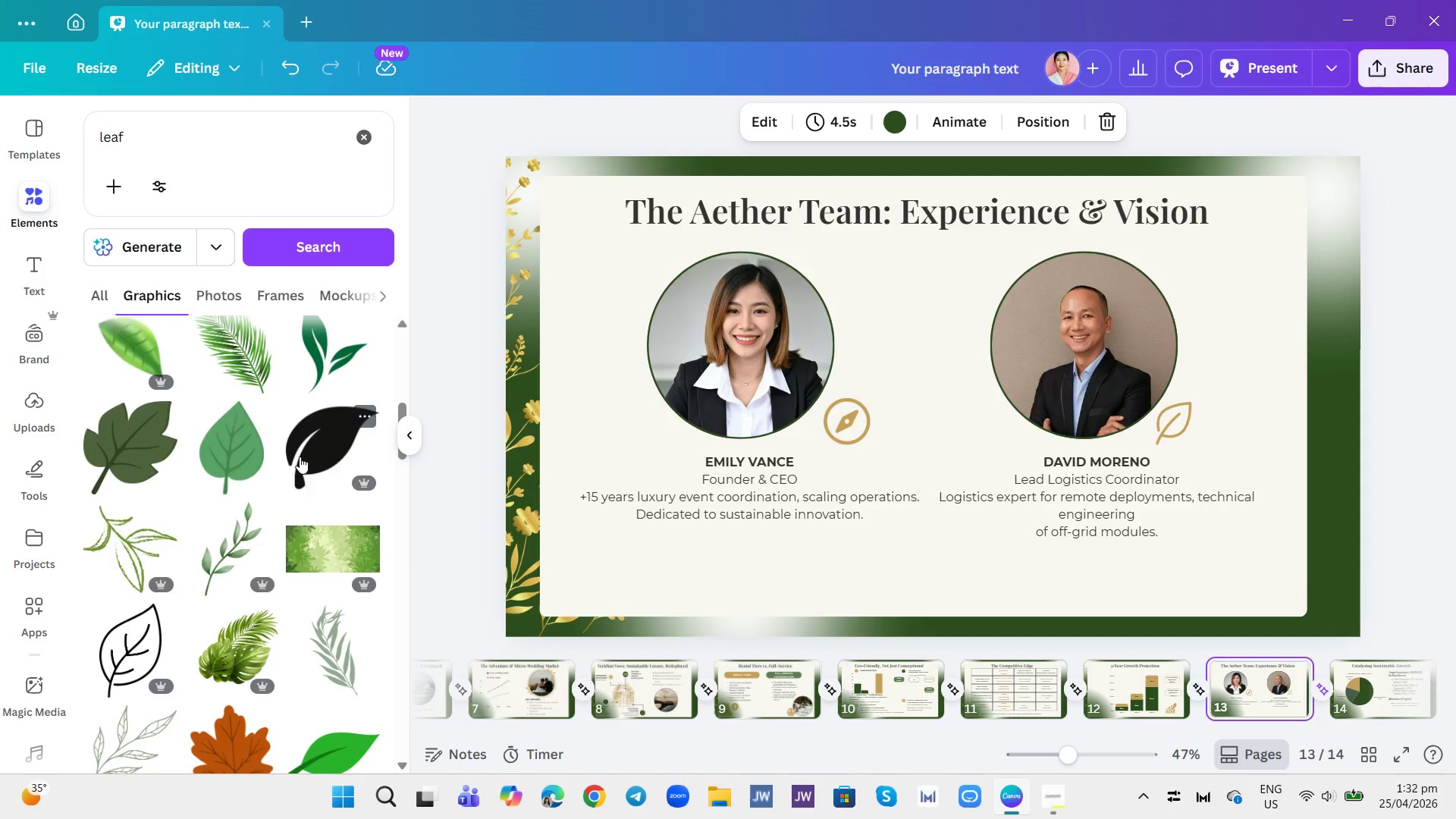 
left_click([300, 457])
 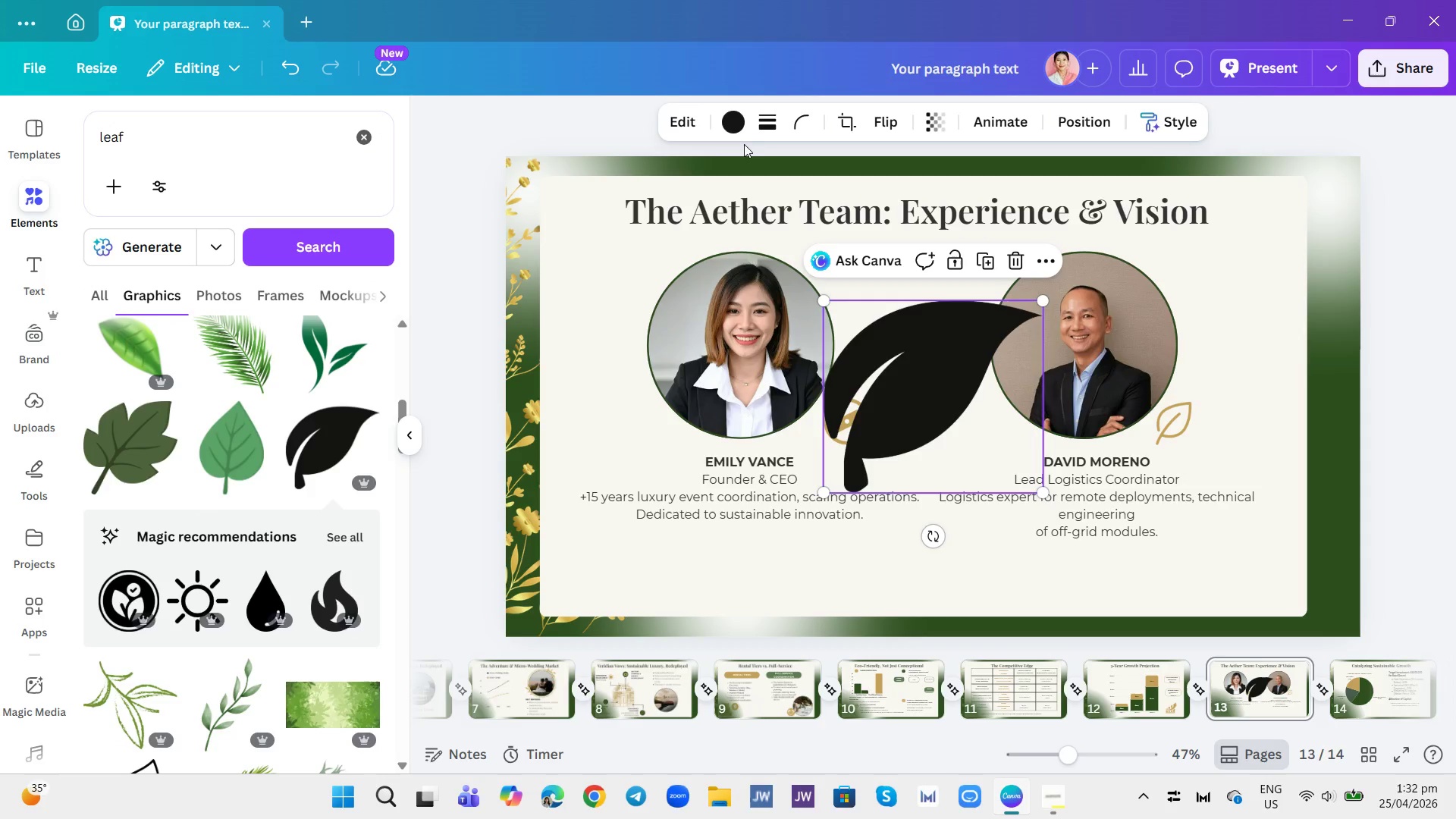 
left_click([733, 127])
 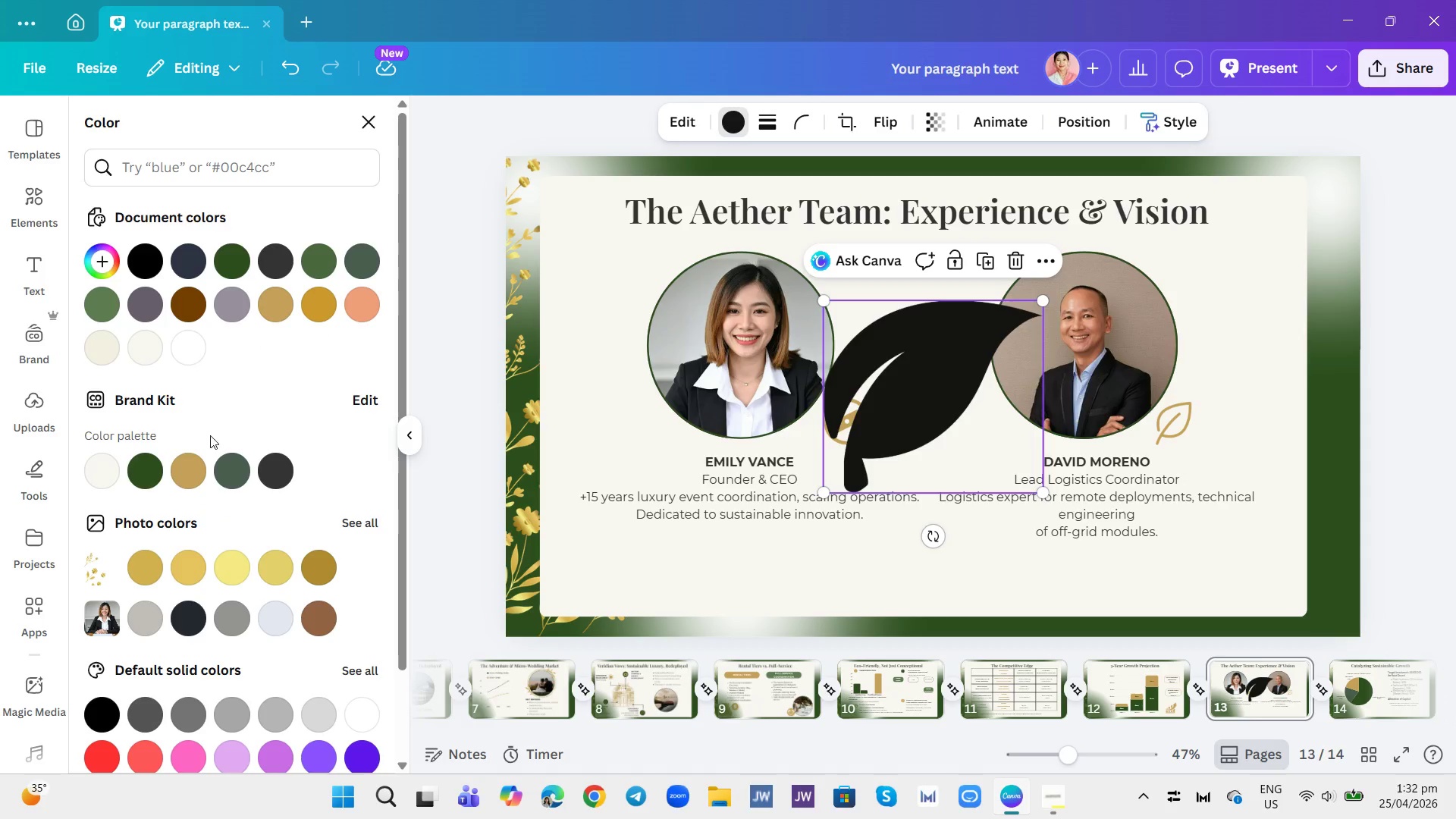 
left_click([194, 473])
 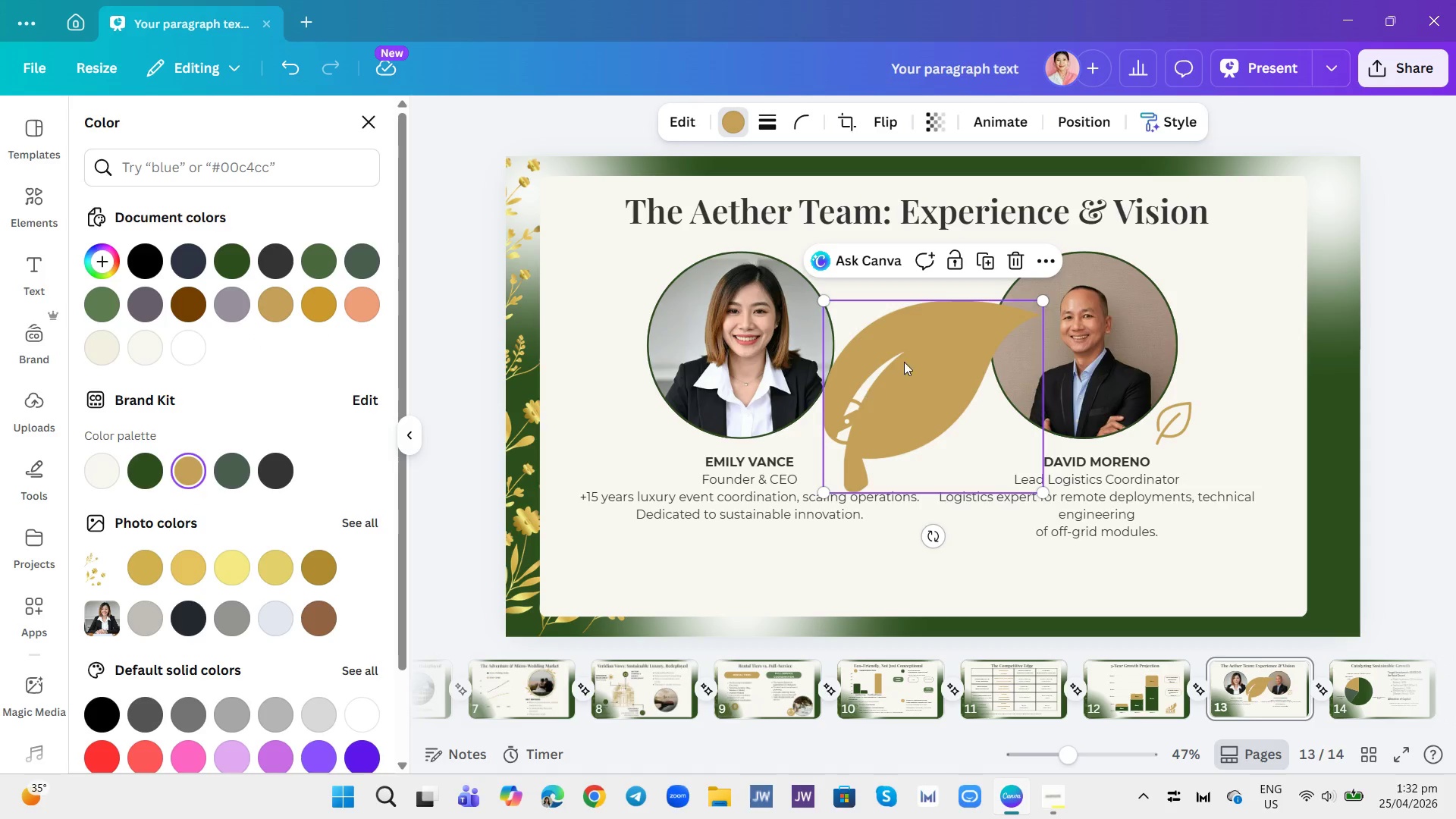 
left_click_drag(start_coordinate=[918, 351], to_coordinate=[1374, 681])
 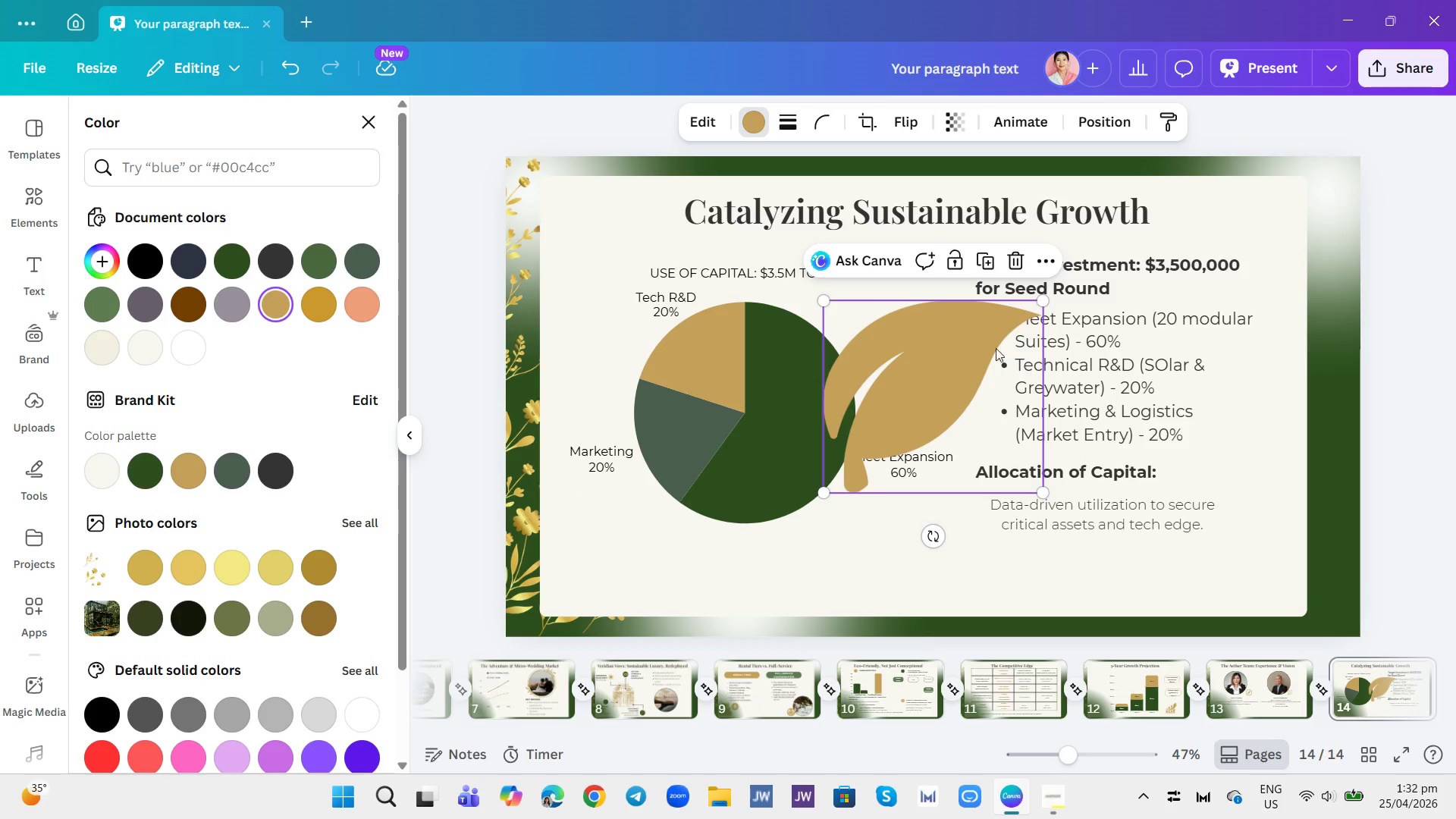 
left_click_drag(start_coordinate=[1039, 305], to_coordinate=[885, 466])
 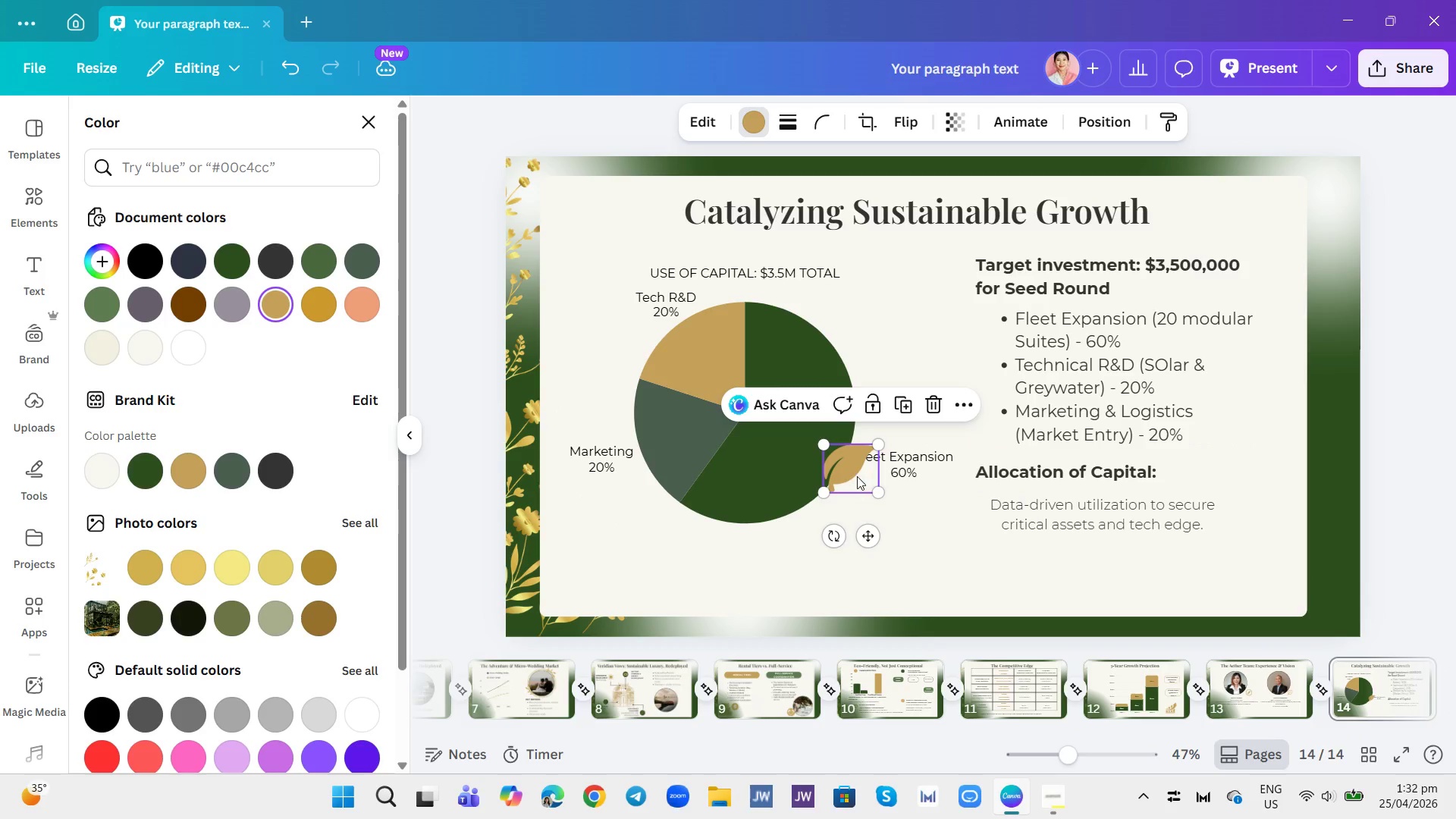 
left_click_drag(start_coordinate=[857, 476], to_coordinate=[964, 344])
 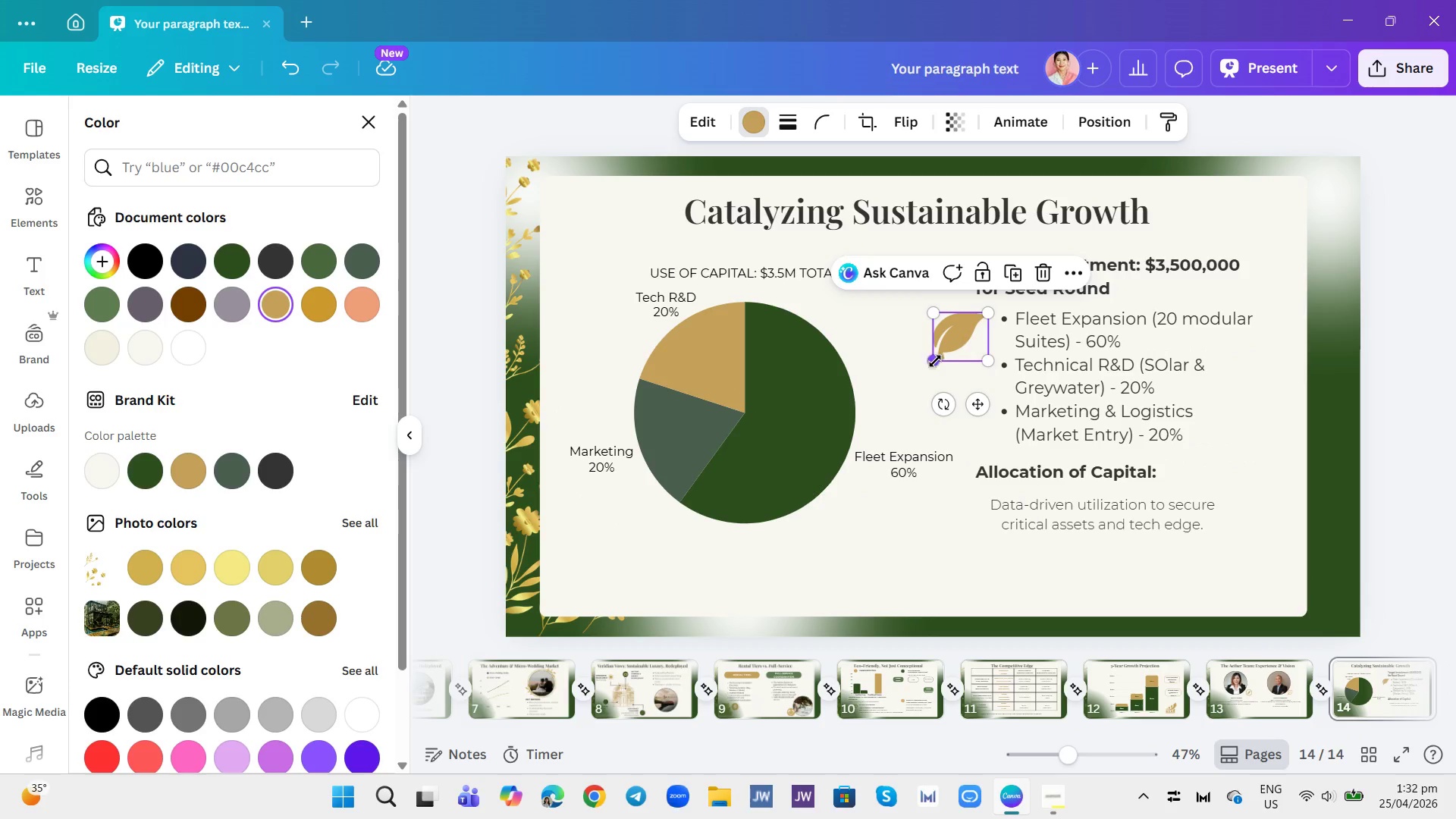 
left_click_drag(start_coordinate=[935, 361], to_coordinate=[954, 339])
 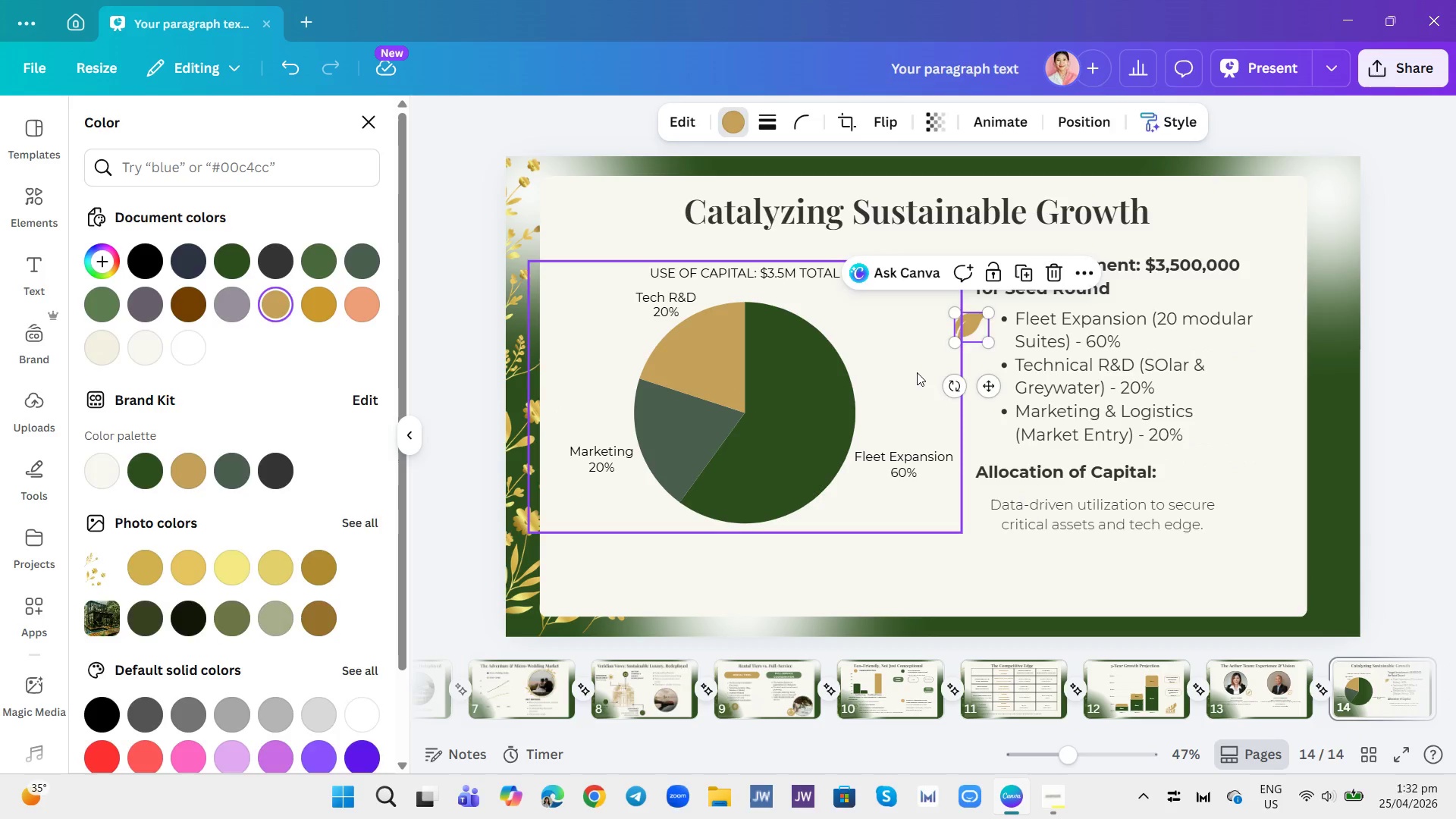 
left_click([917, 372])
 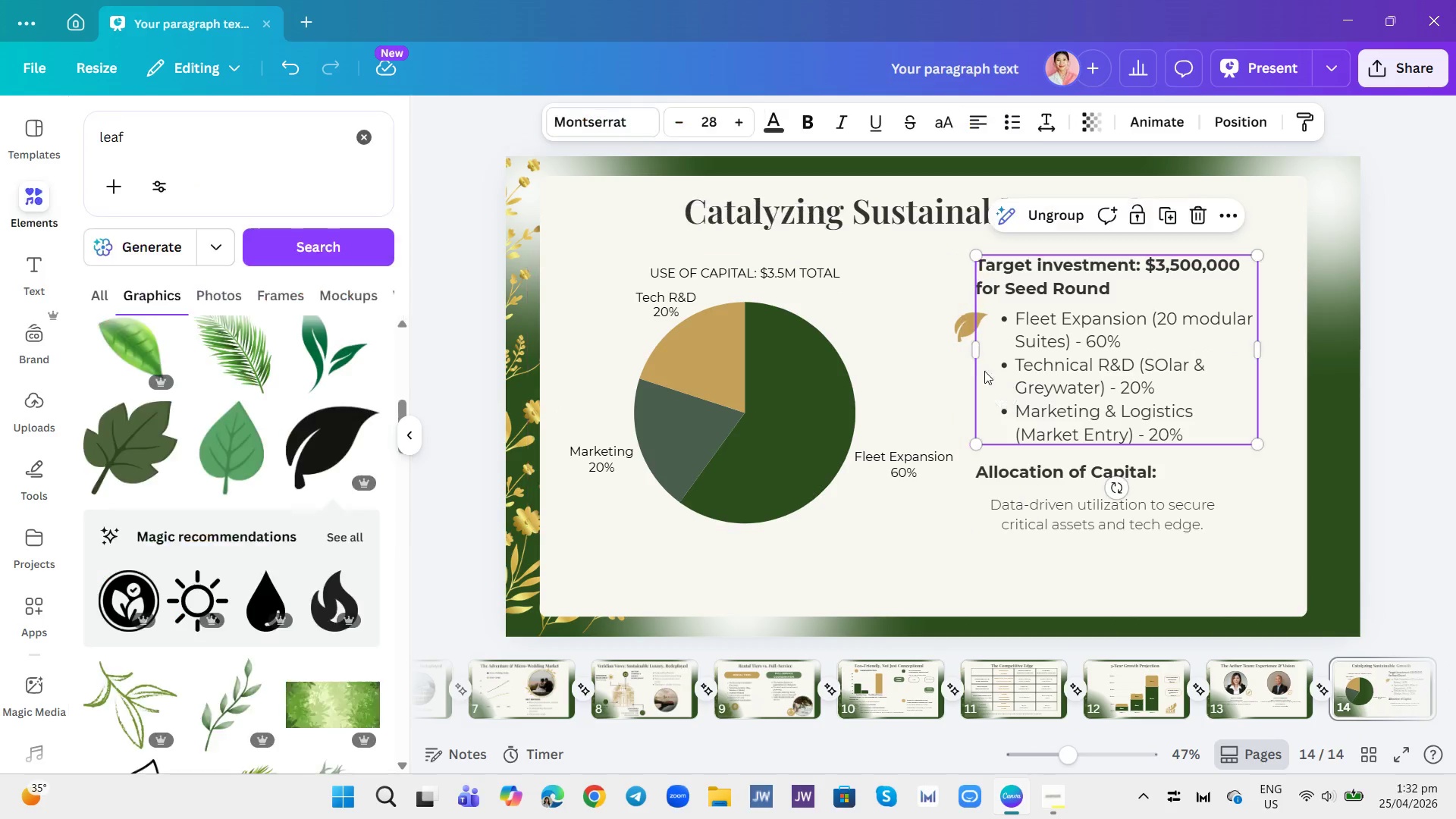 
double_click([974, 378])
 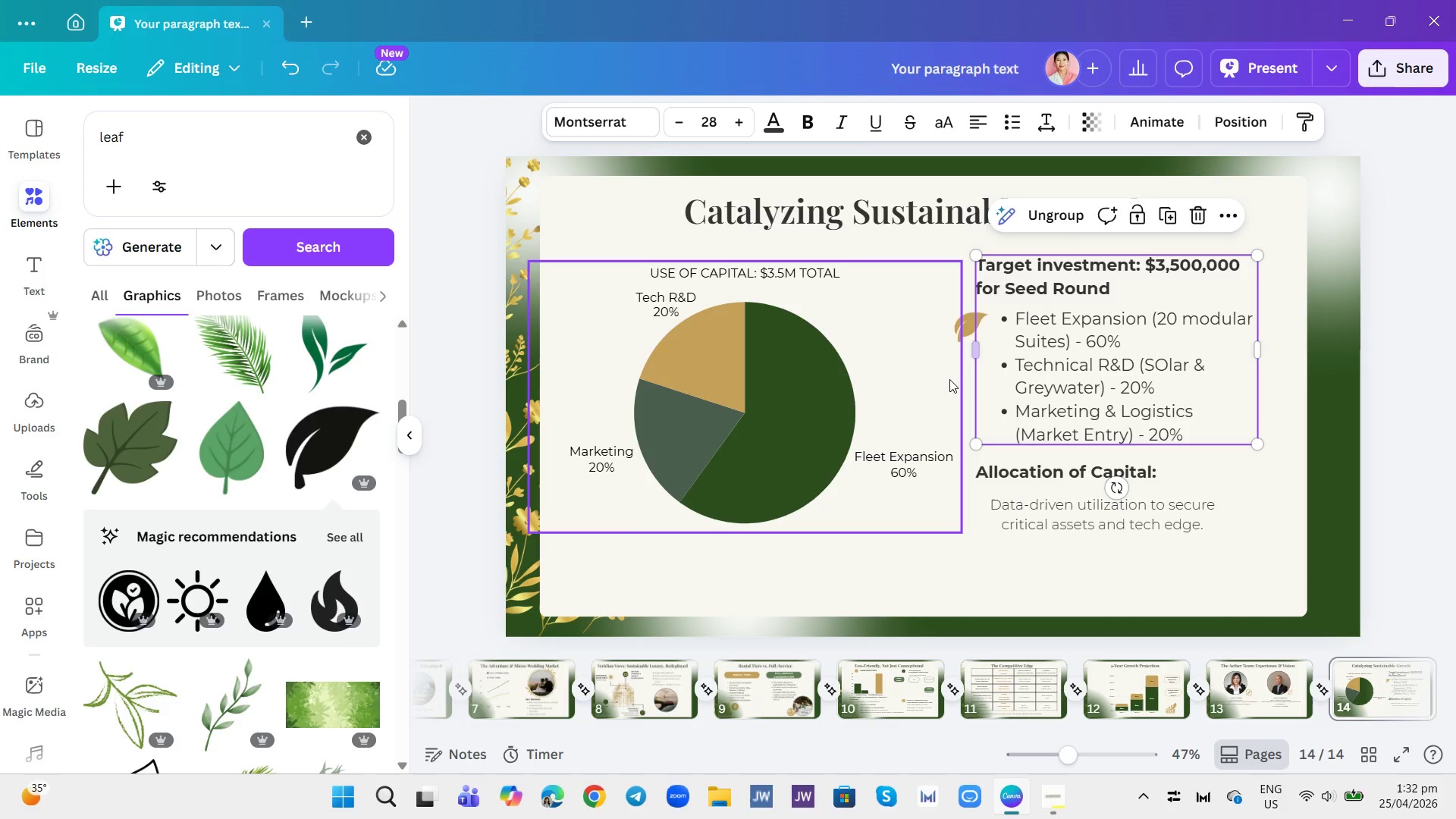 
triple_click([949, 381])
 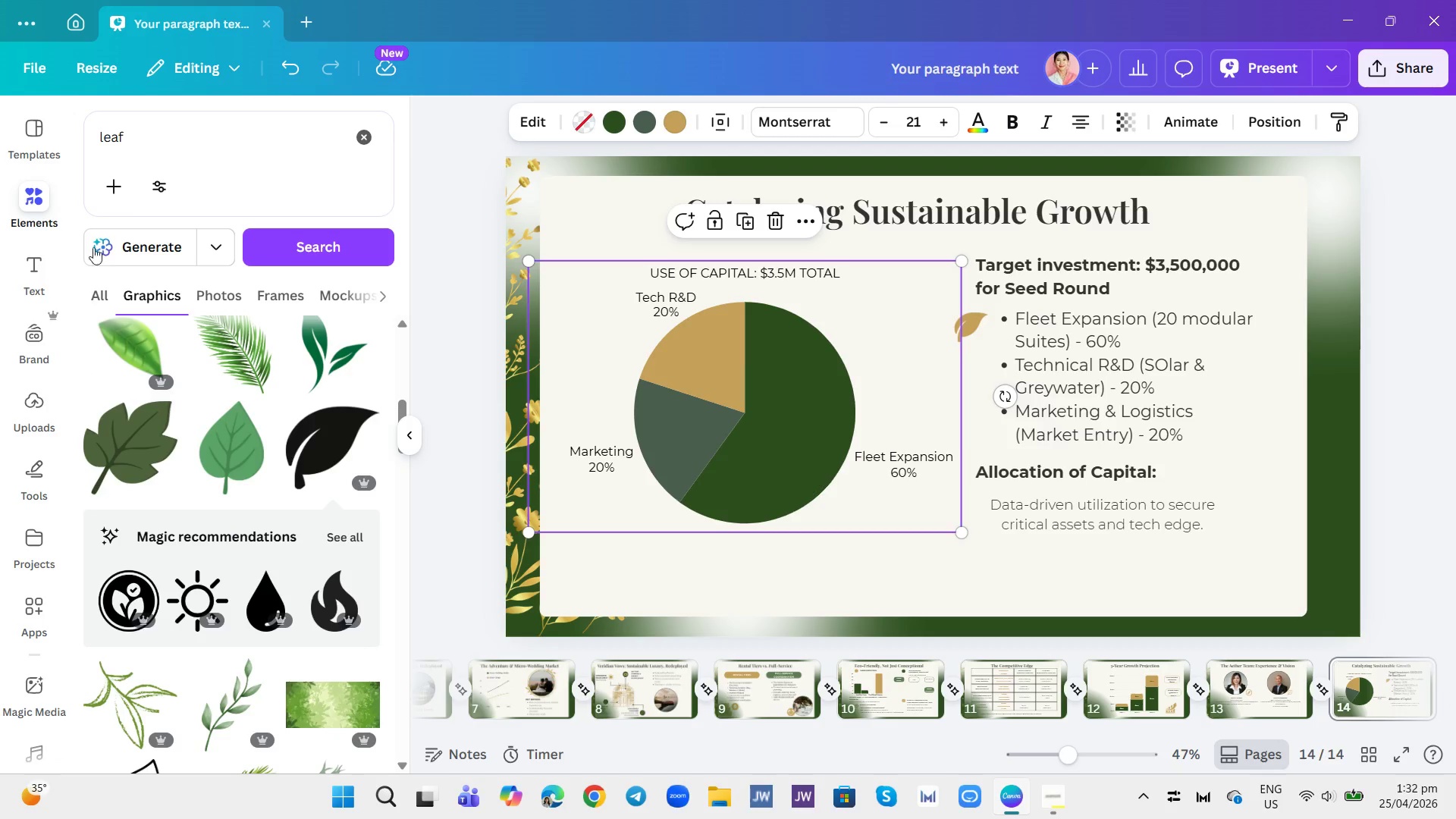 
left_click([198, 145])
 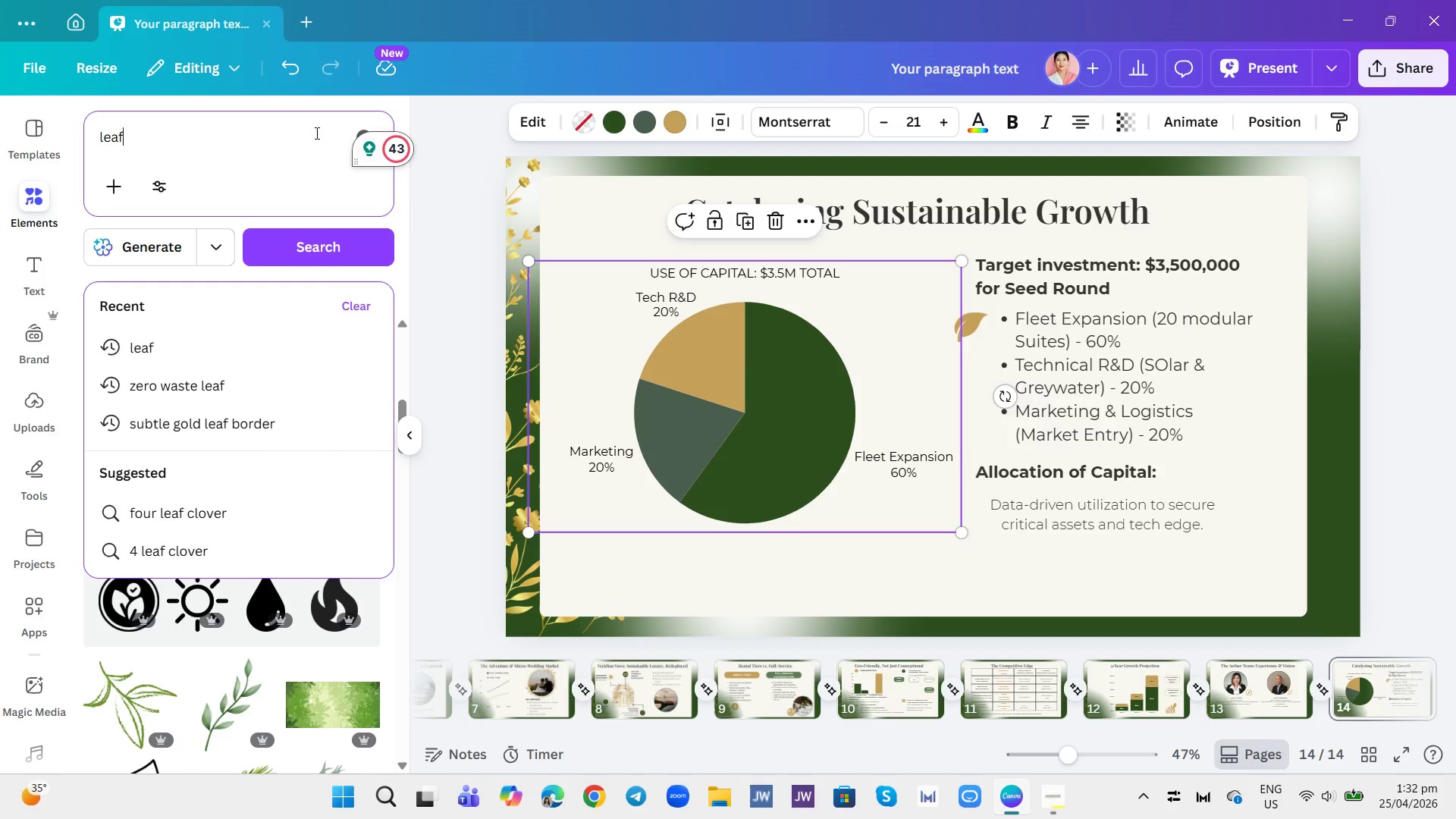 
hold_key(key=Backspace, duration=1.14)
 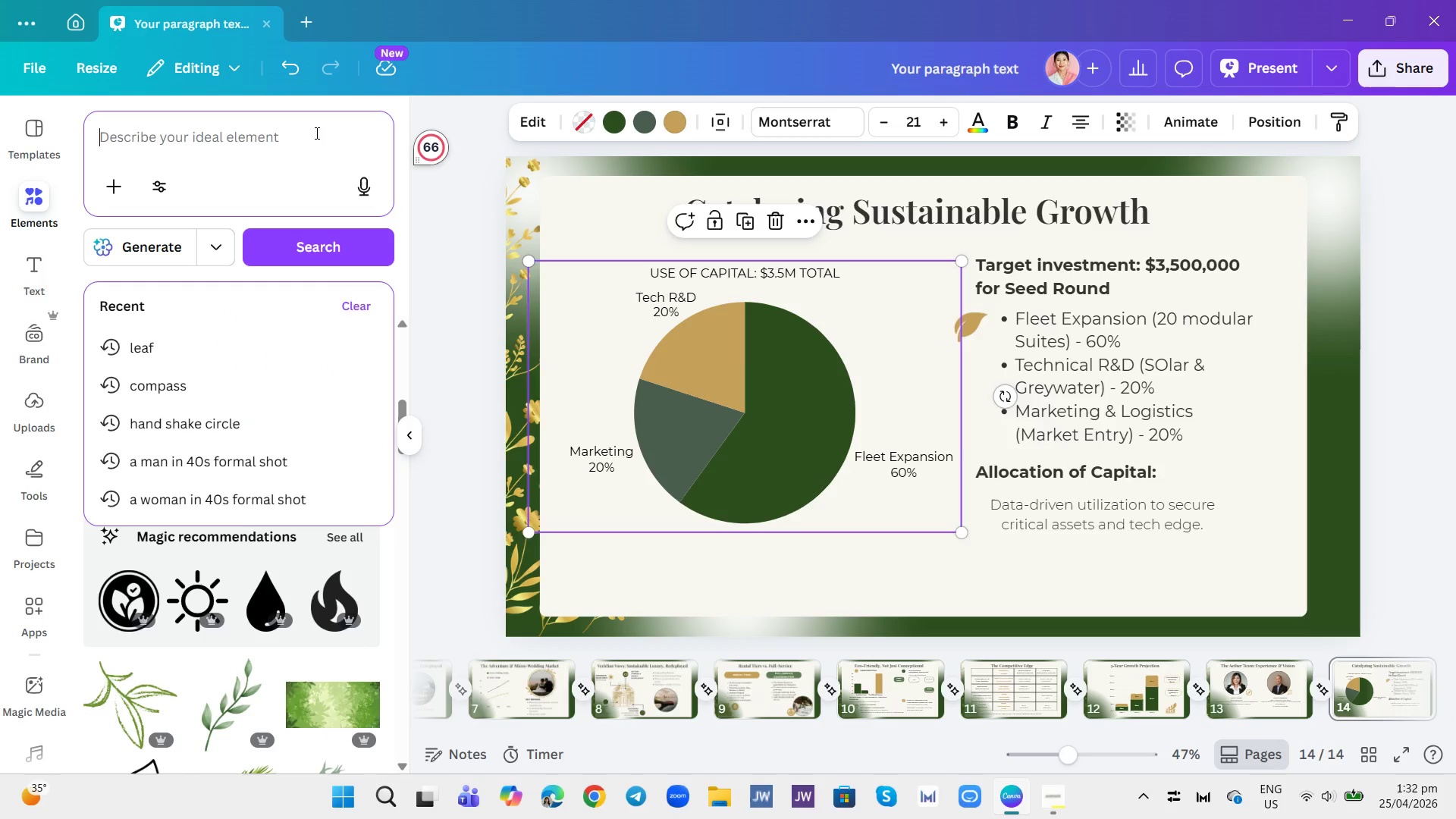 
type(dolloar coim)
key(Backspace)
type(ns)
 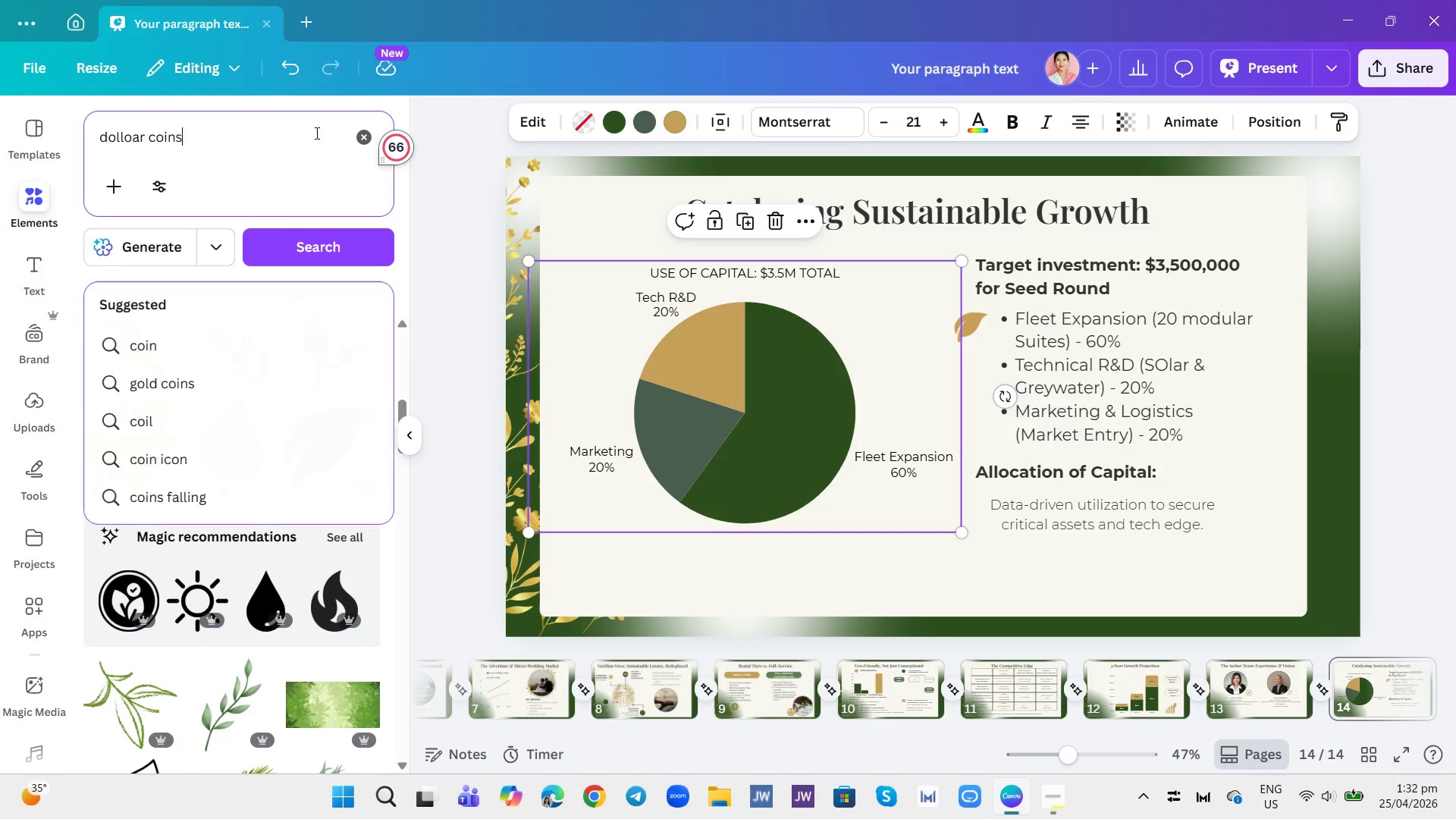 
key(Enter)
 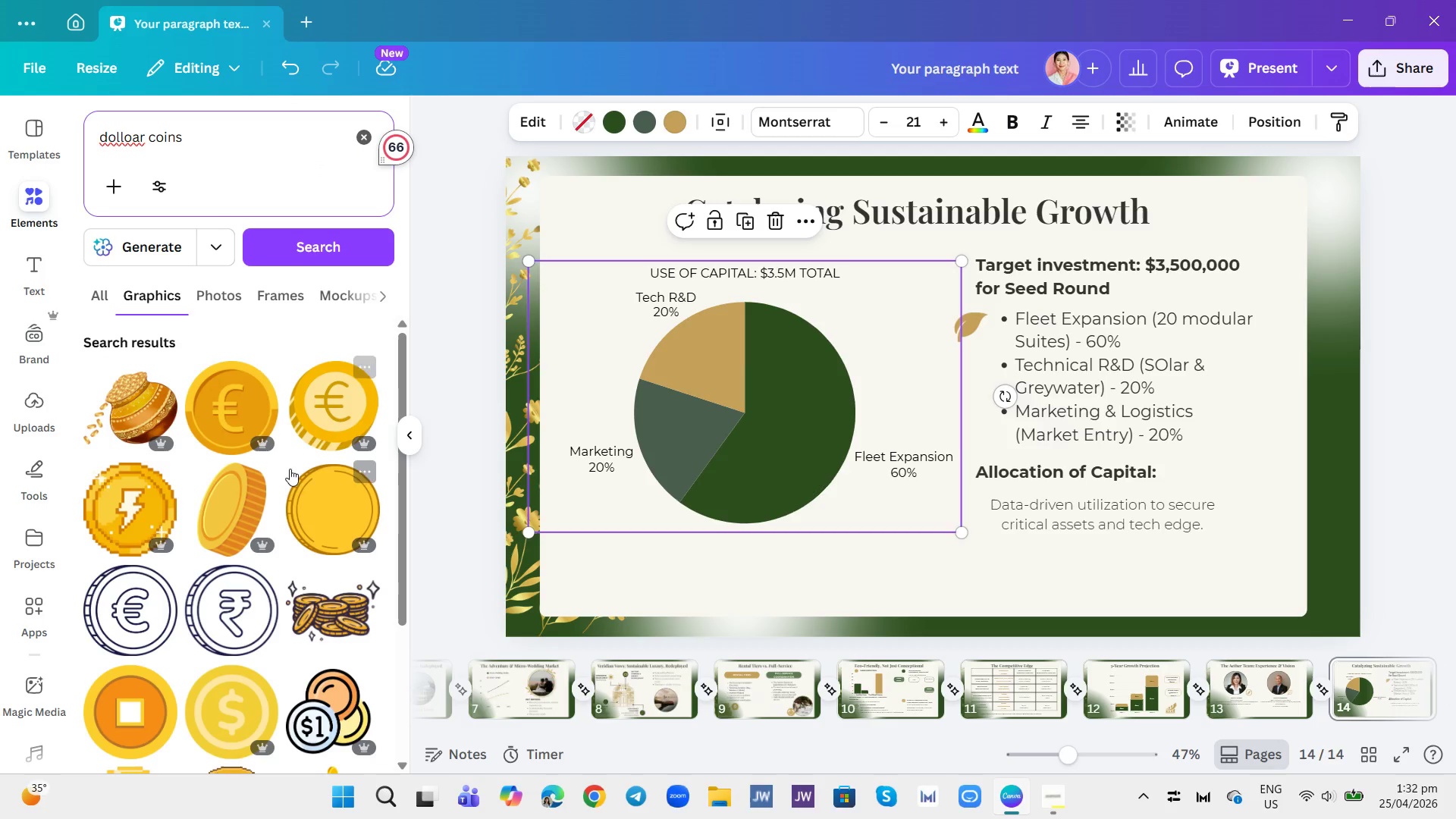 
scroll: coordinate [218, 544], scroll_direction: down, amount: 11.0
 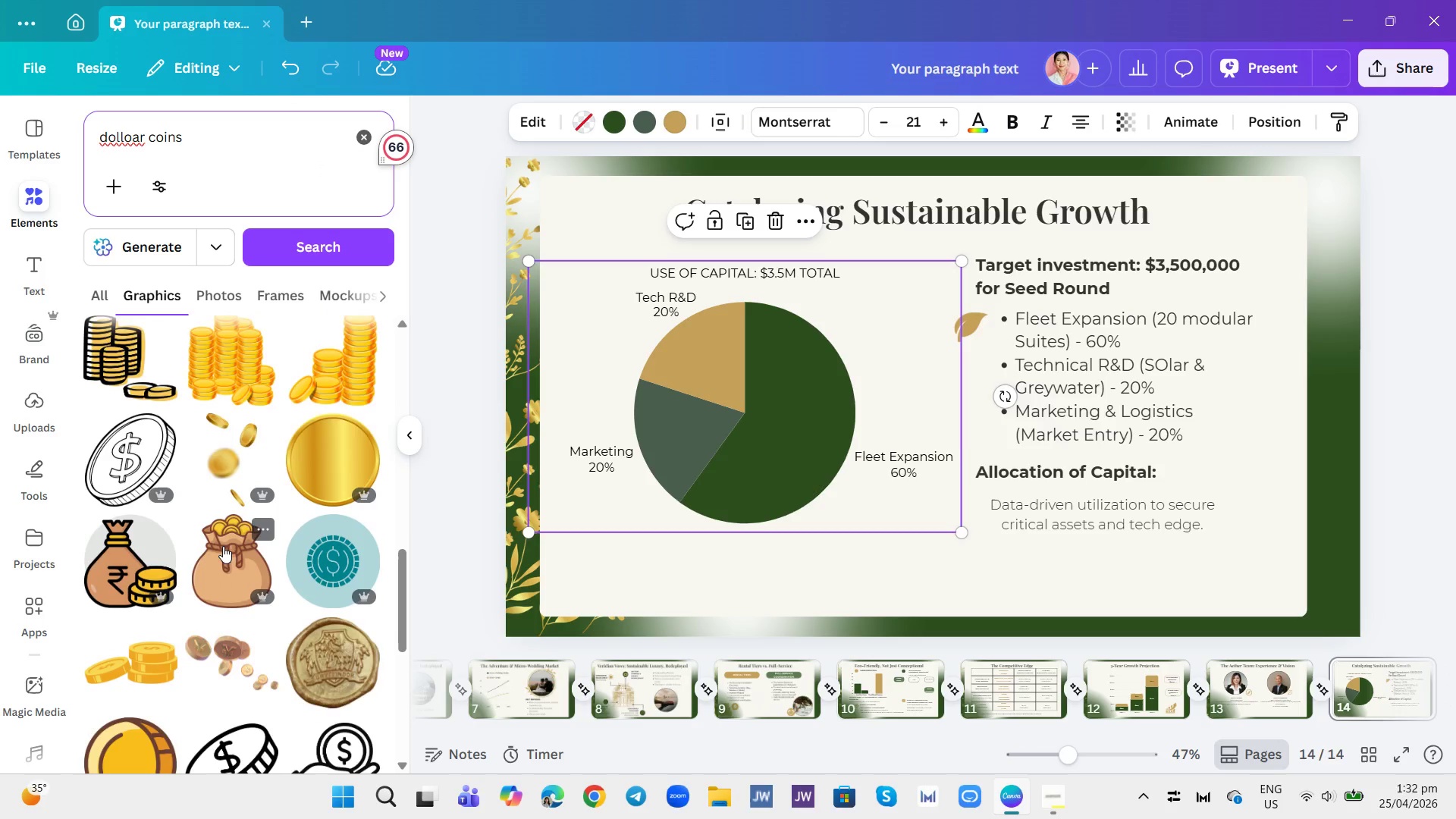 
scroll: coordinate [224, 547], scroll_direction: down, amount: 3.0
 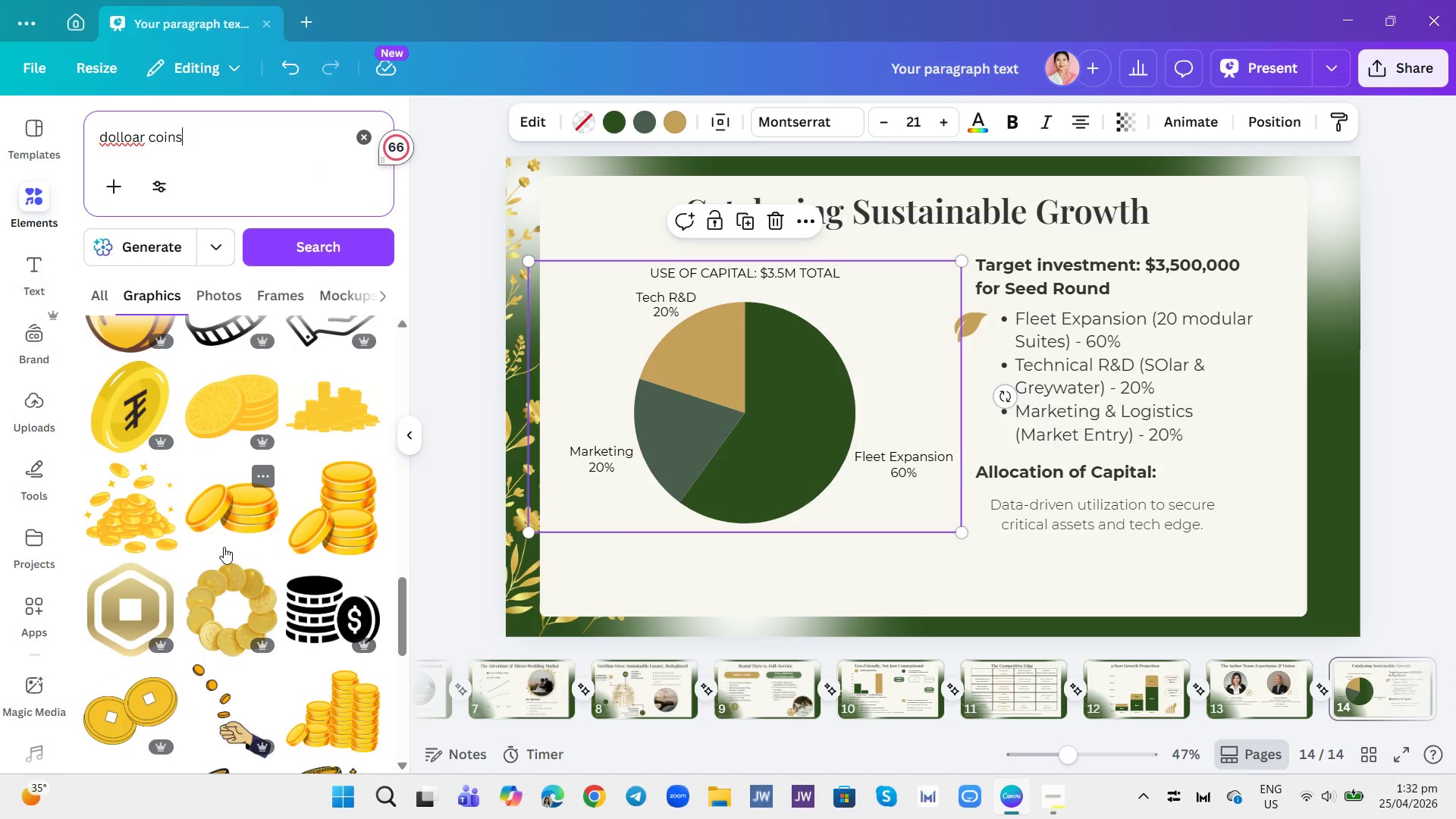 
left_click([311, 618])
 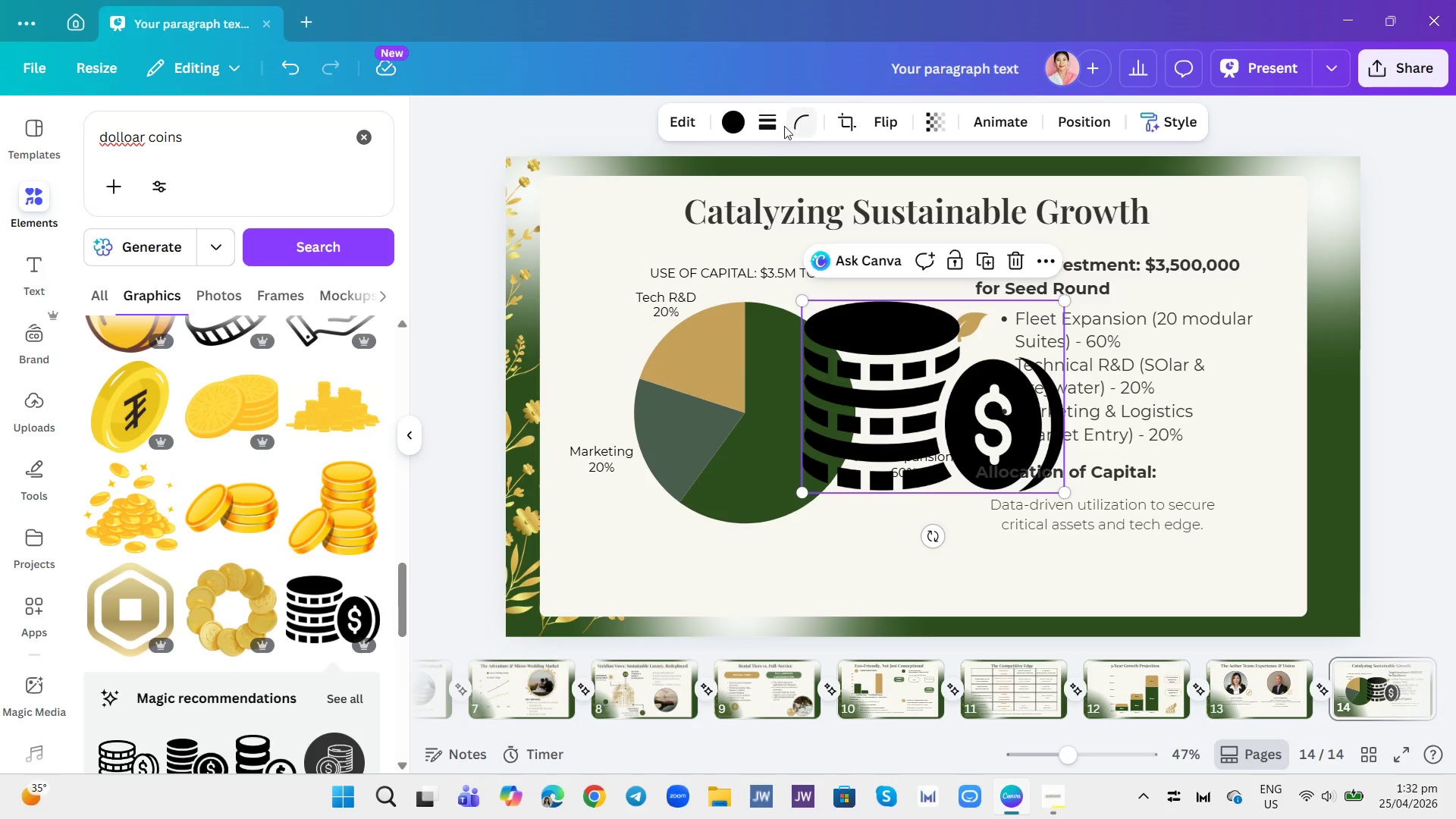 
left_click([742, 124])
 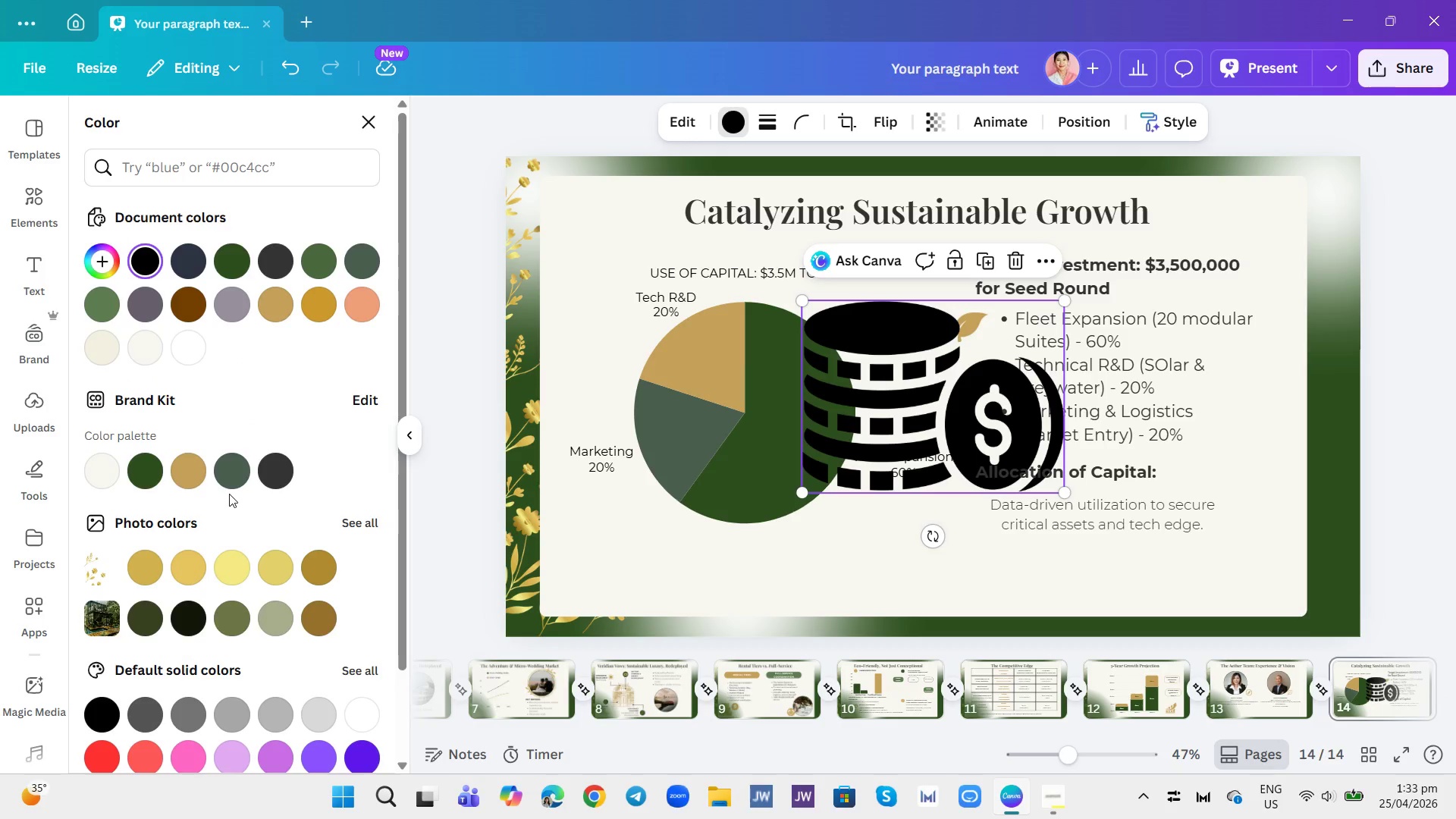 
left_click([187, 469])
 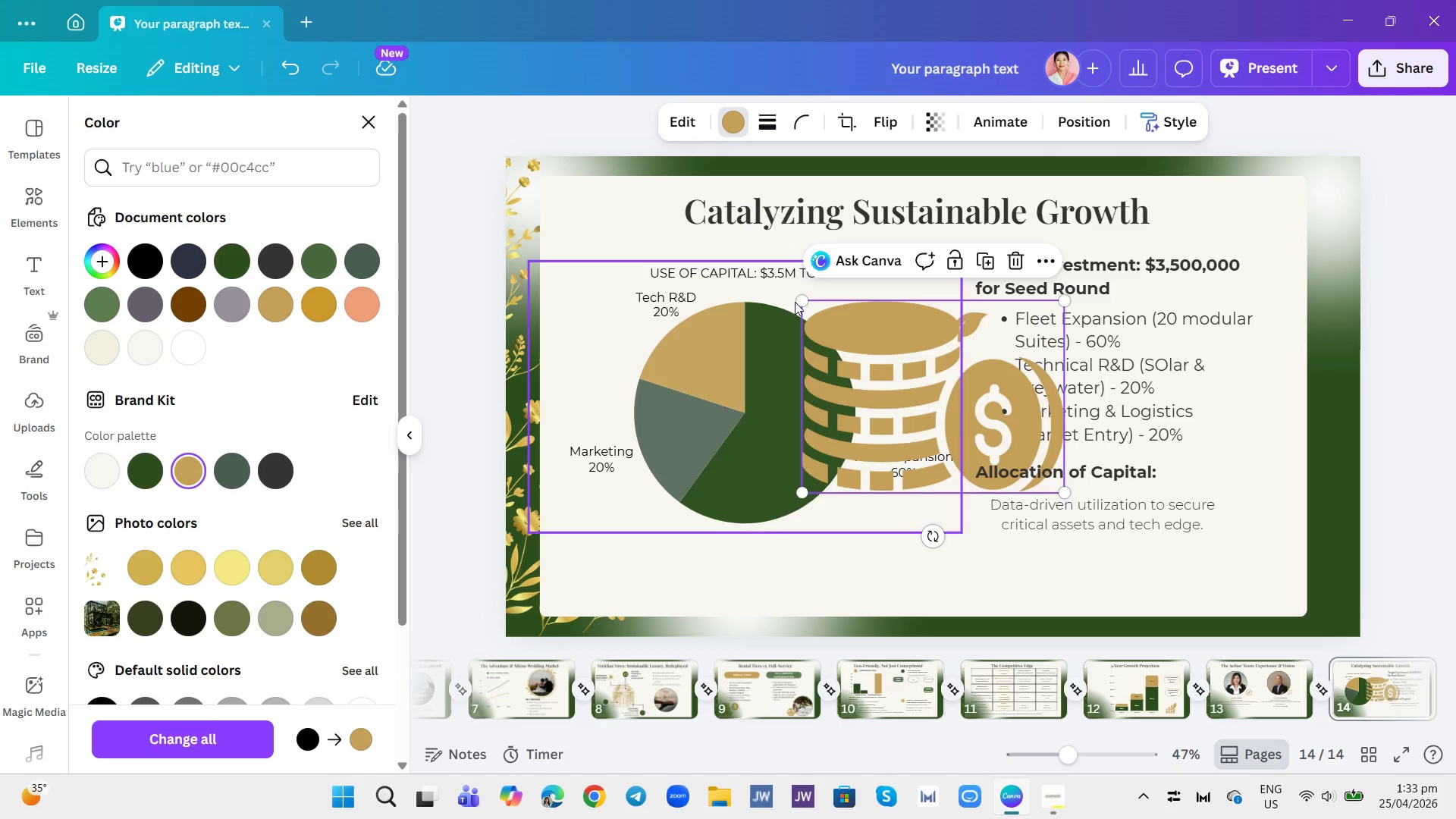 
left_click_drag(start_coordinate=[803, 298], to_coordinate=[969, 433])
 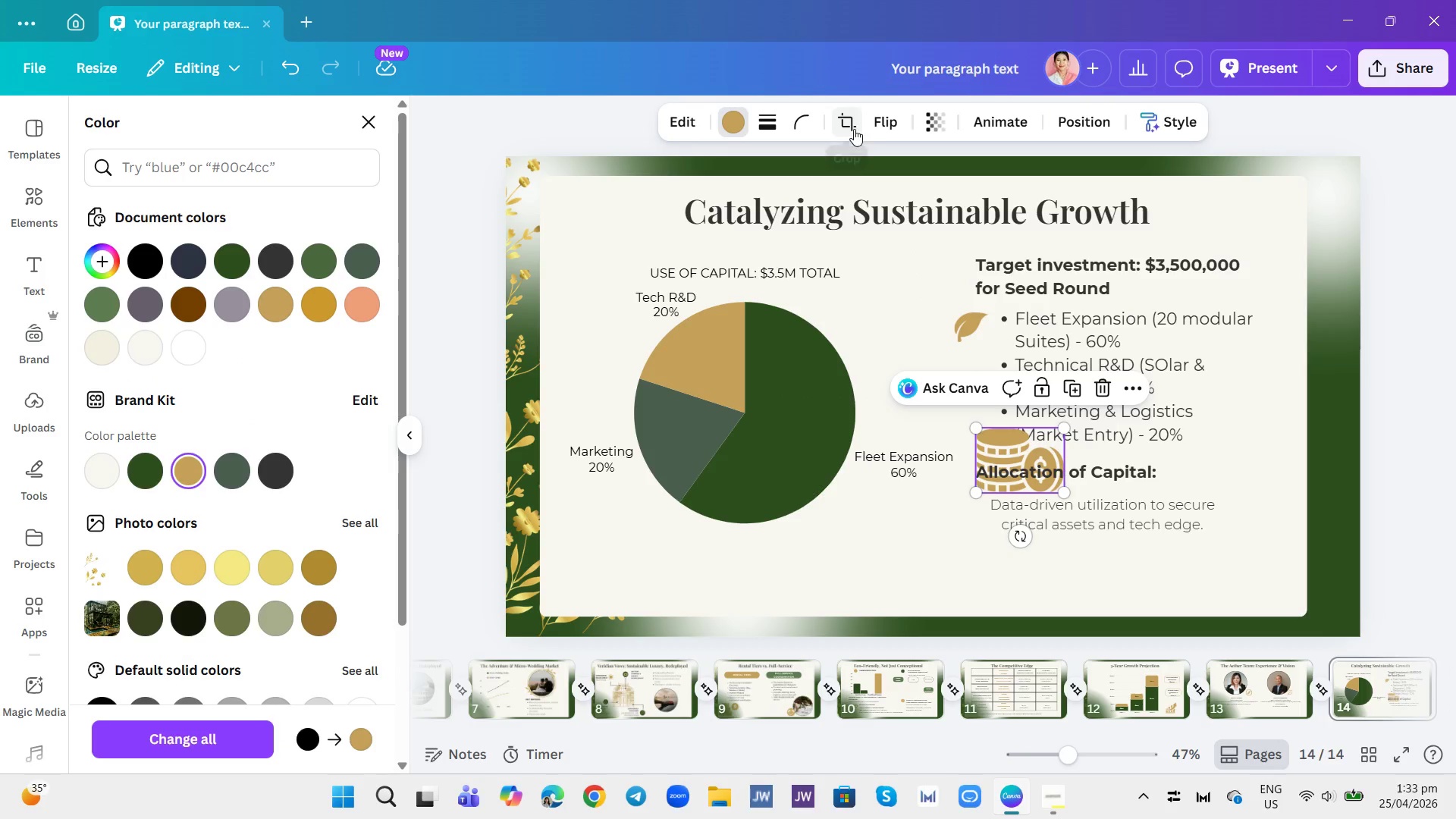 
left_click([880, 122])
 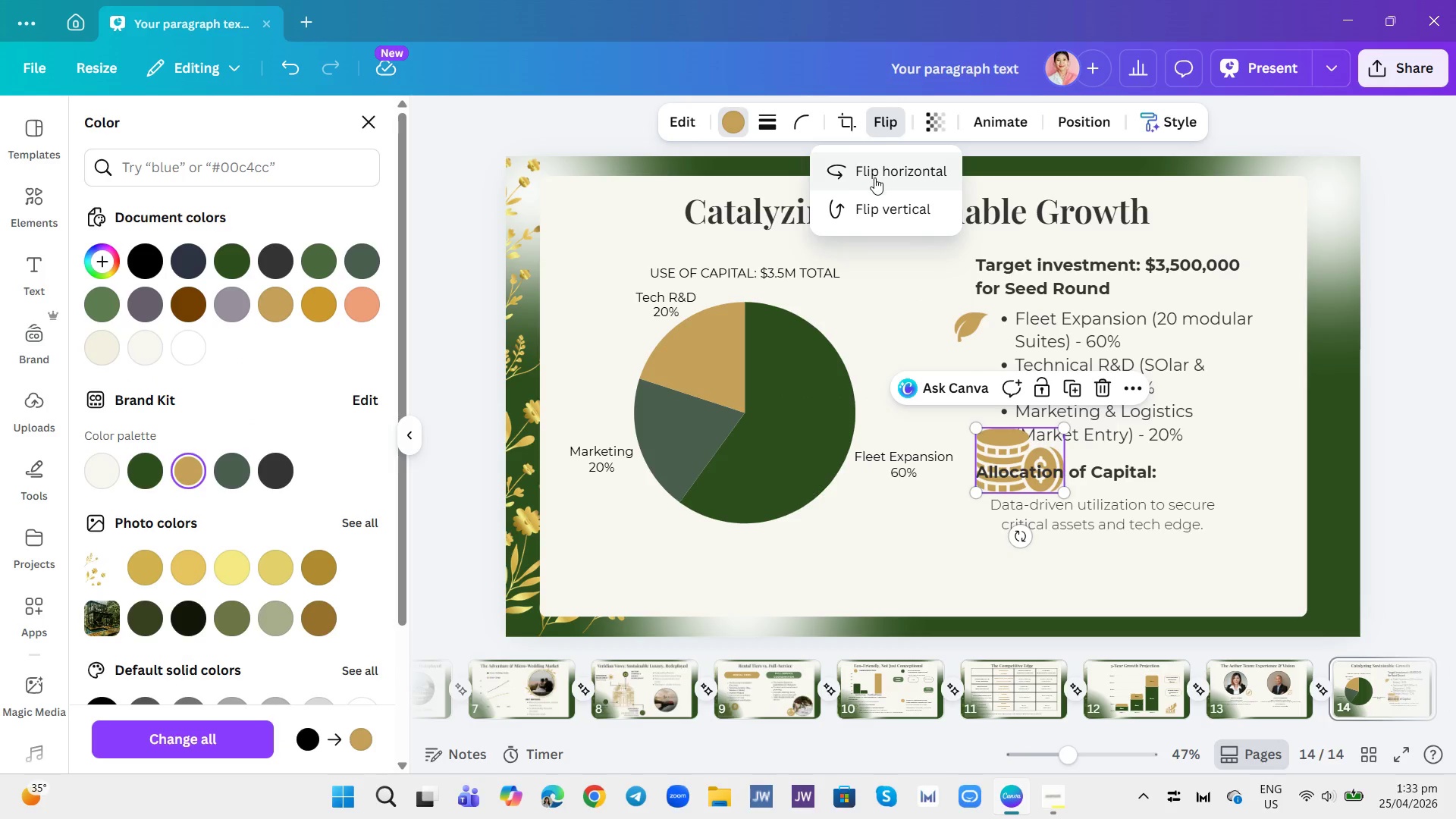 
left_click([875, 174])
 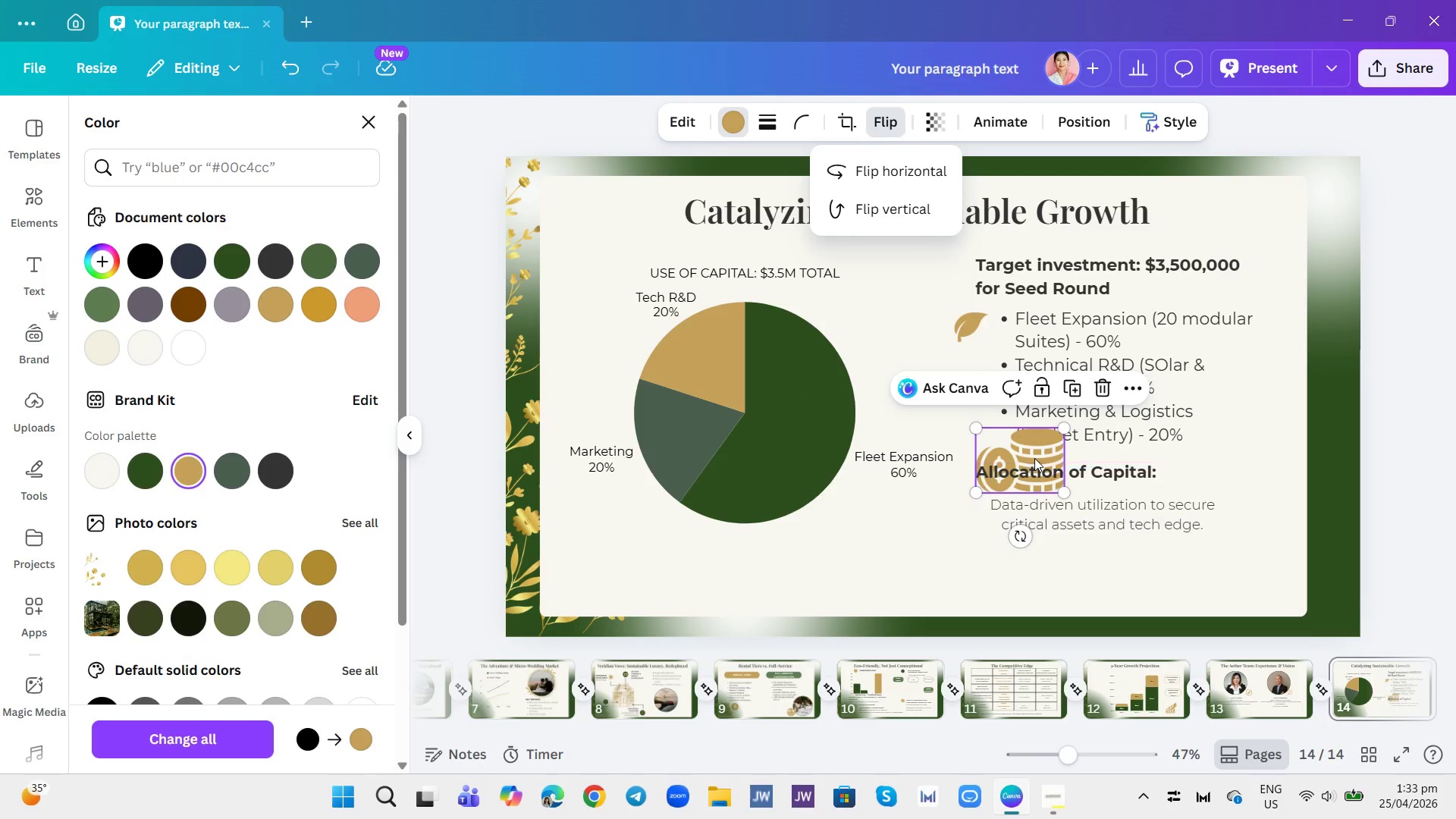 
left_click_drag(start_coordinate=[1030, 448], to_coordinate=[982, 403])
 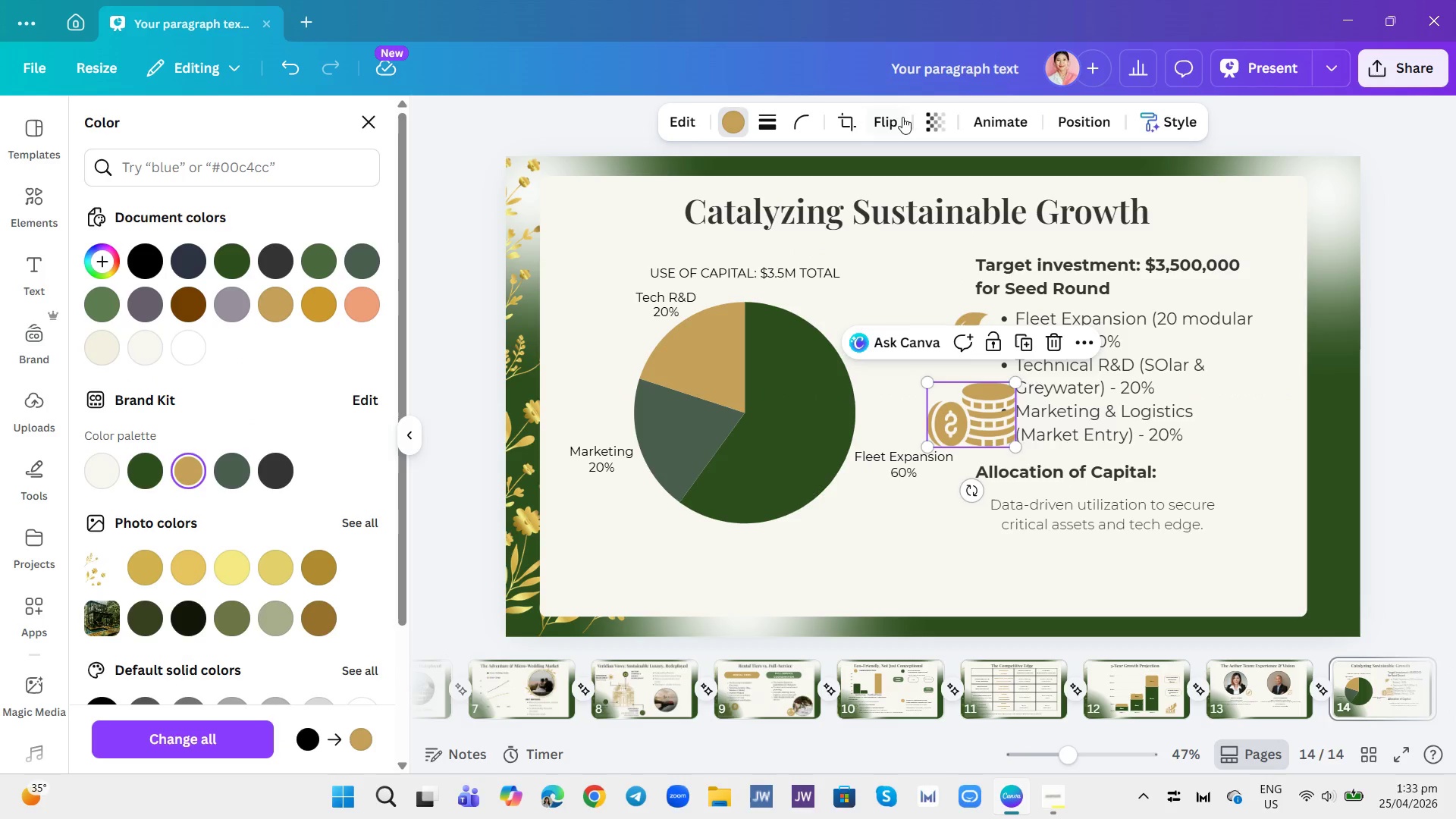 
left_click([881, 115])
 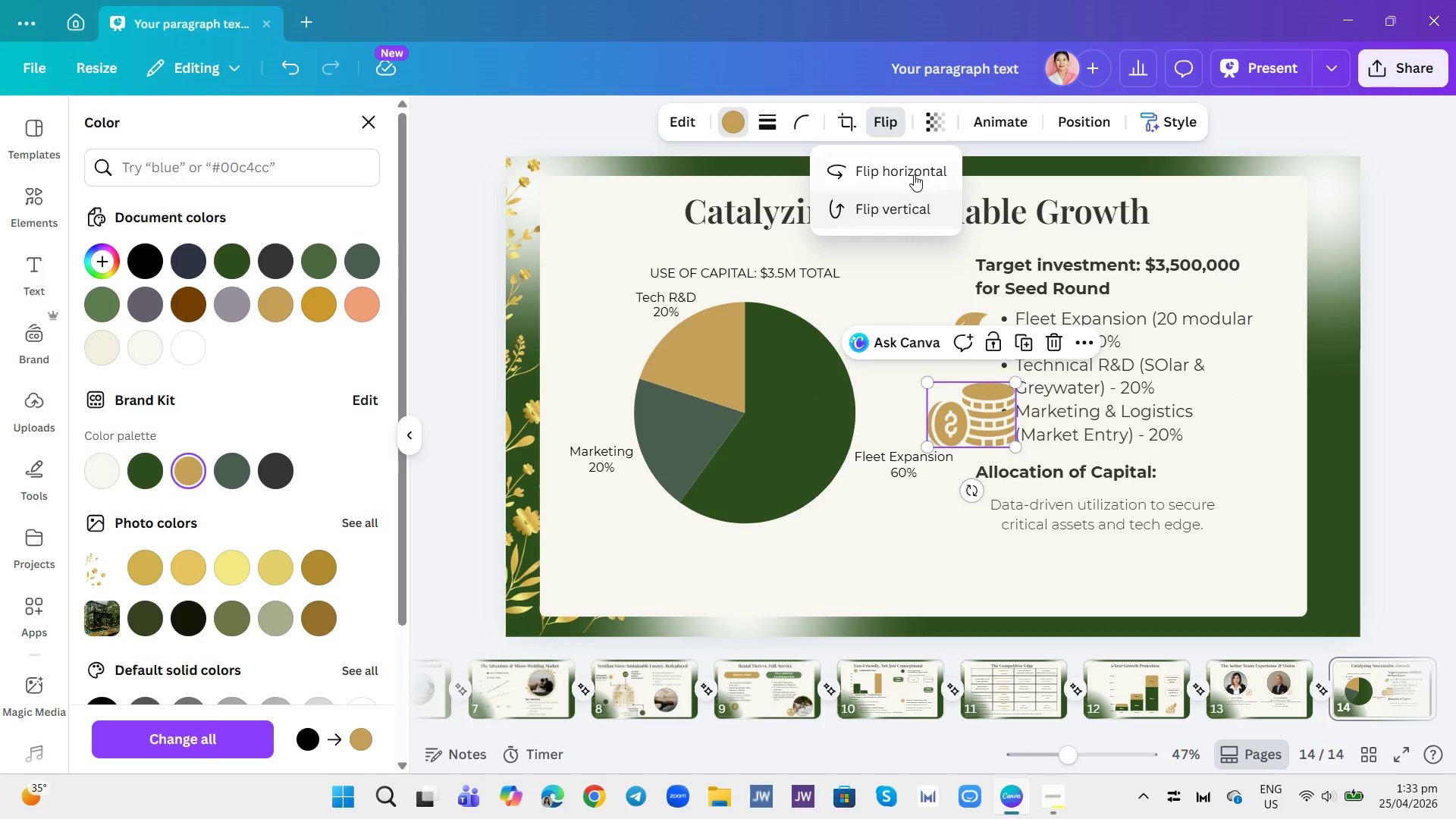 
left_click([914, 169])
 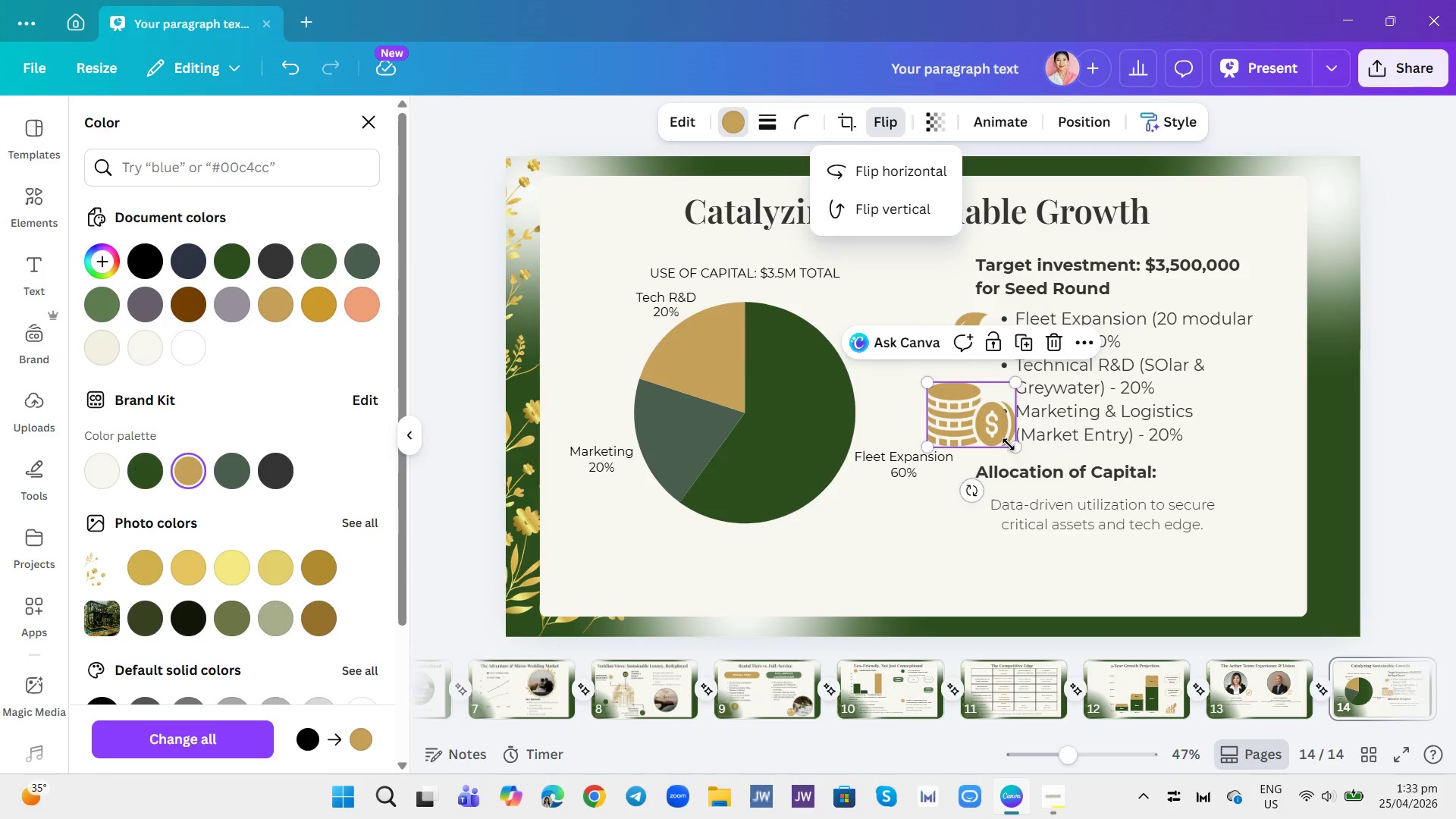 
left_click_drag(start_coordinate=[1012, 445], to_coordinate=[980, 401])
 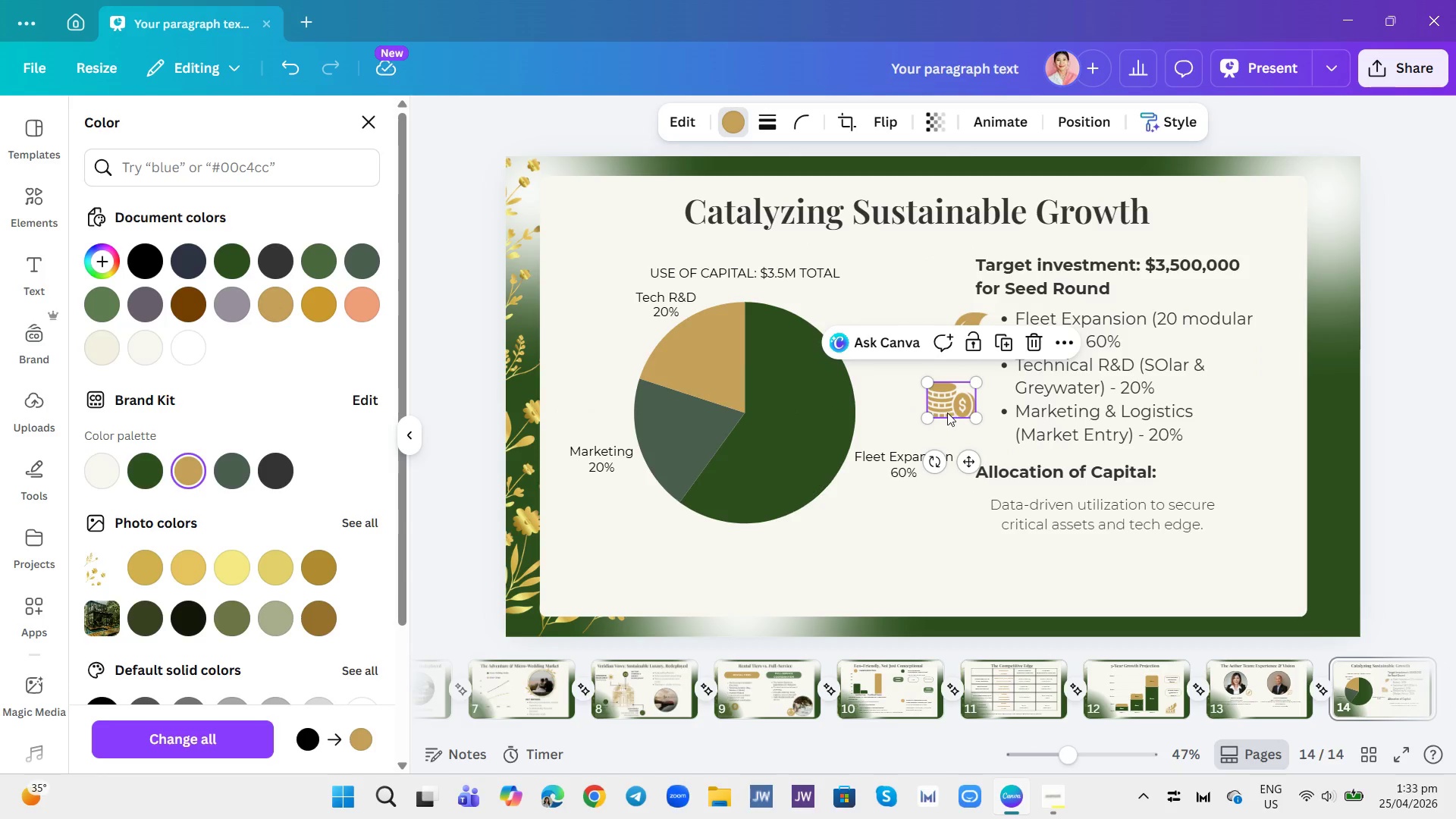 
left_click_drag(start_coordinate=[947, 413], to_coordinate=[966, 393])
 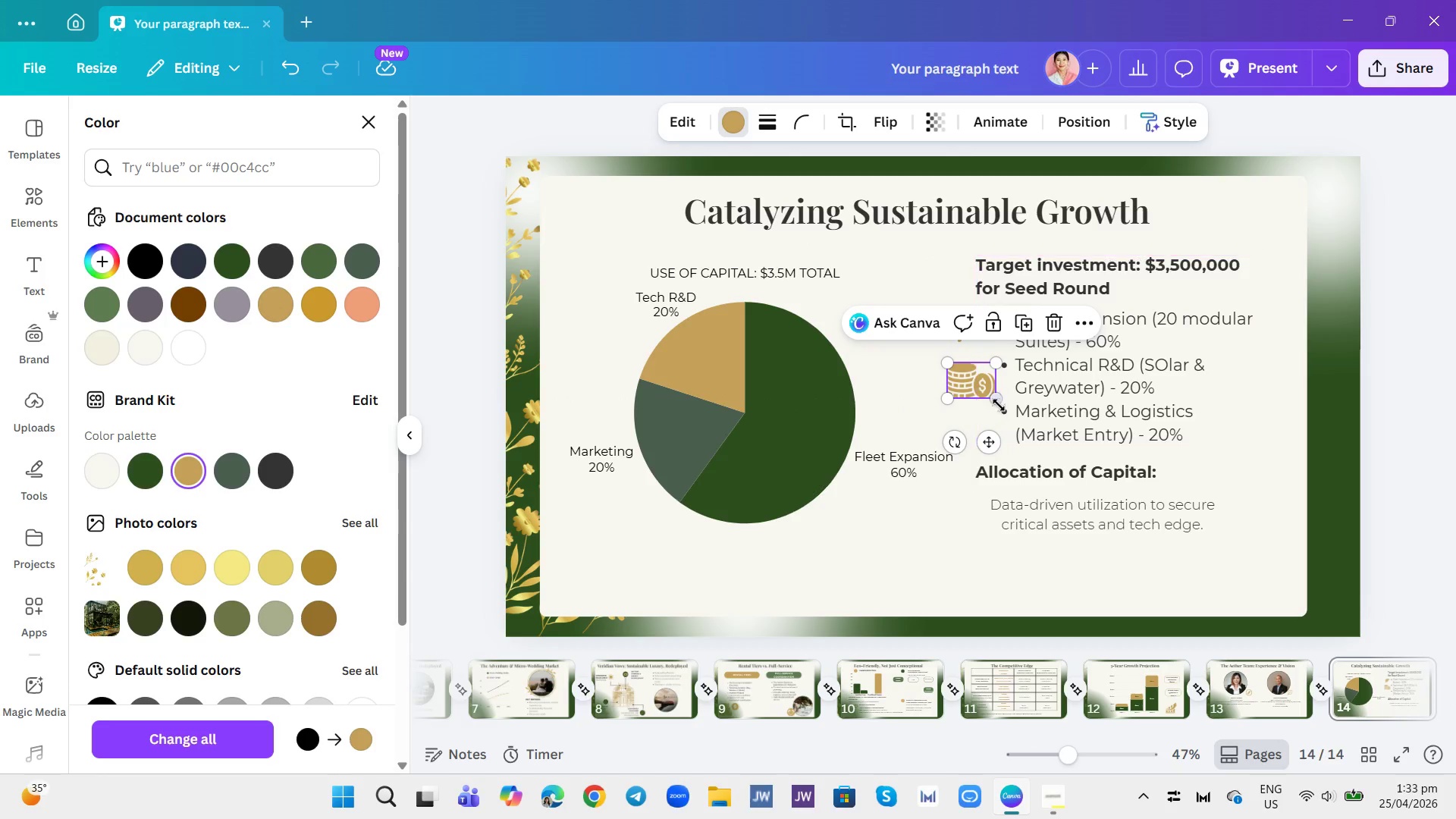 
left_click_drag(start_coordinate=[997, 401], to_coordinate=[988, 392])
 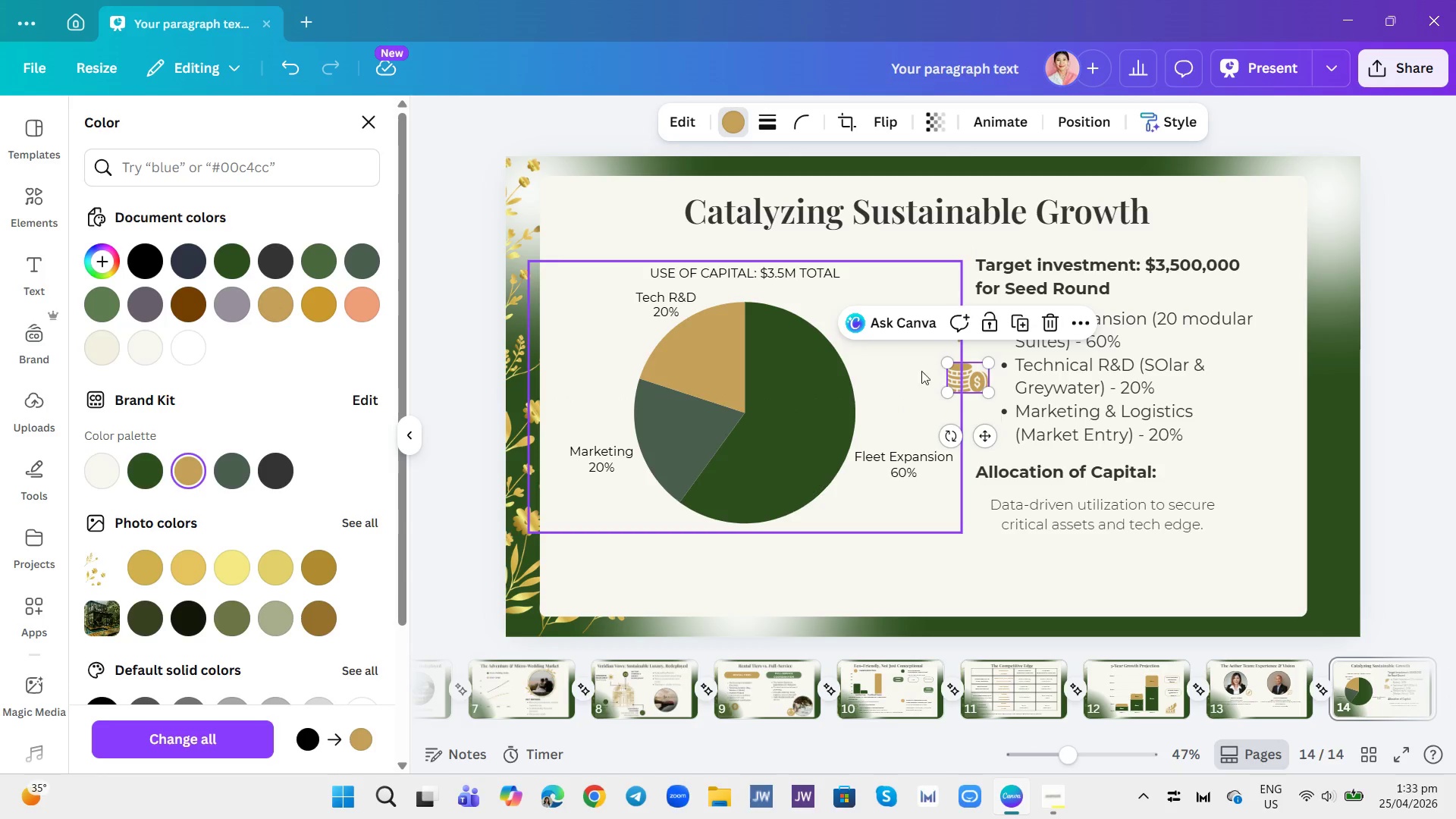 
left_click([919, 372])
 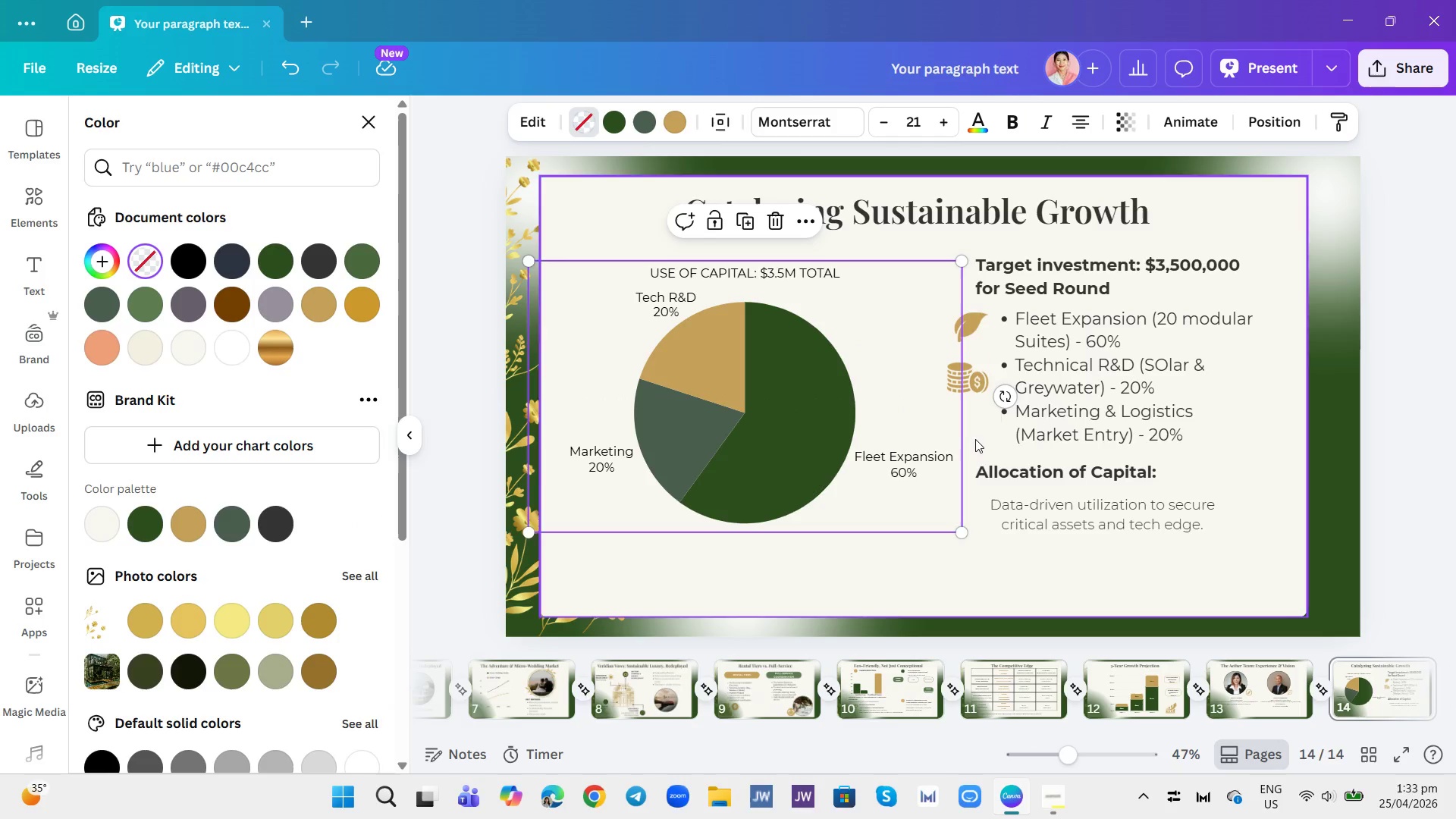 
left_click([977, 437])
 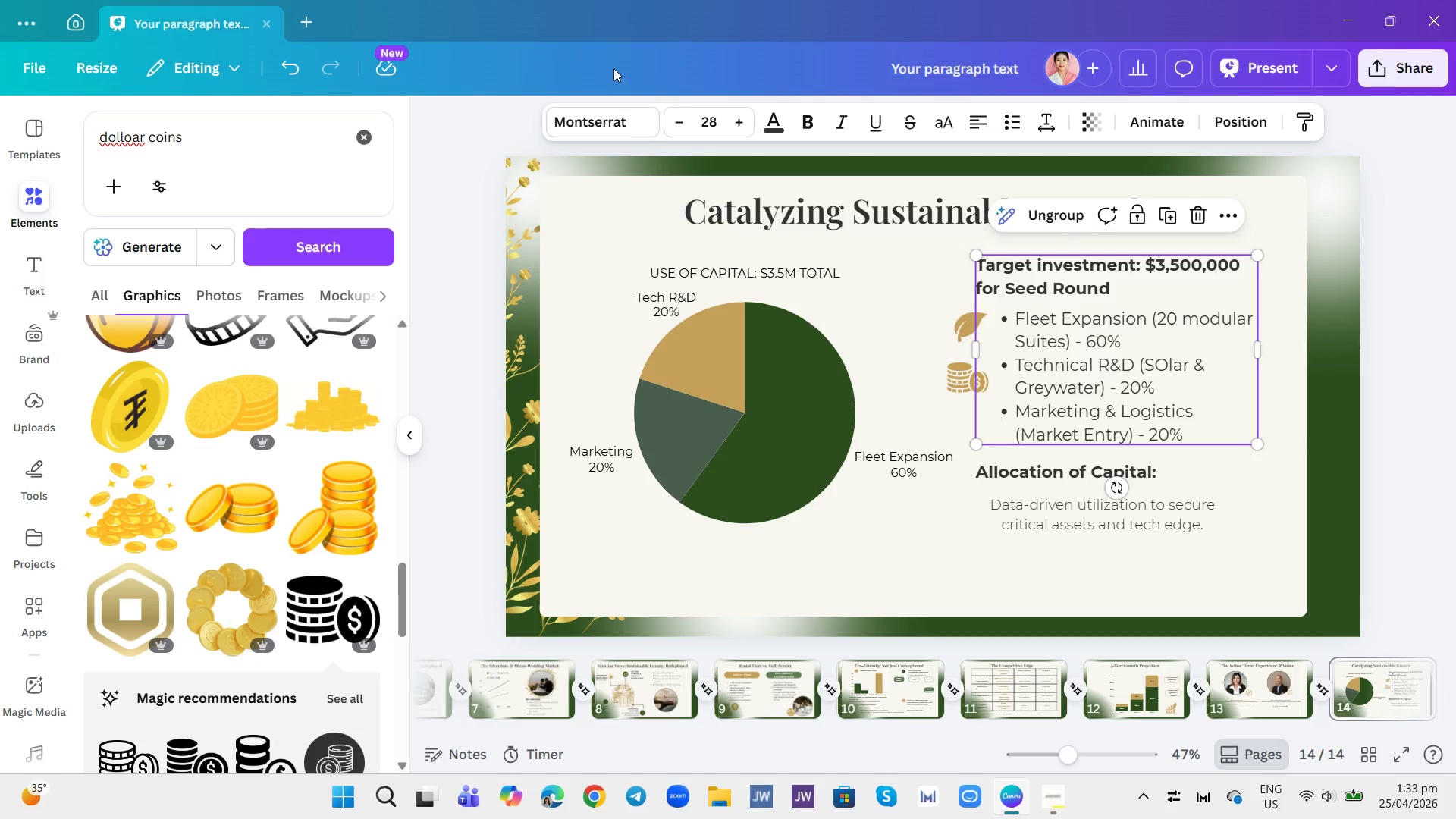 
left_click([211, 162])
 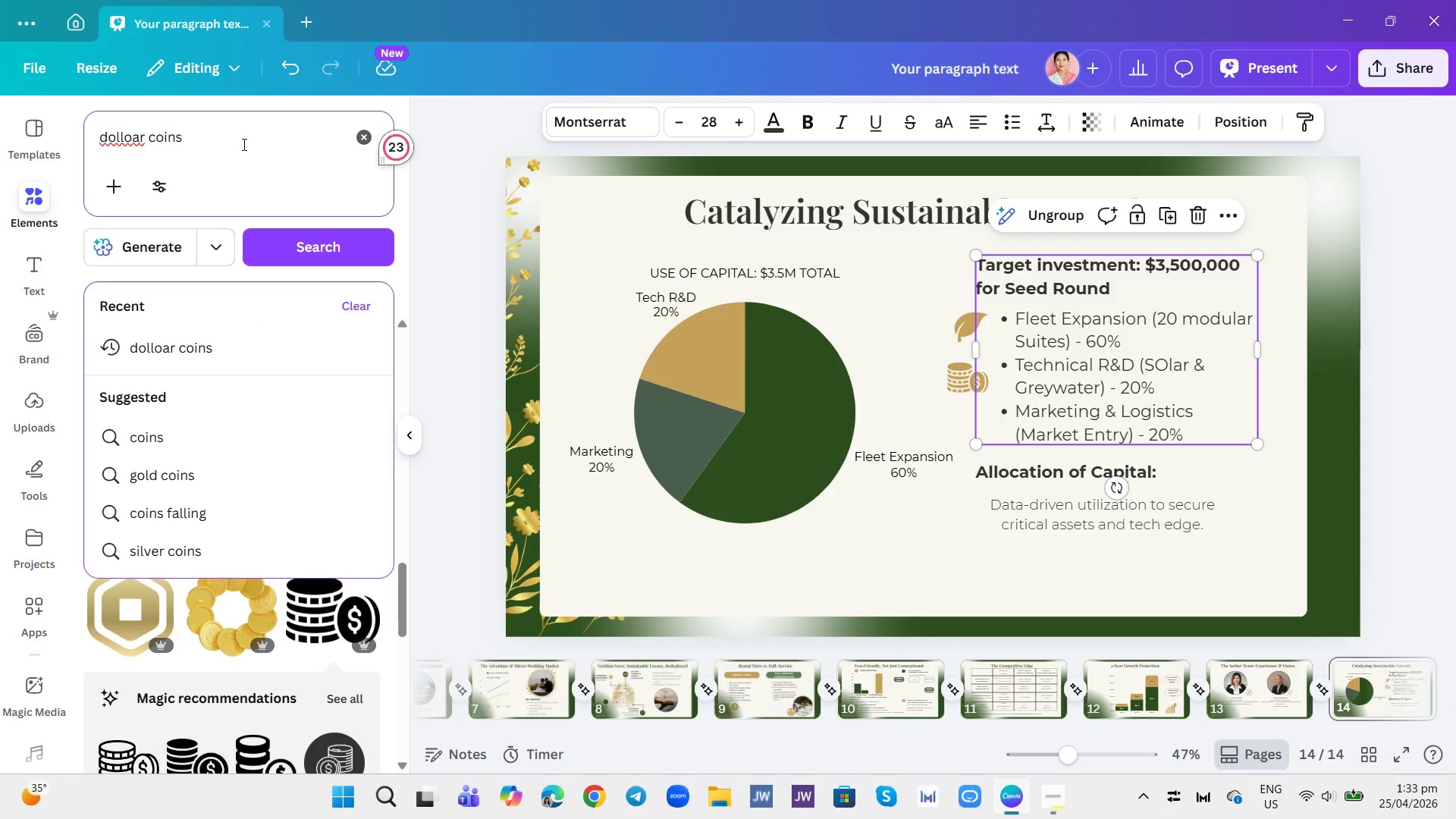 
hold_key(key=Backspace, duration=0.77)
 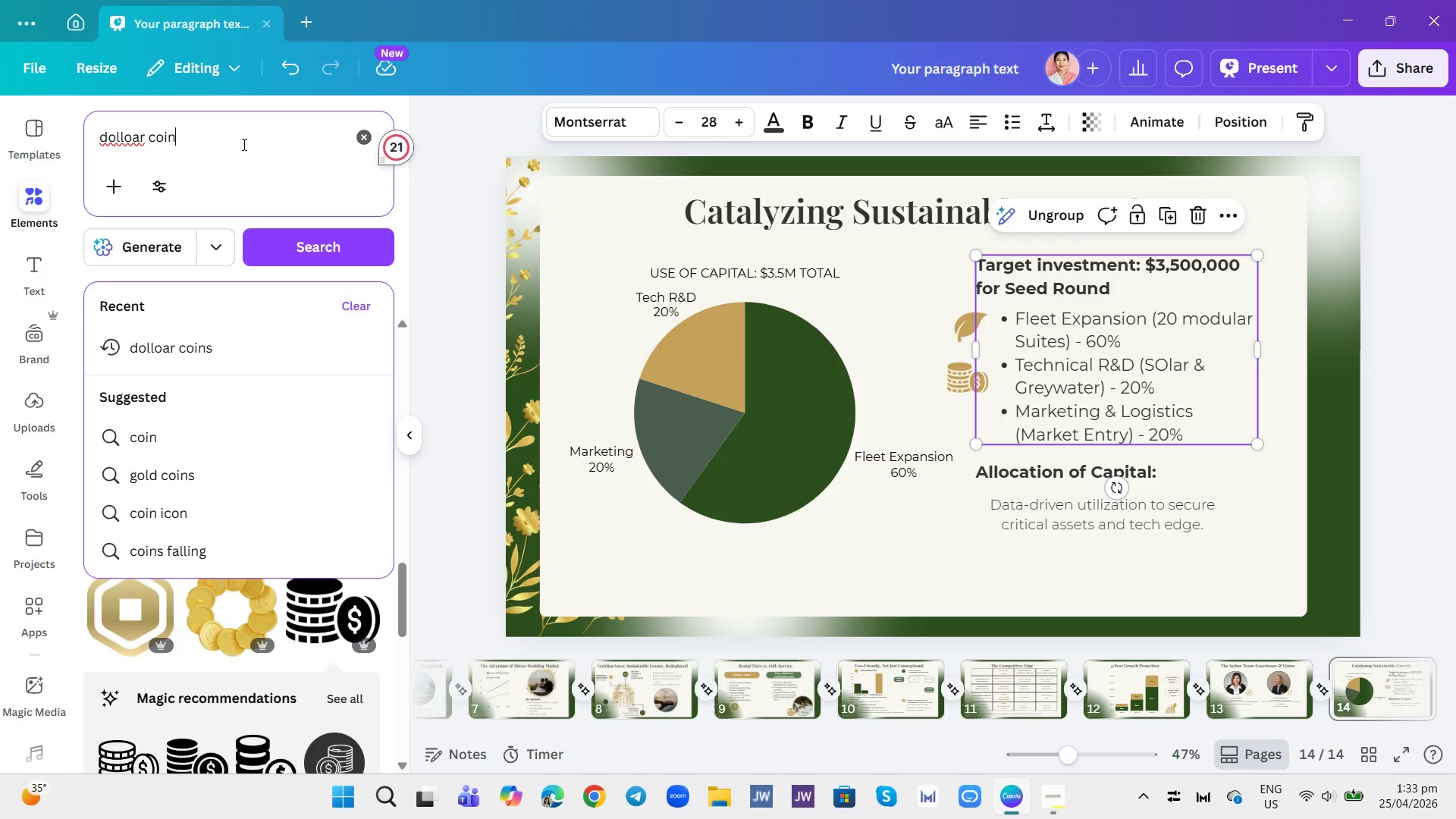 
type(rocket)
 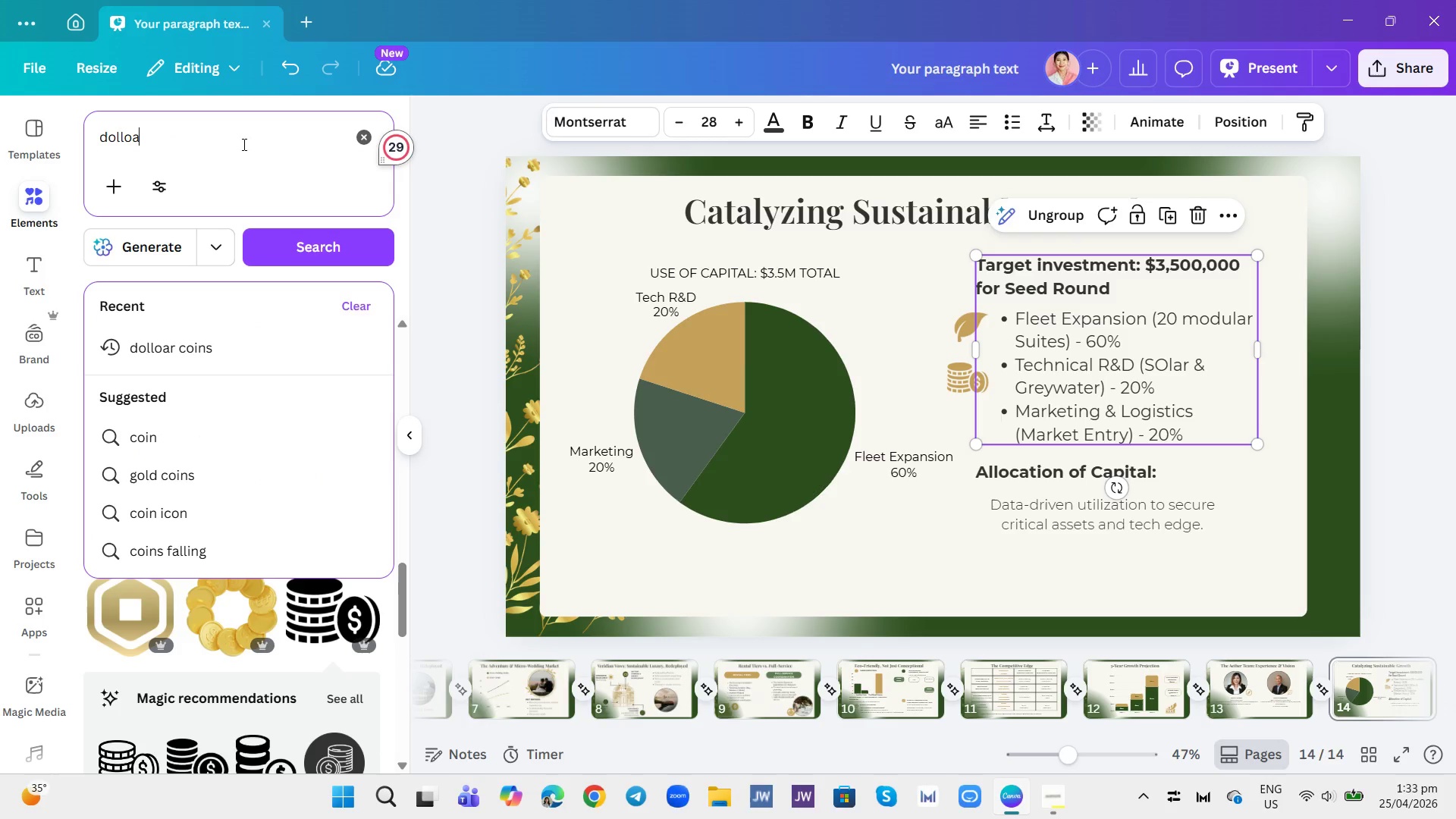 
key(Enter)
 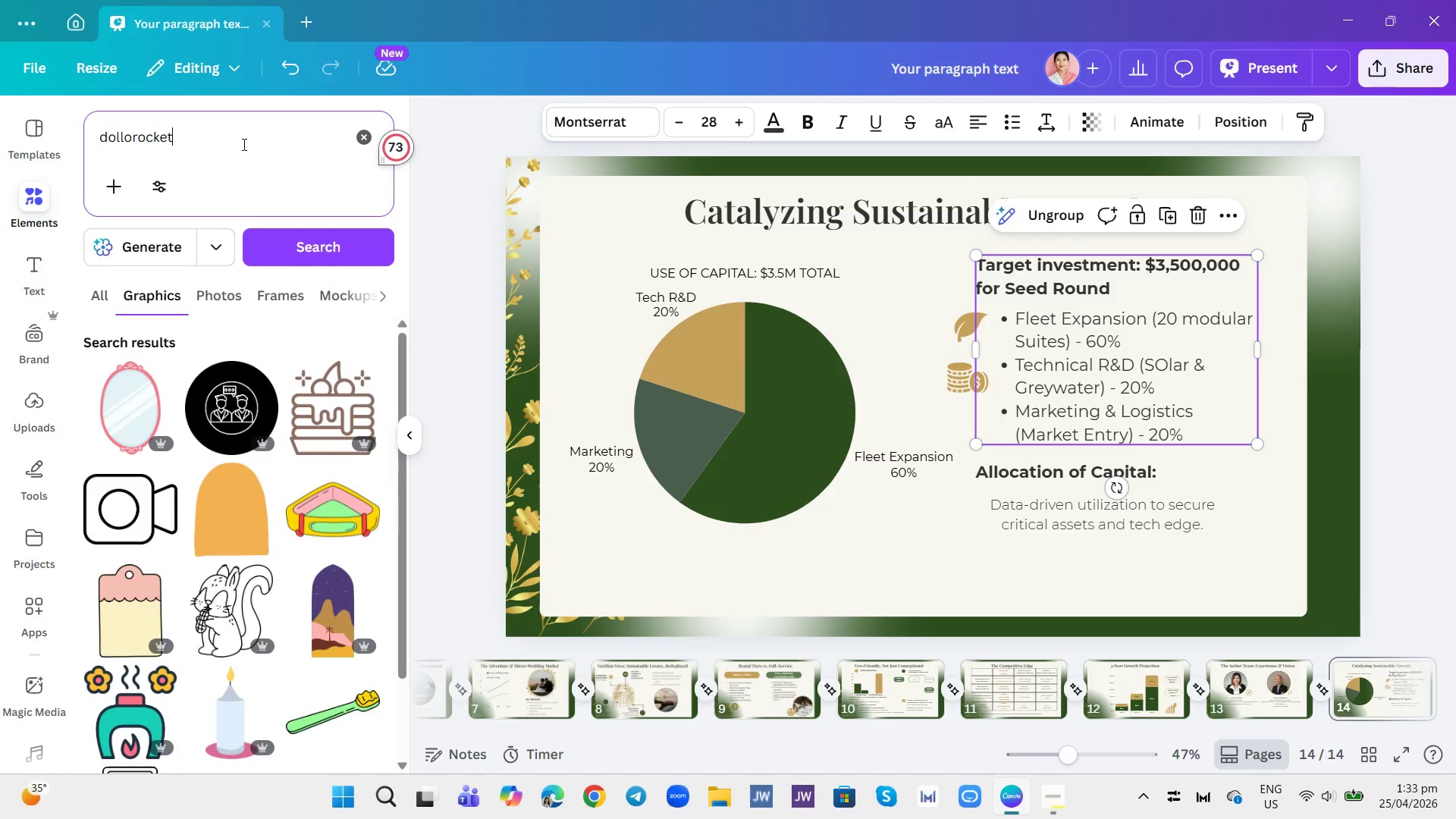 
left_click([243, 144])
 